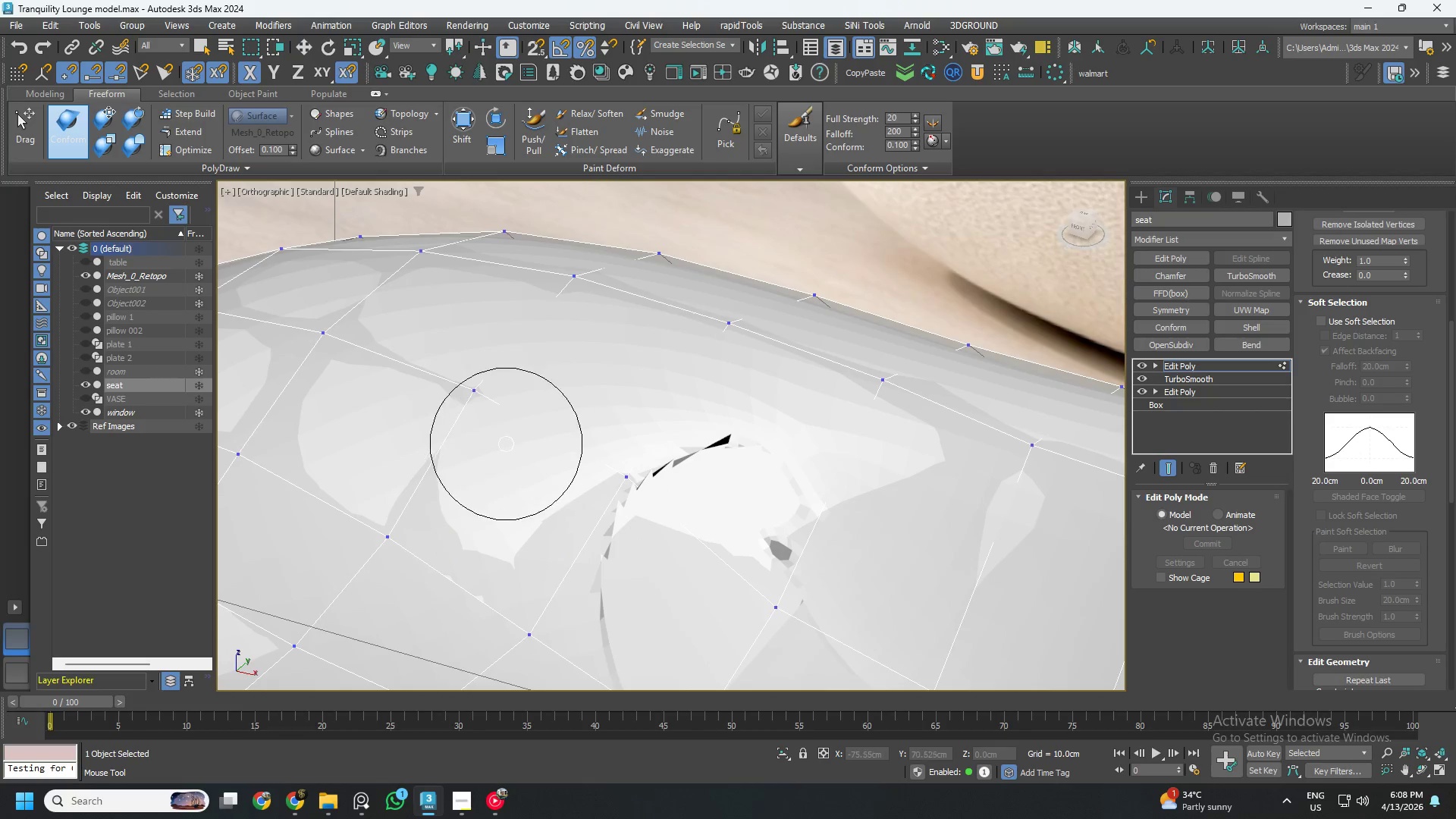 
scroll: coordinate [499, 516], scroll_direction: up, amount: 4.0
 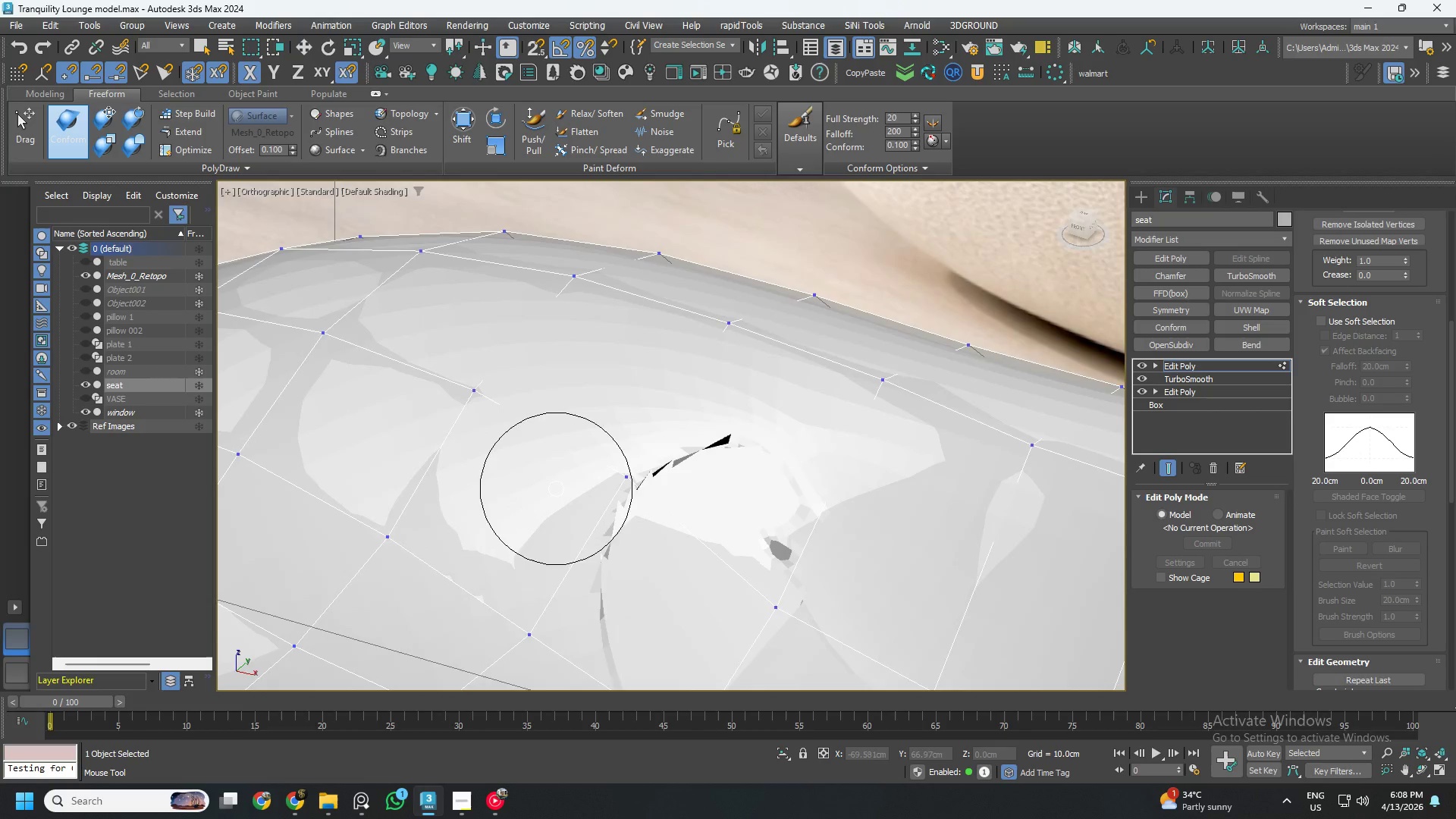 
scroll: coordinate [504, 446], scroll_direction: down, amount: 5.0
 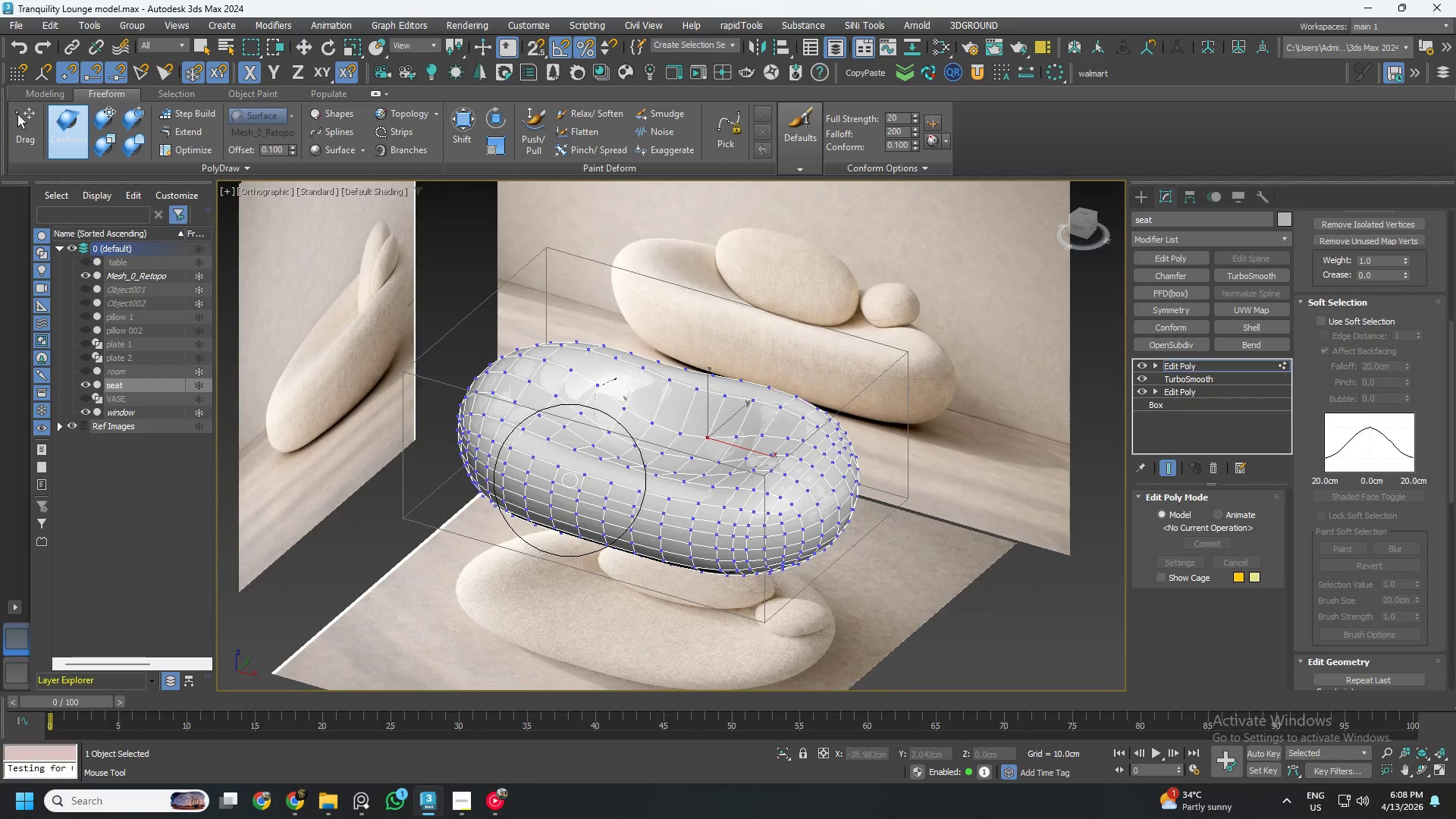 
hold_key(key=AltLeft, duration=0.48)
 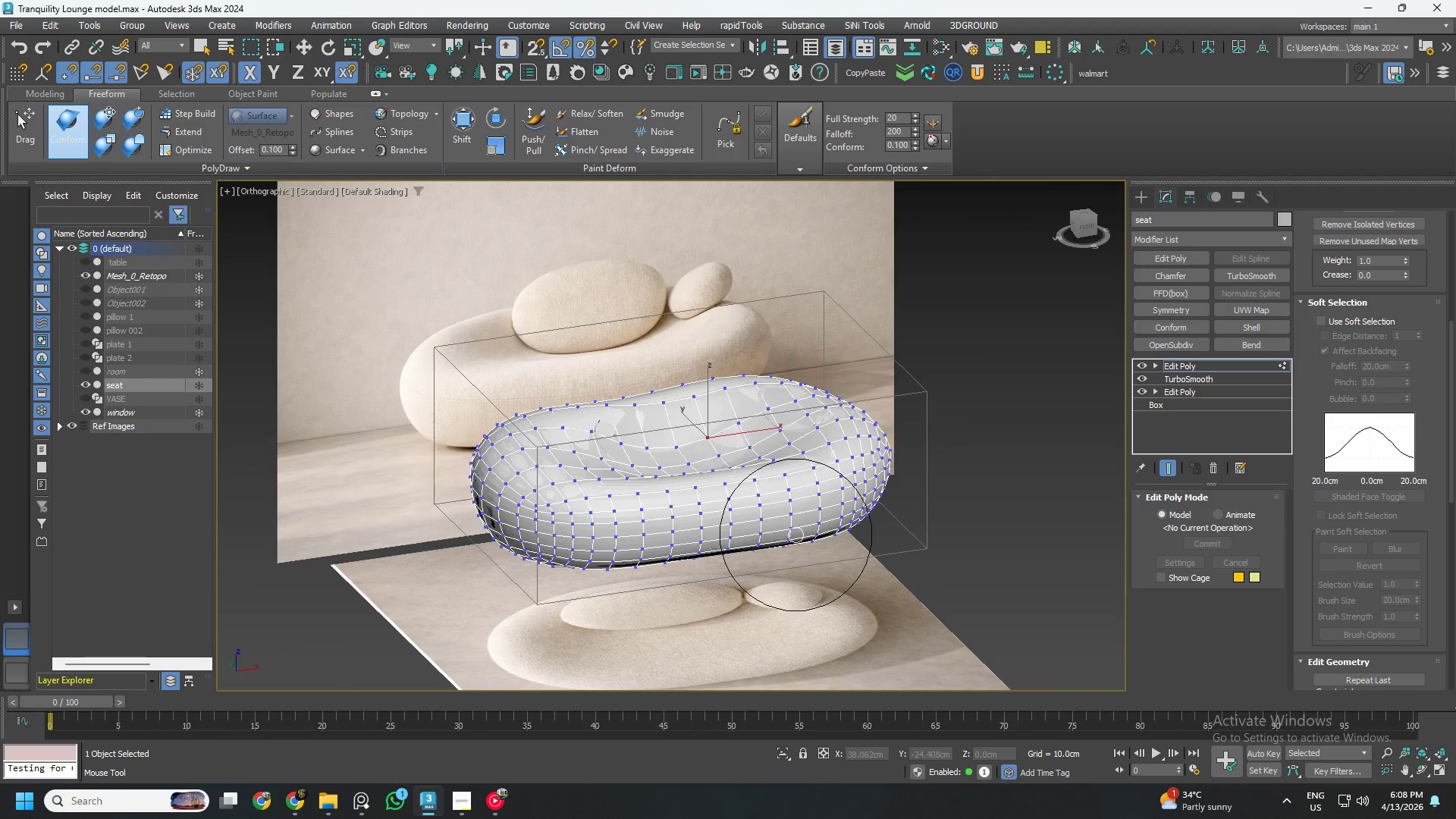 
hold_key(key=AltLeft, duration=0.39)
 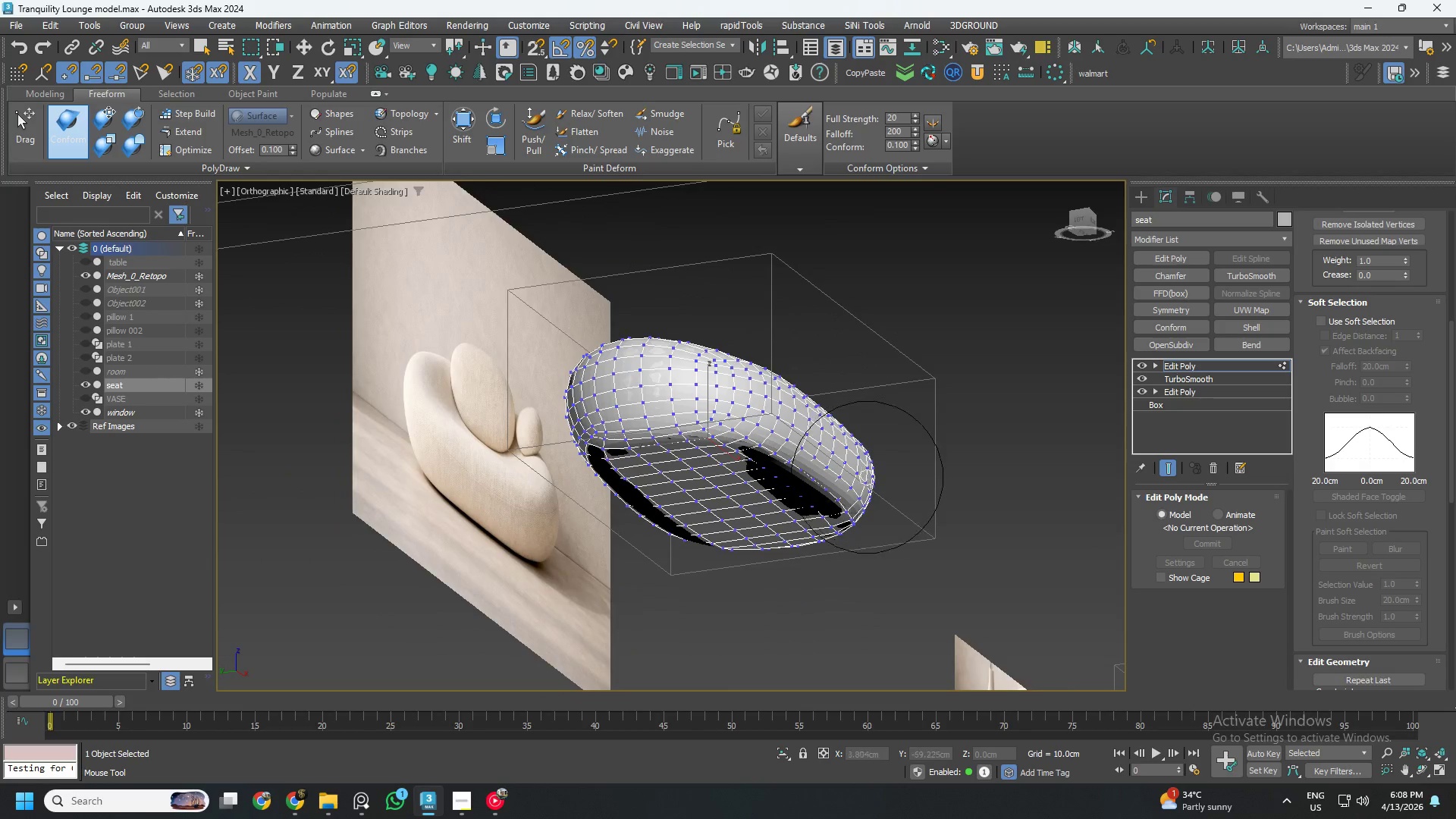 
key(Alt+AltLeft)
 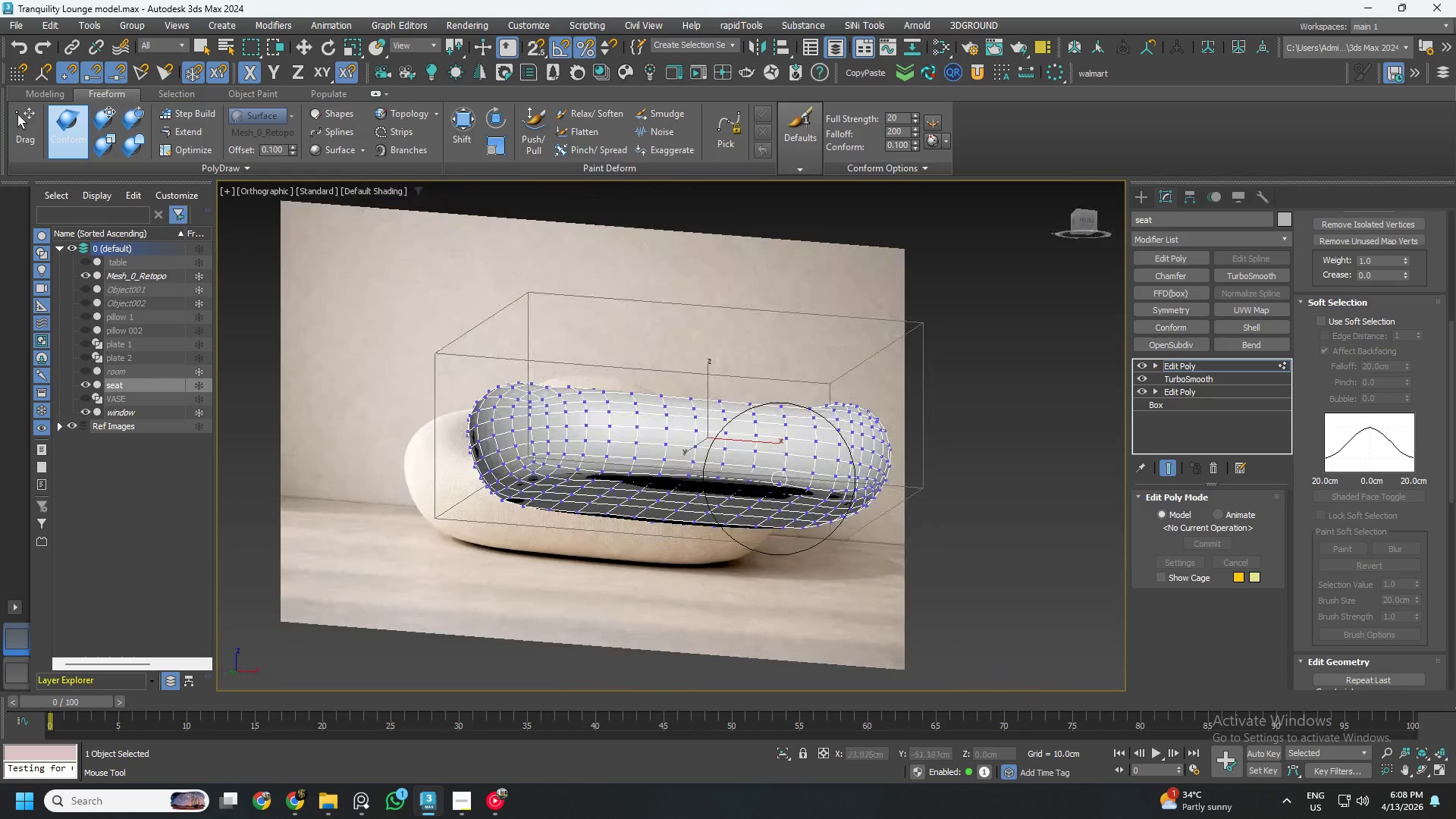 
left_click_drag(start_coordinate=[847, 430], to_coordinate=[950, 466])
 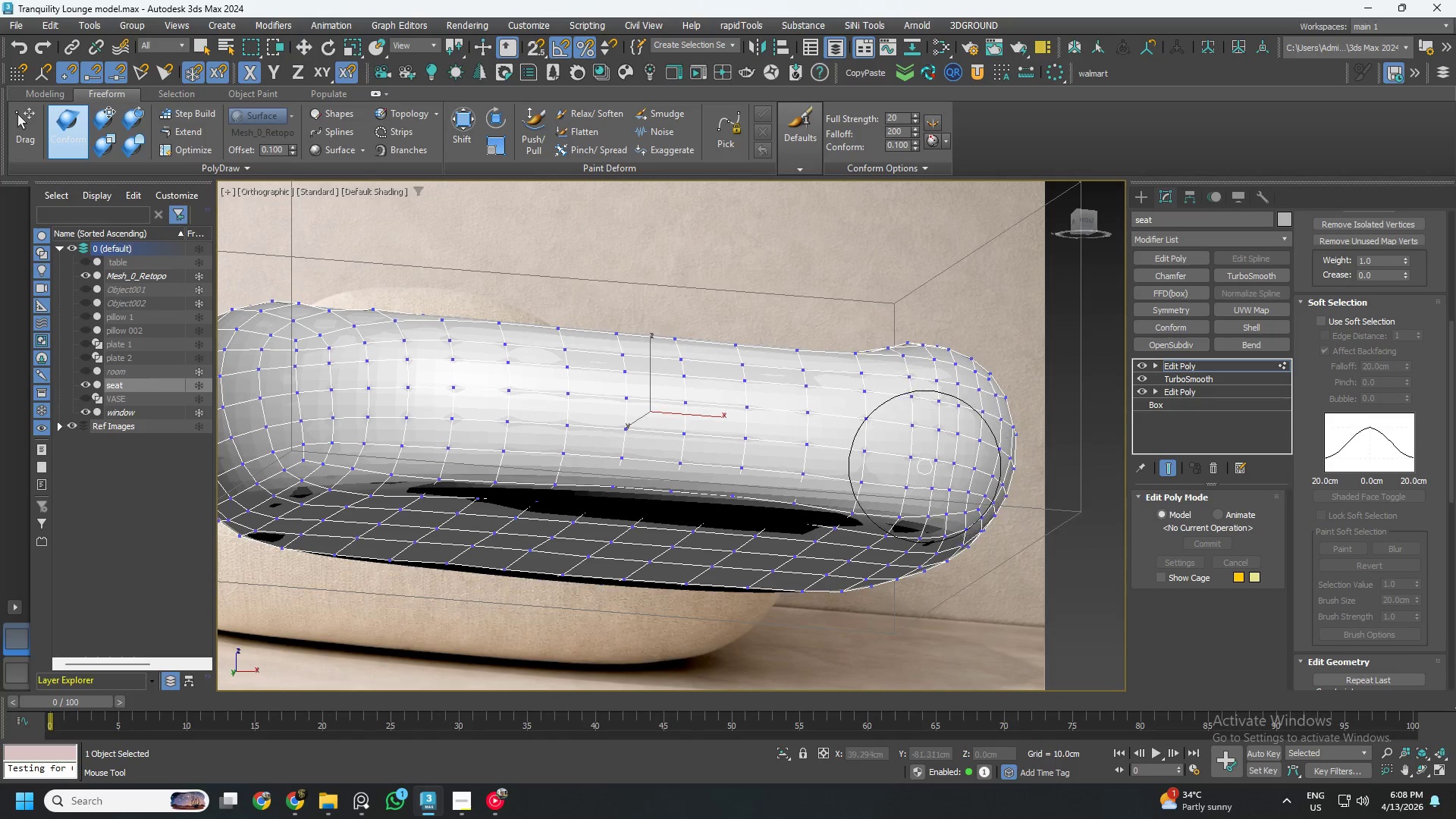 
scroll: coordinate [765, 463], scroll_direction: up, amount: 2.0
 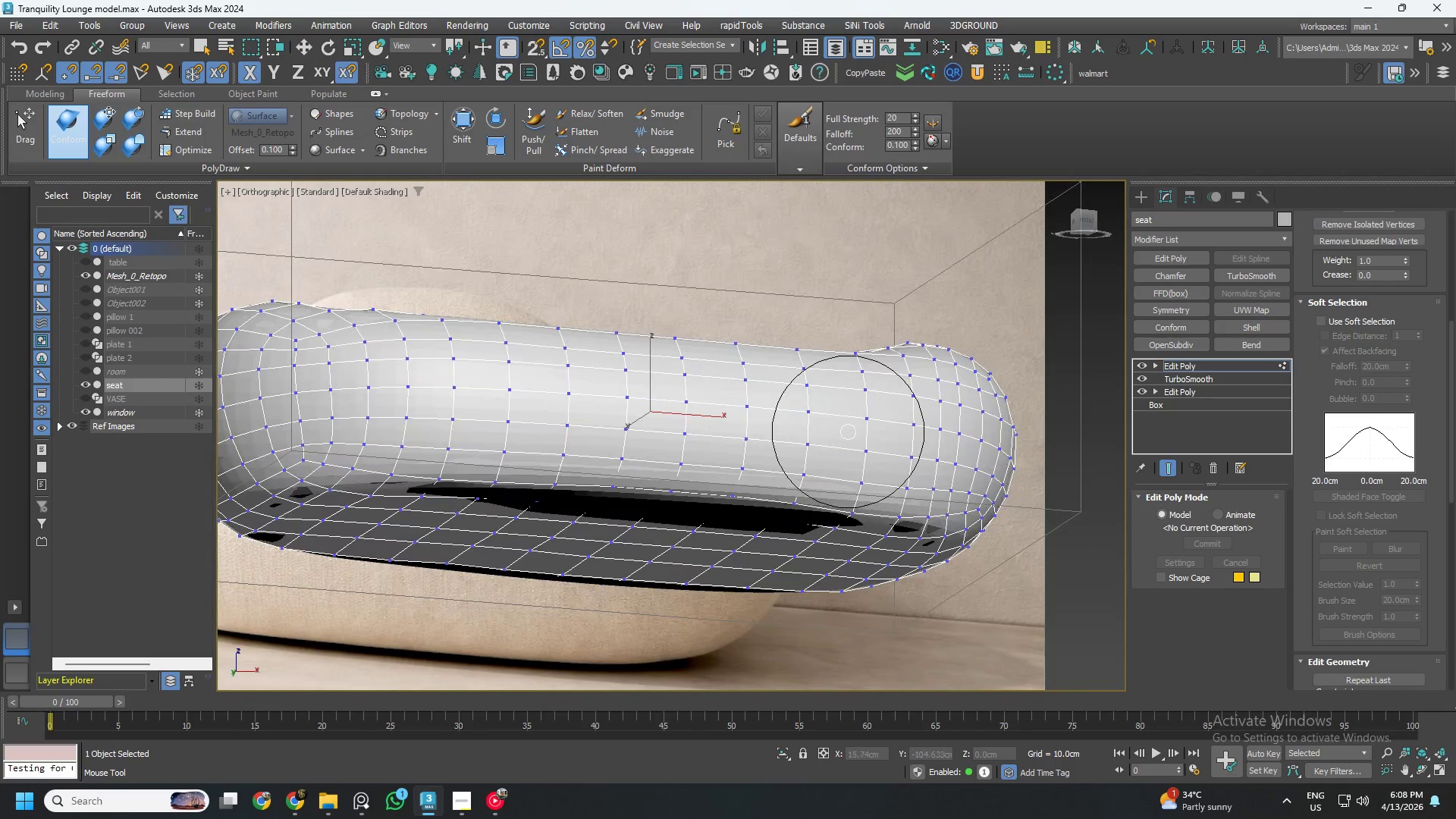 
key(Control+ControlLeft)
 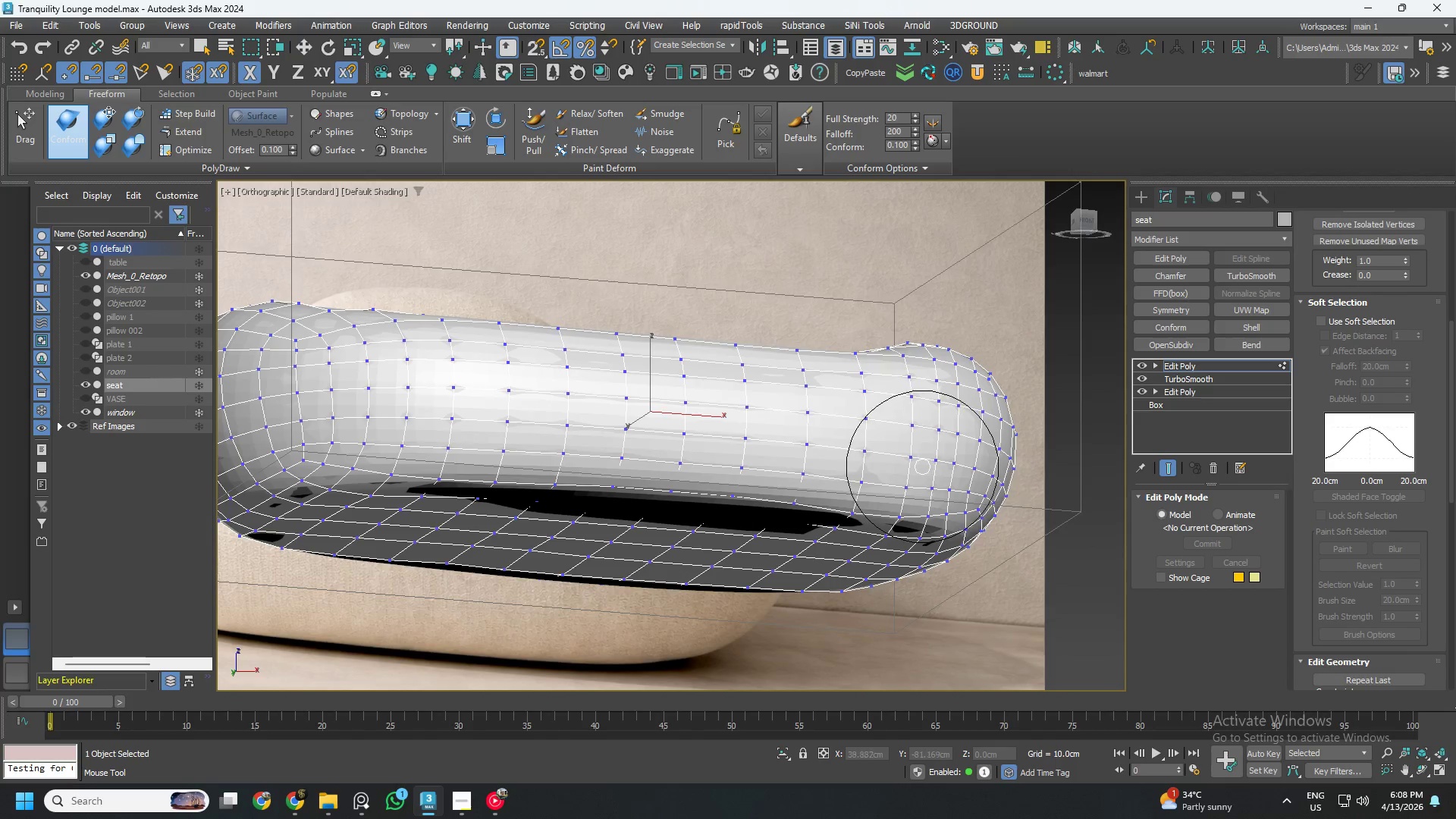 
key(Control+Z)
 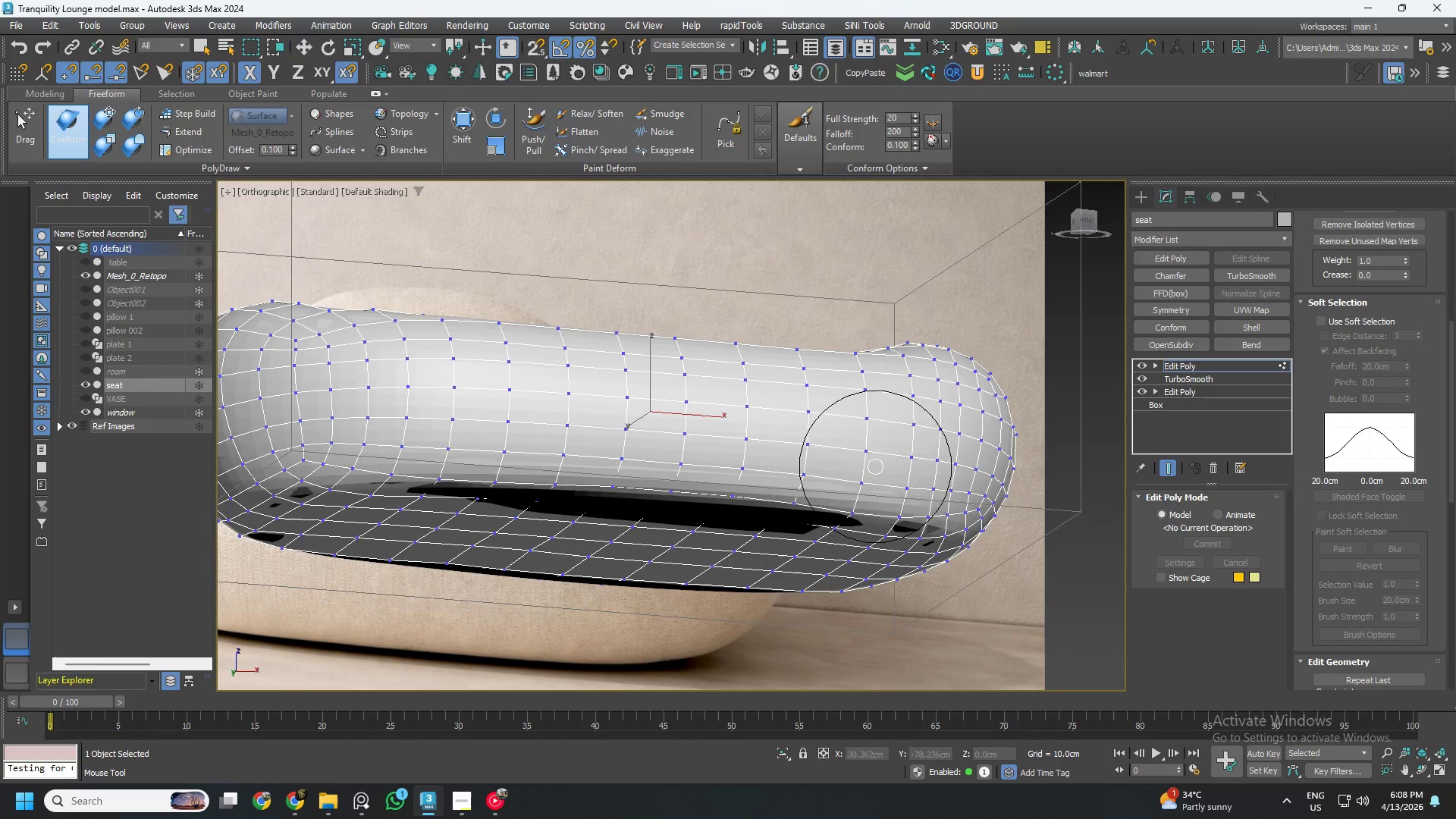 
hold_key(key=AltLeft, duration=1.5)
 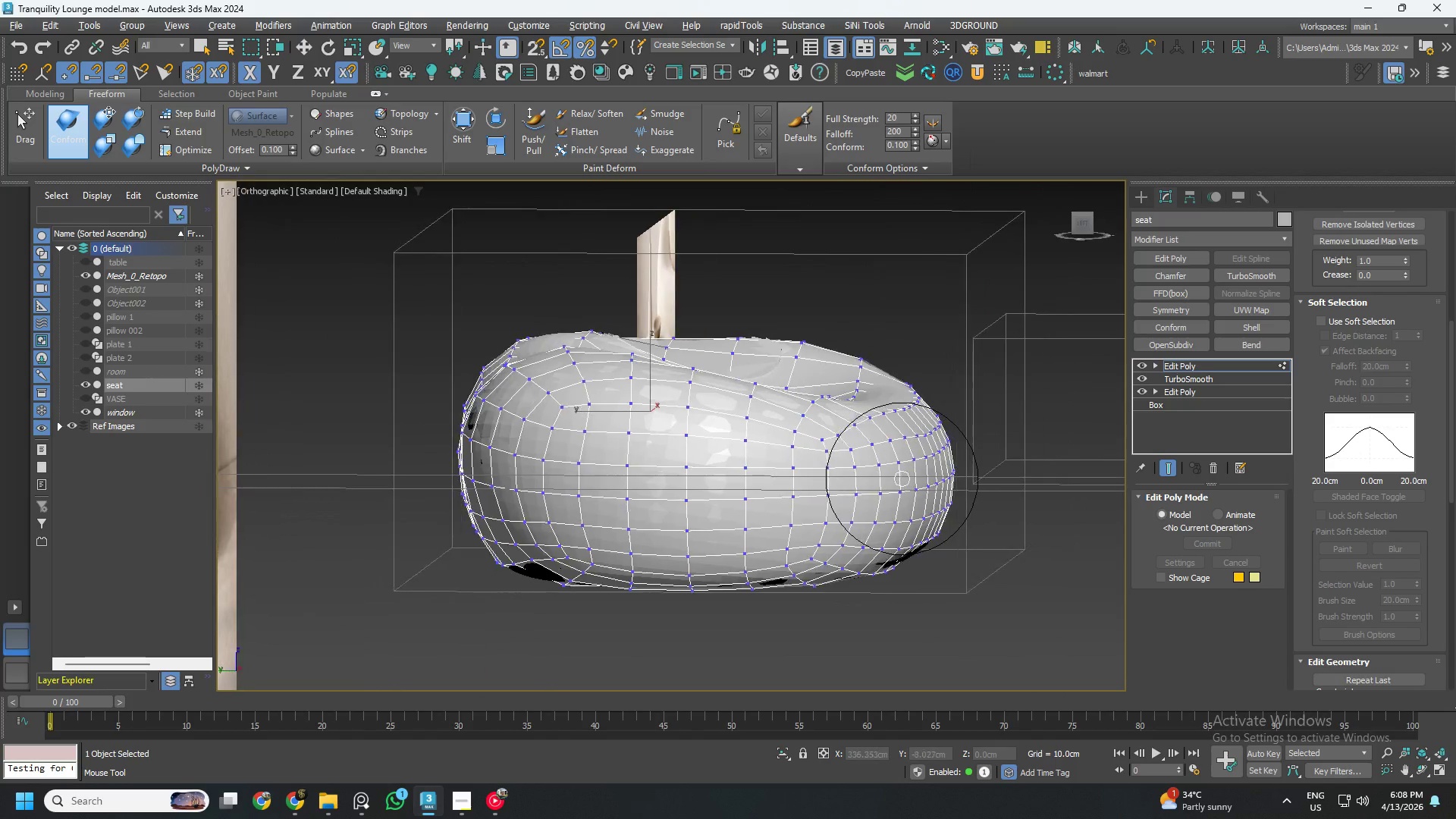 
hold_key(key=AltLeft, duration=1.52)
 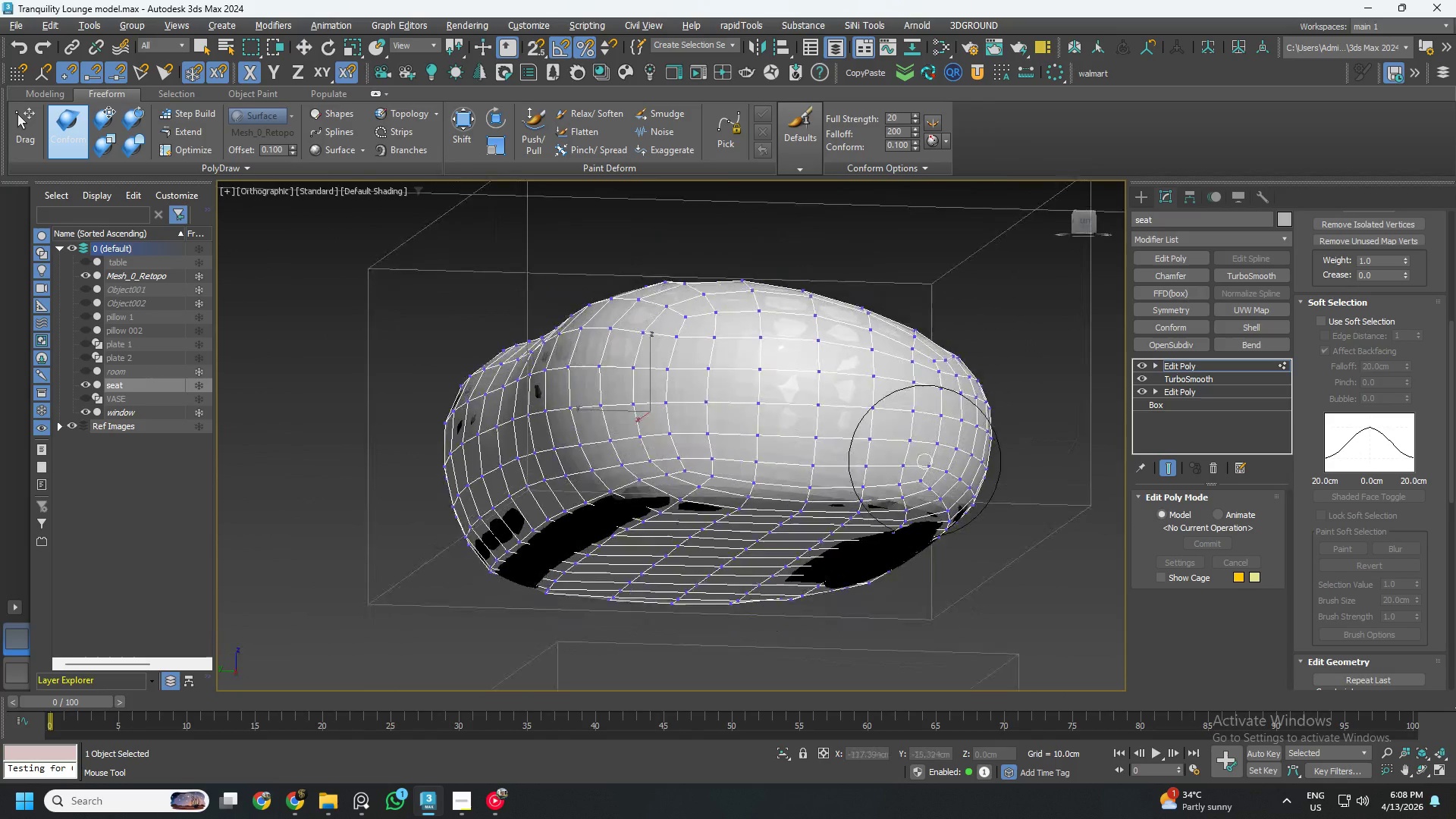 
hold_key(key=AltLeft, duration=1.51)
 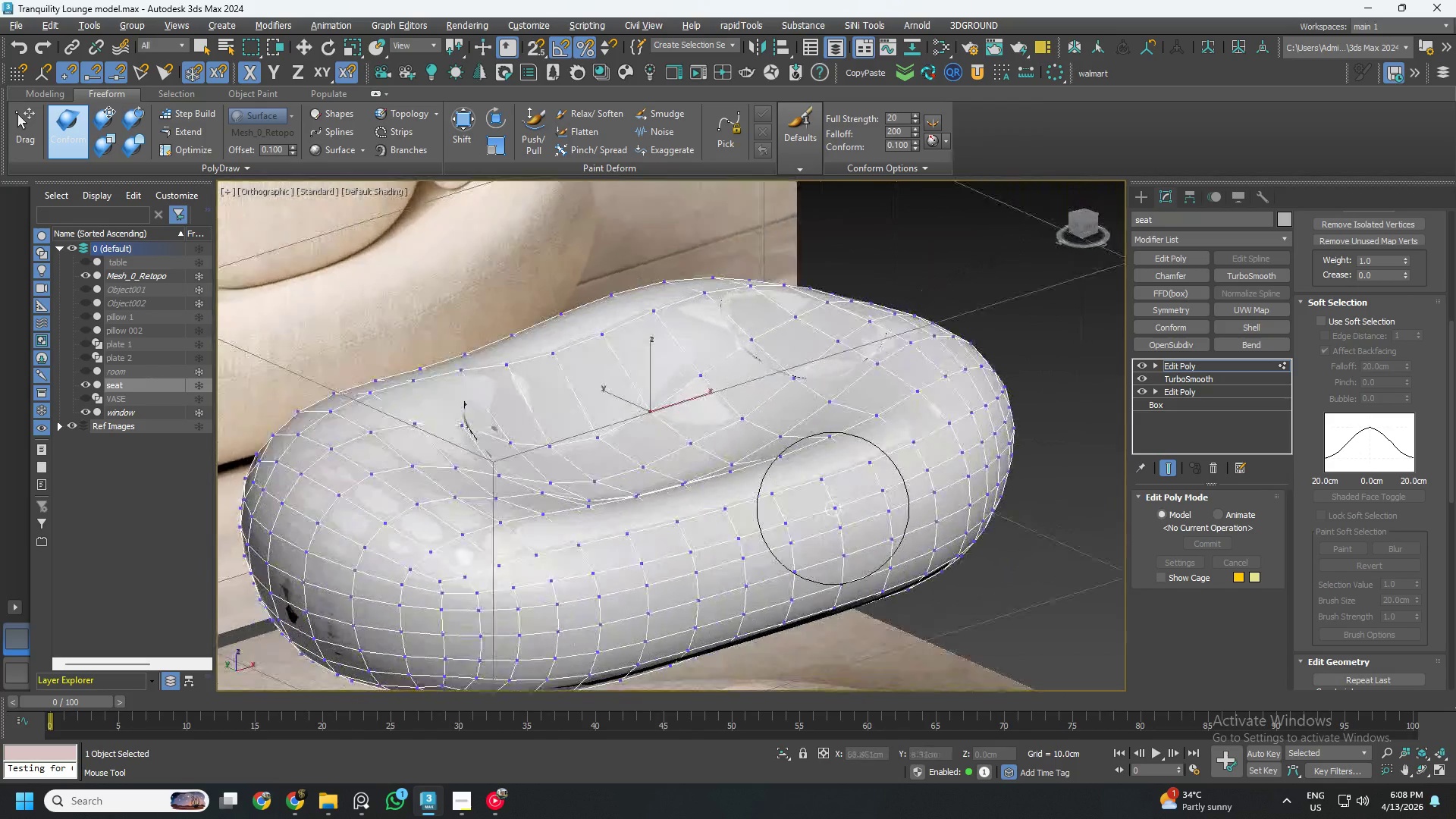 
hold_key(key=AltLeft, duration=1.03)
 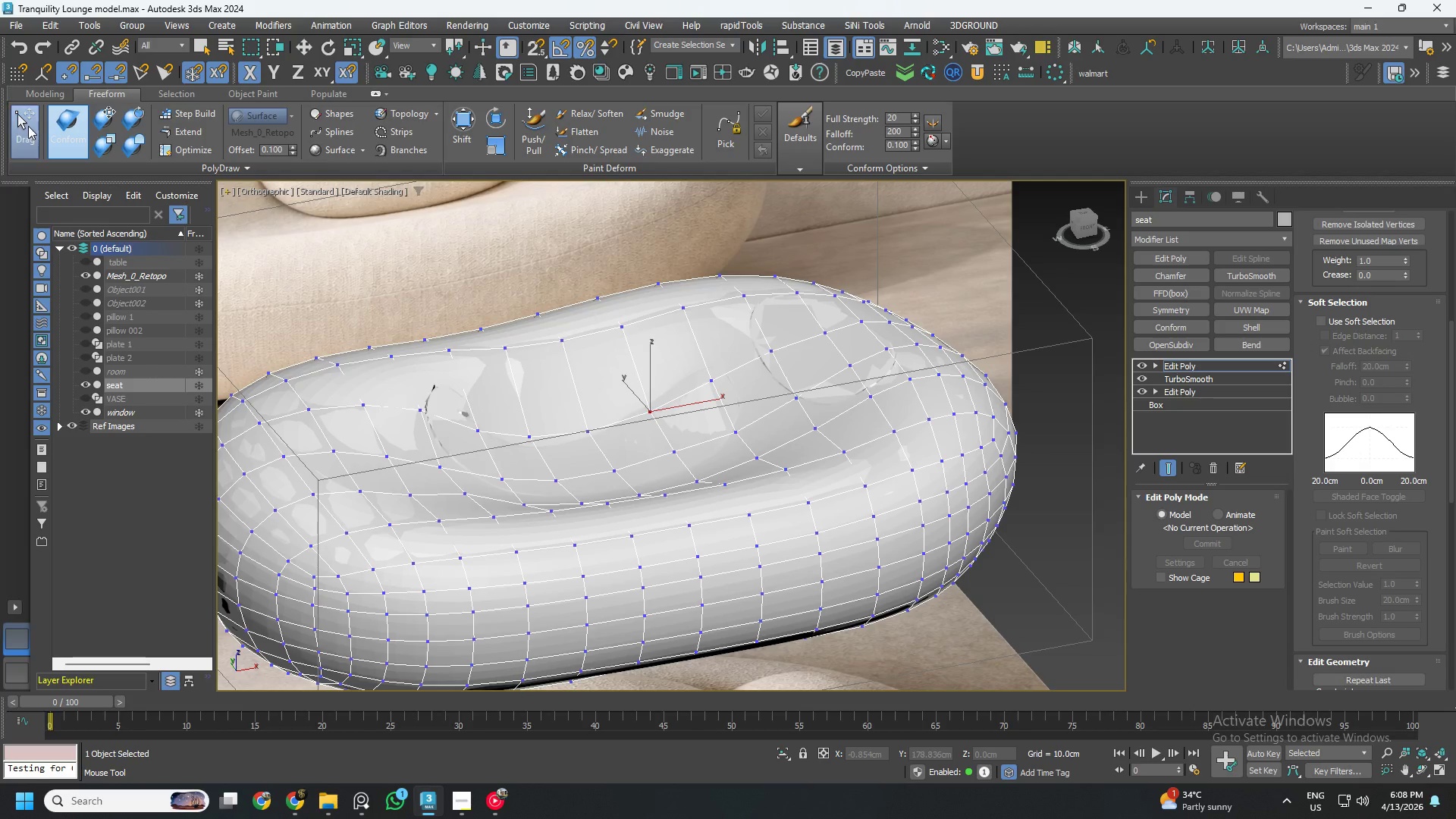 
left_click([60, 131])
 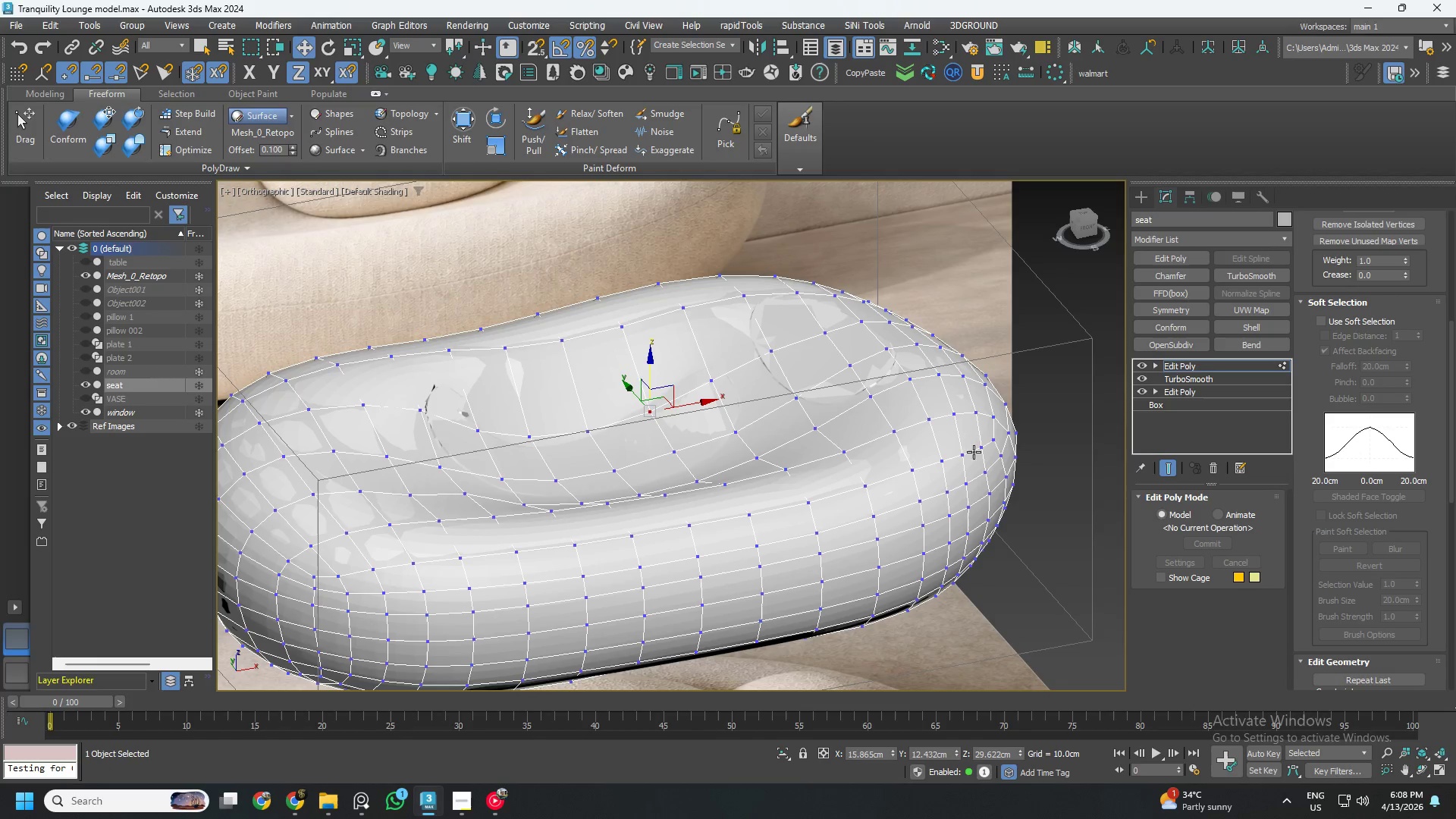 
right_click([953, 450])
 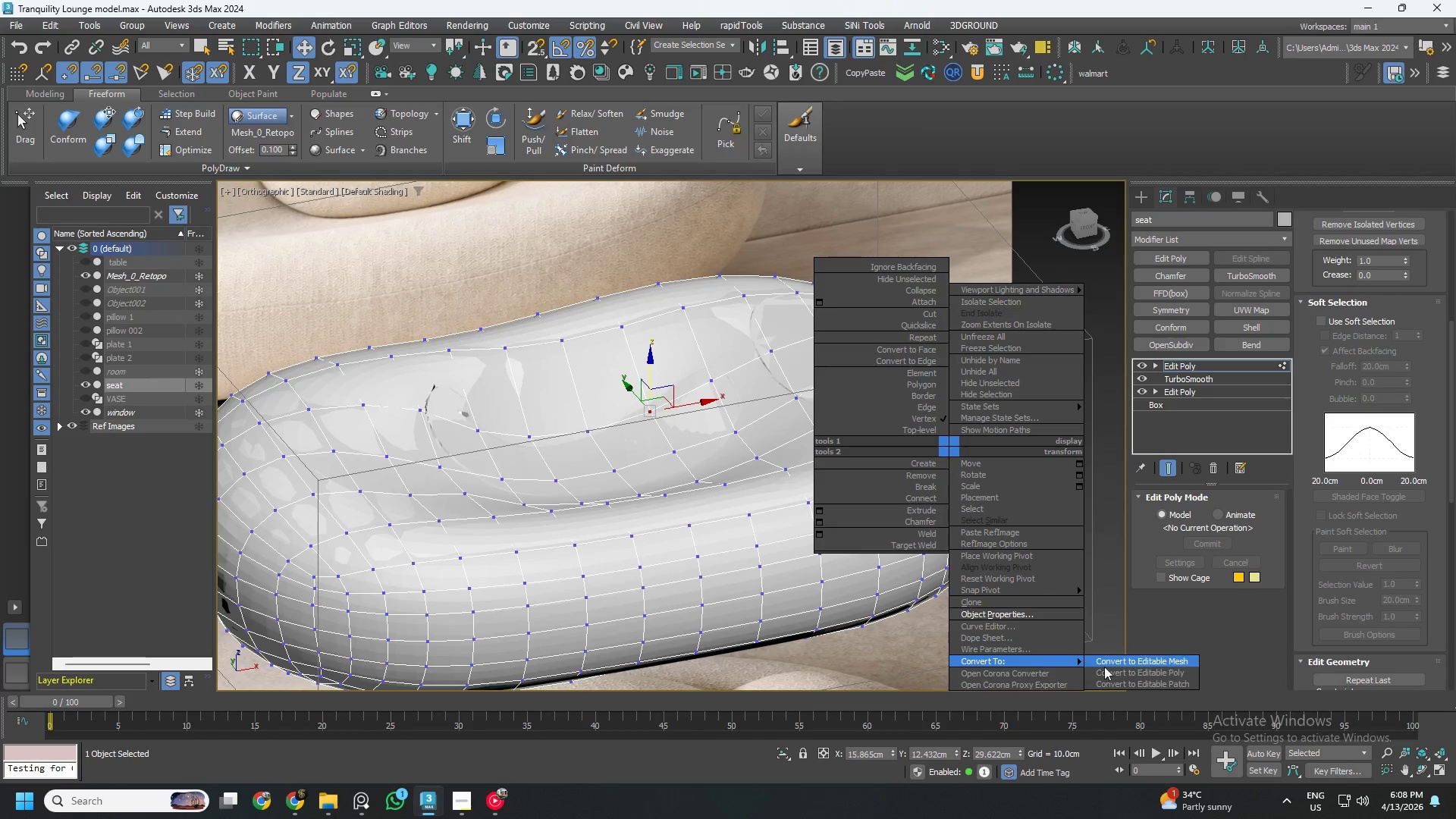 
left_click([1155, 675])
 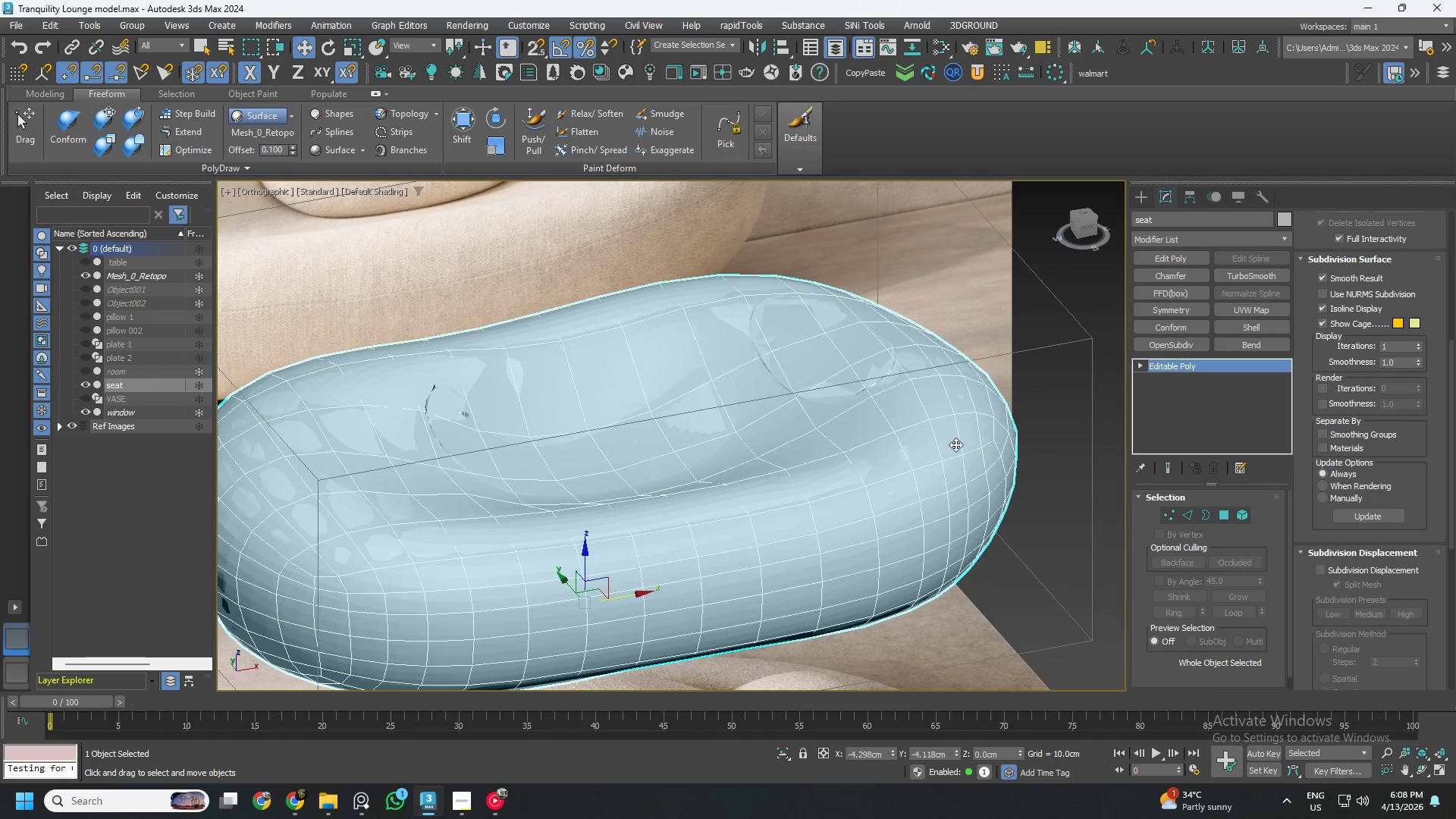 
hold_key(key=AltLeft, duration=0.31)
 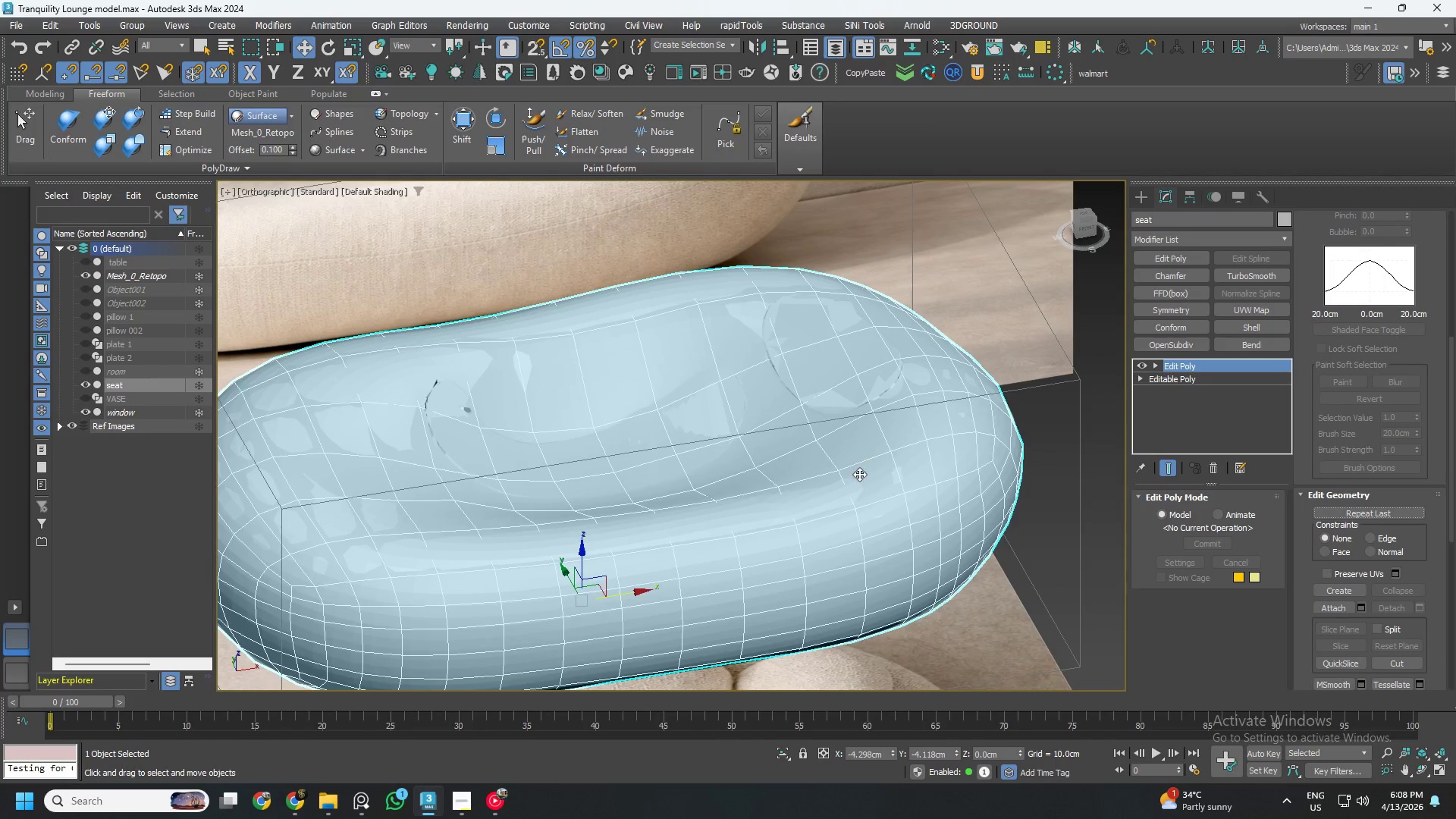 
scroll: coordinate [843, 479], scroll_direction: down, amount: 1.0
 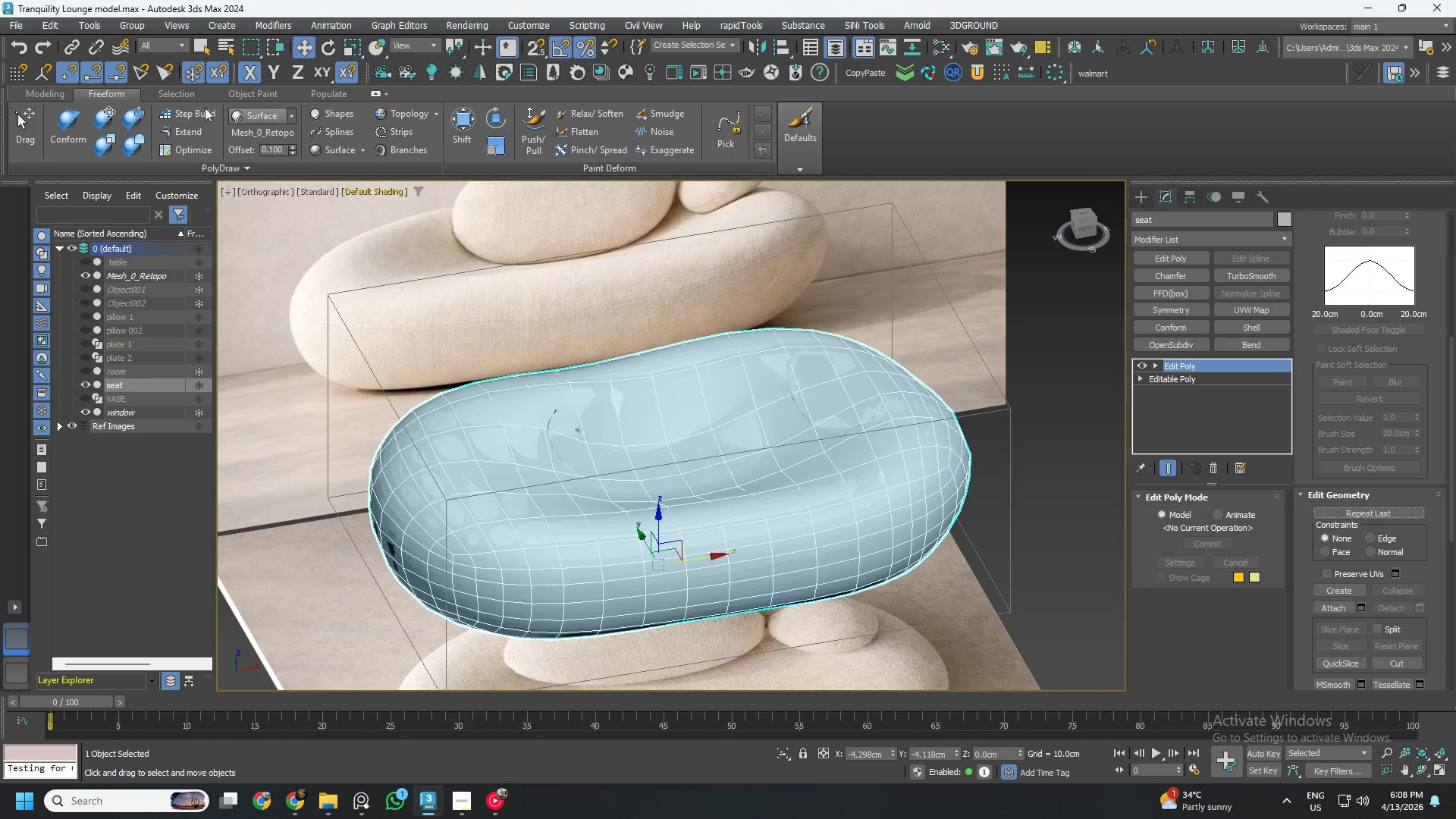 
left_click([58, 91])
 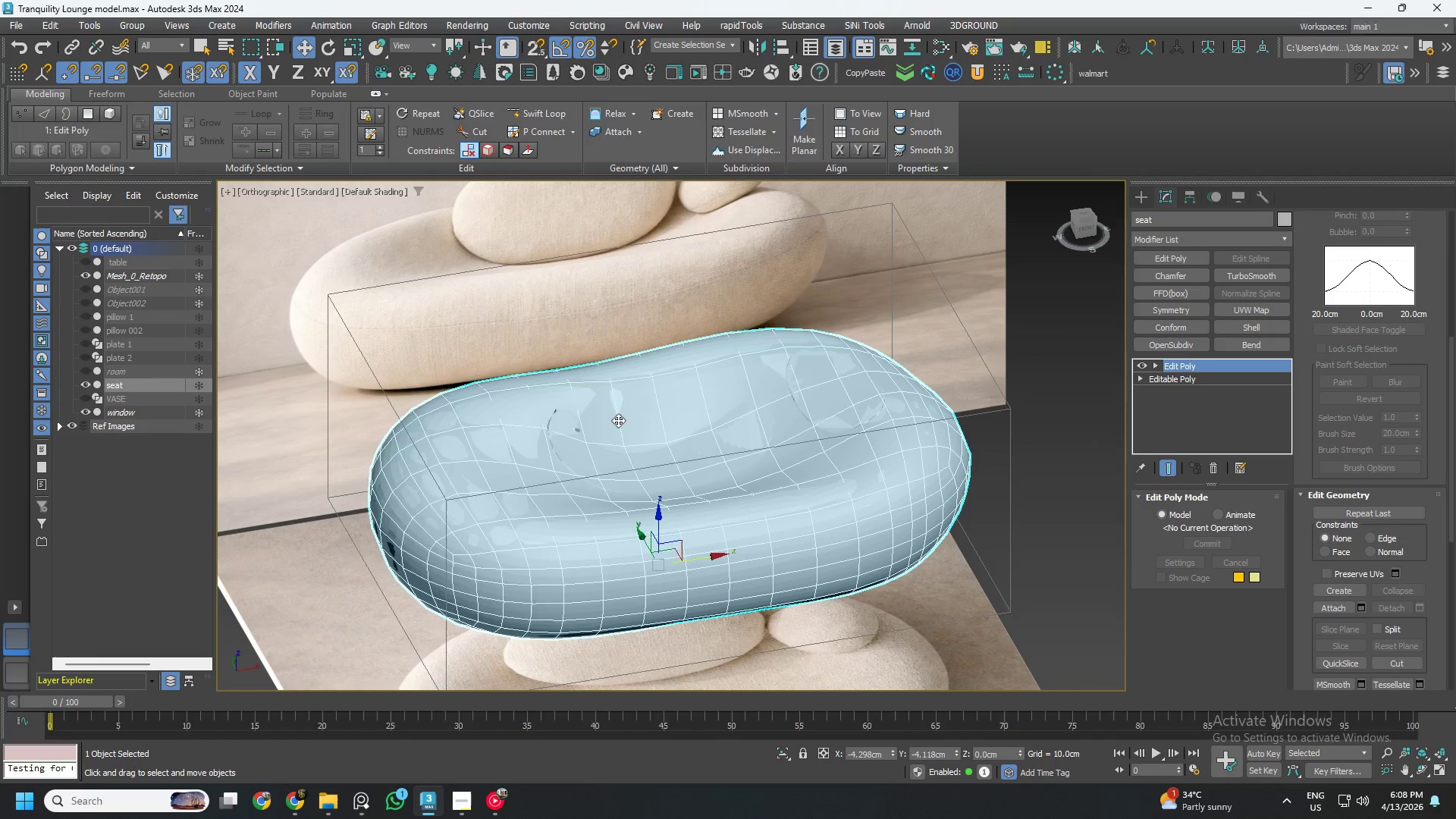 
hold_key(key=AltLeft, duration=0.69)
 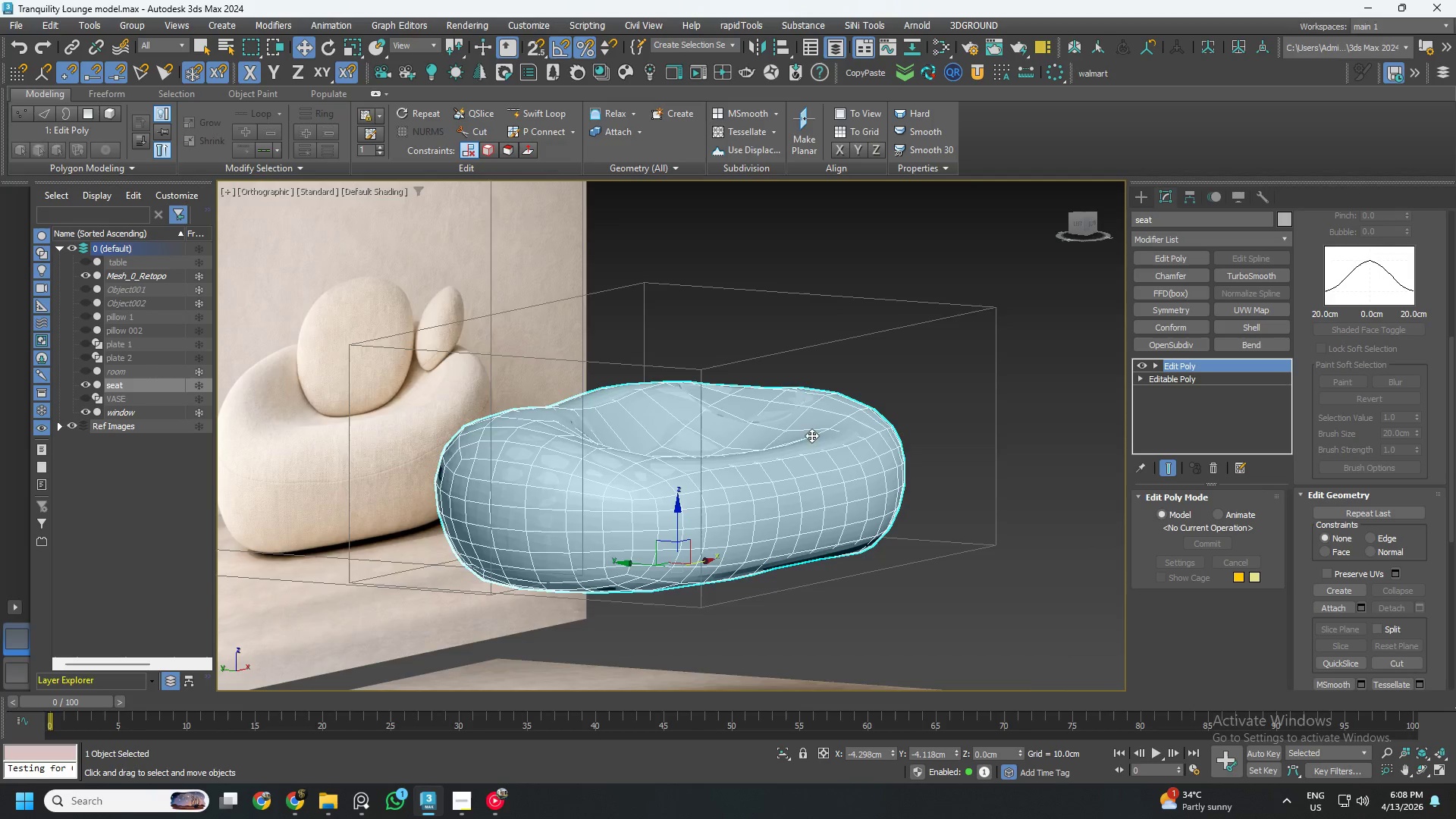 
hold_key(key=AltLeft, duration=0.97)
 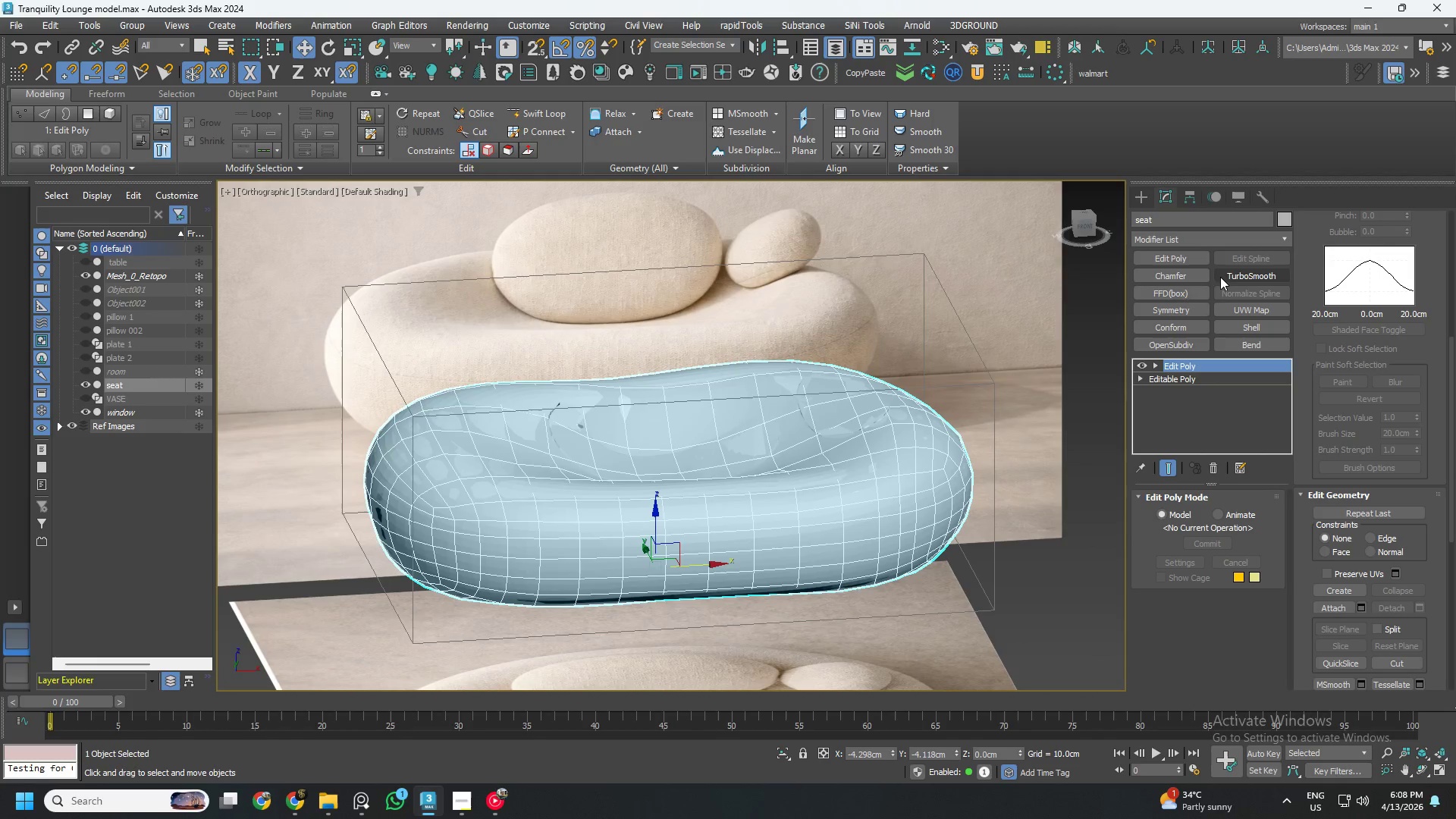 
left_click([1230, 277])
 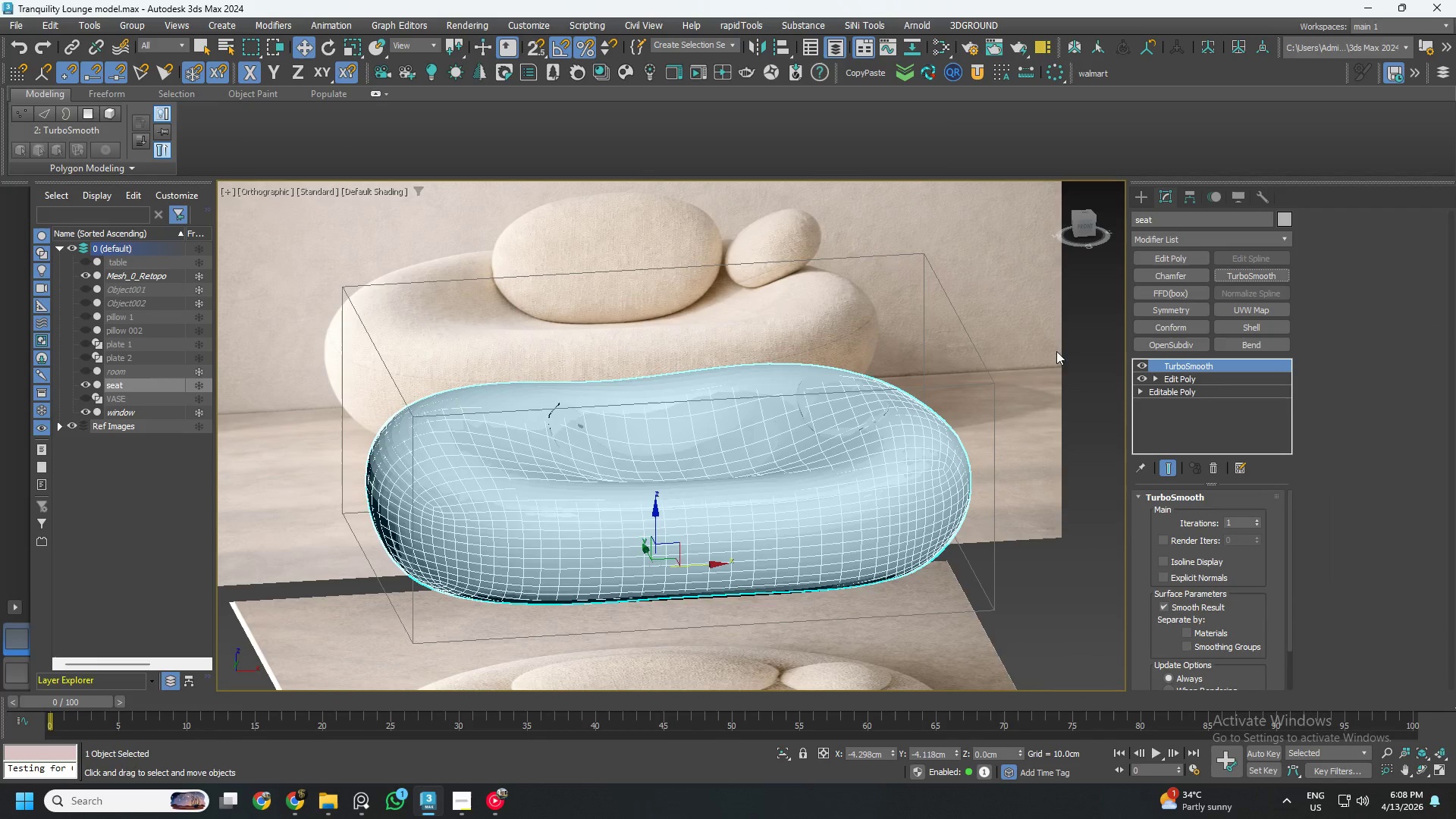 
hold_key(key=AltLeft, duration=1.5)
 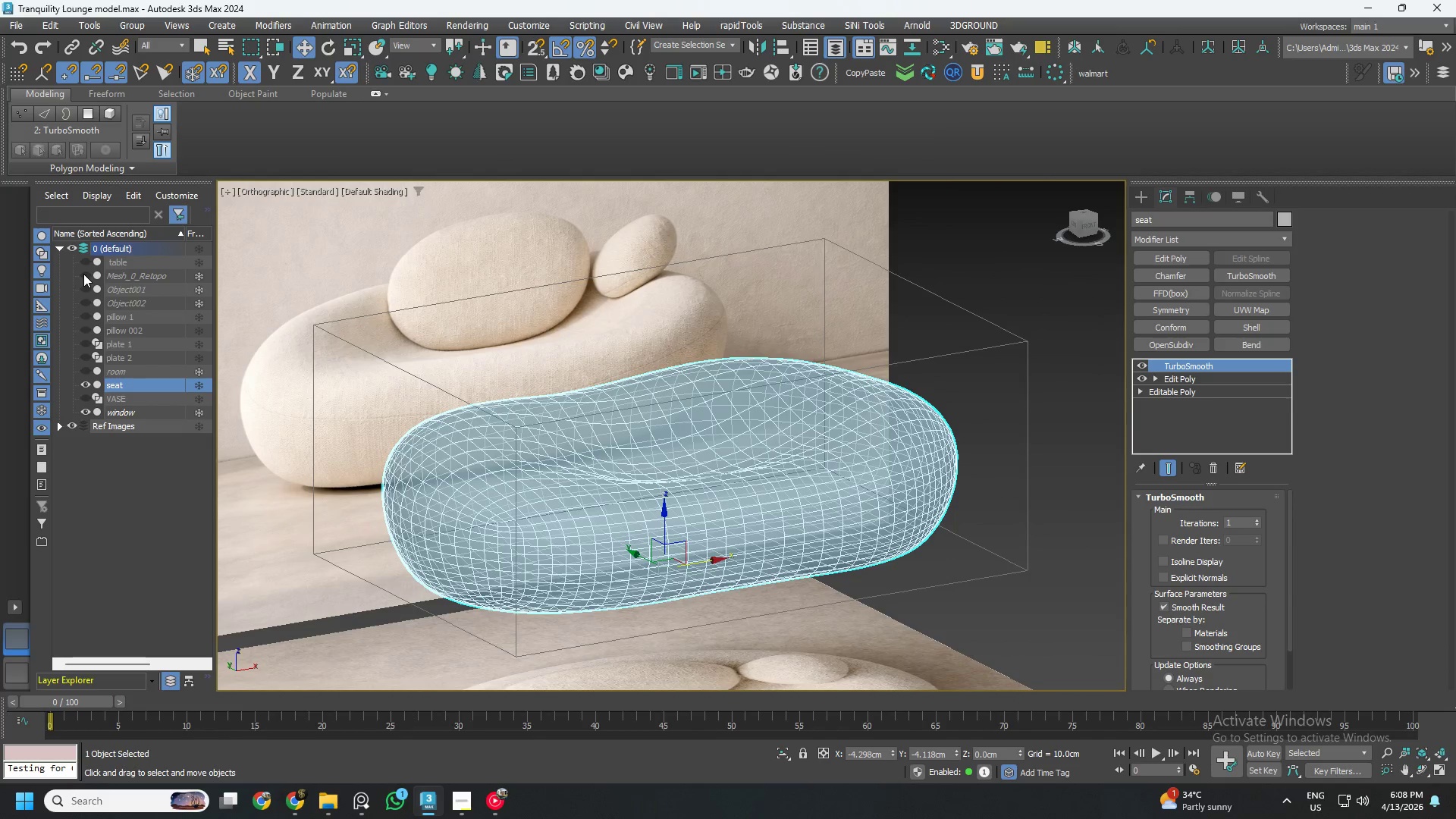 
hold_key(key=AltLeft, duration=0.33)
 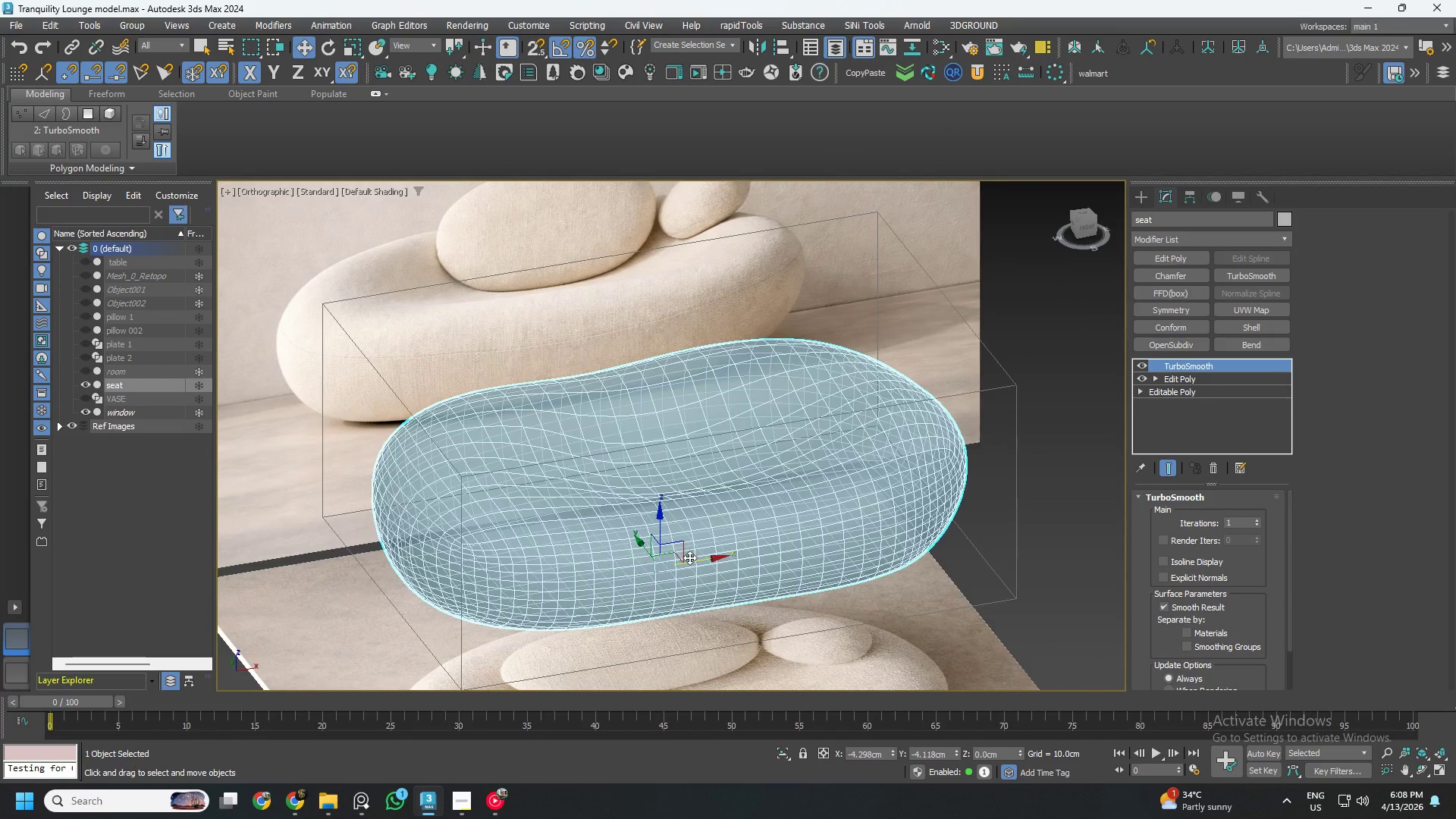 
key(Alt+AltLeft)
 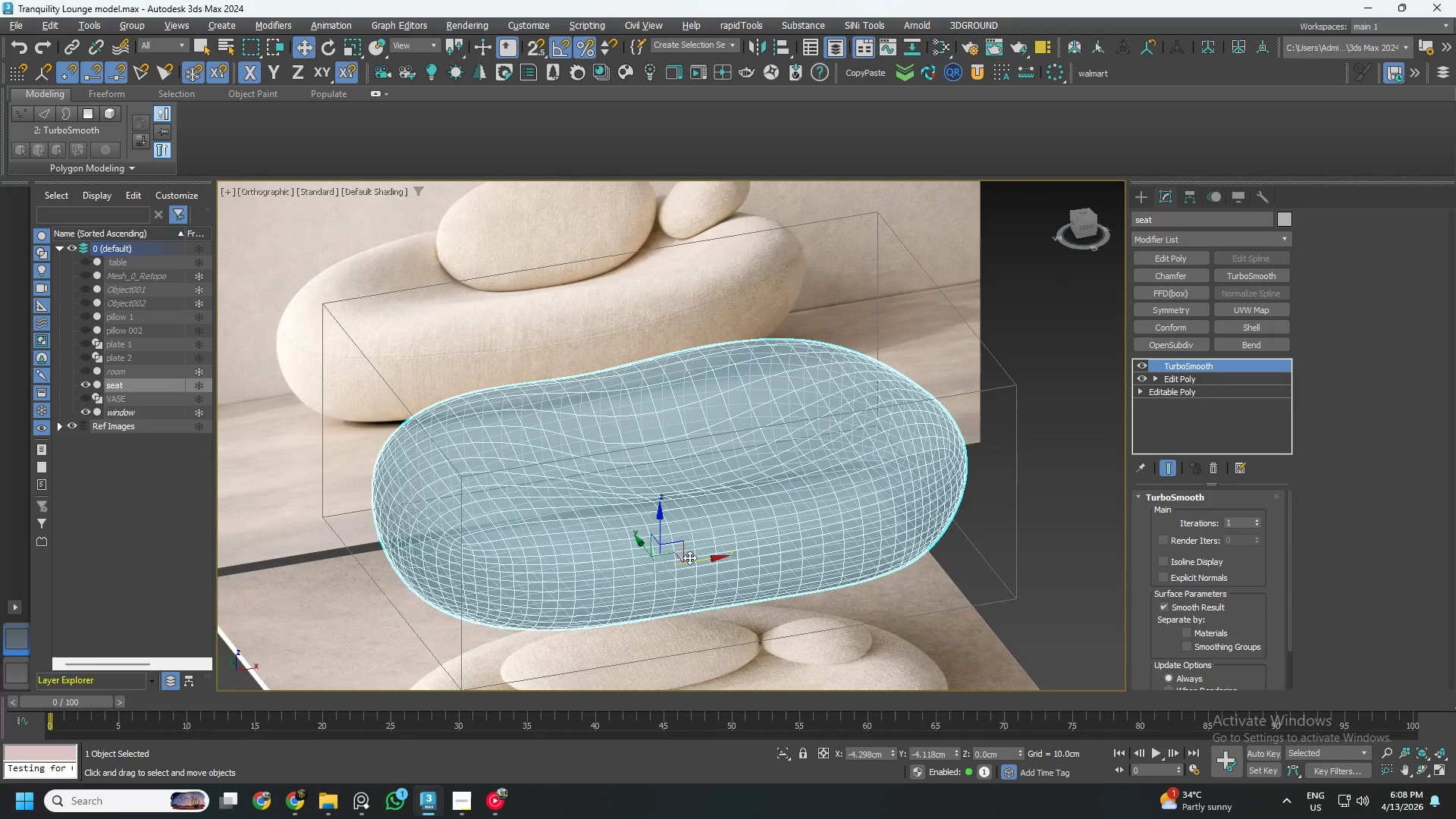 
key(Alt+X)
 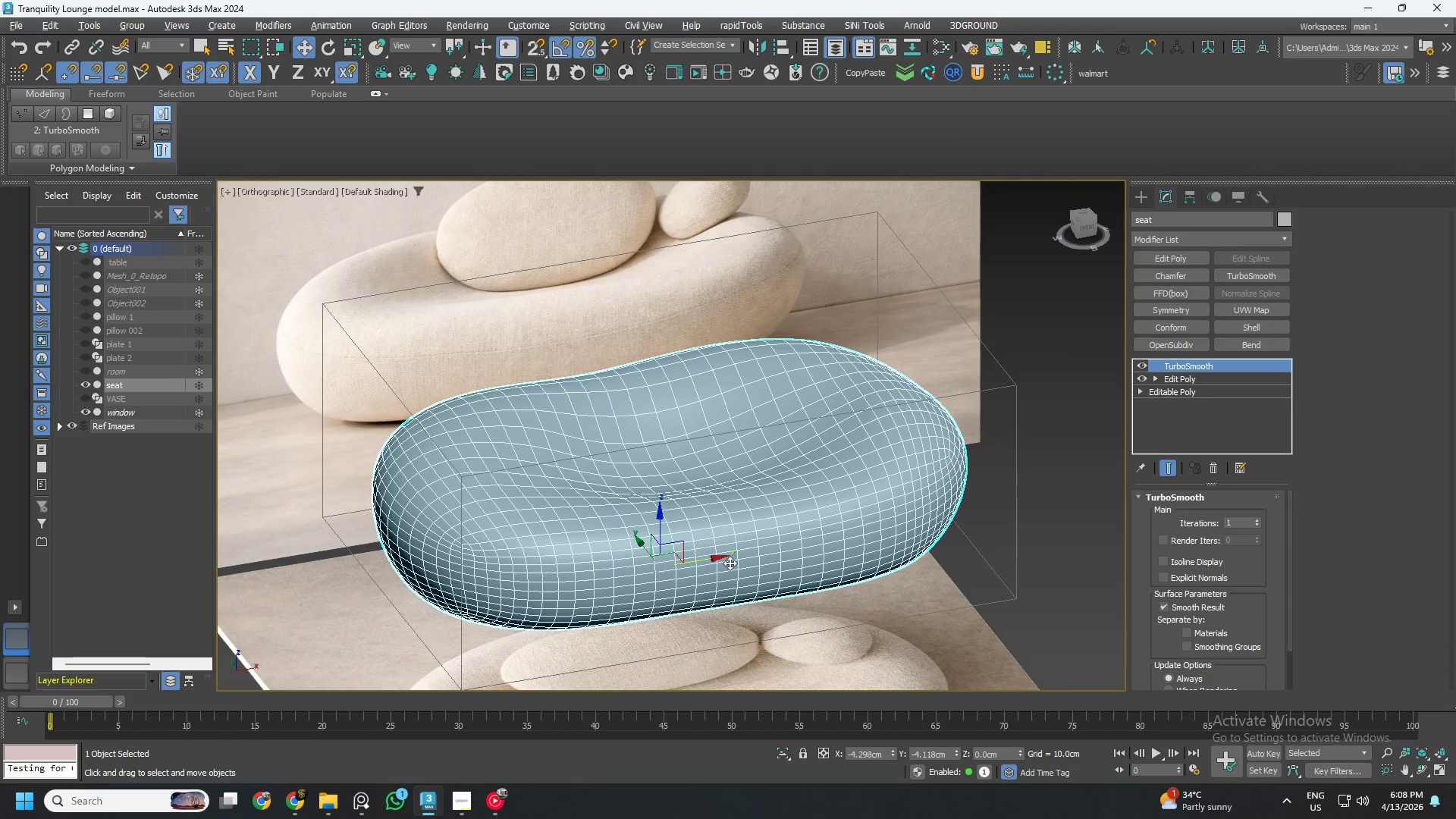 
hold_key(key=AltLeft, duration=1.5)
 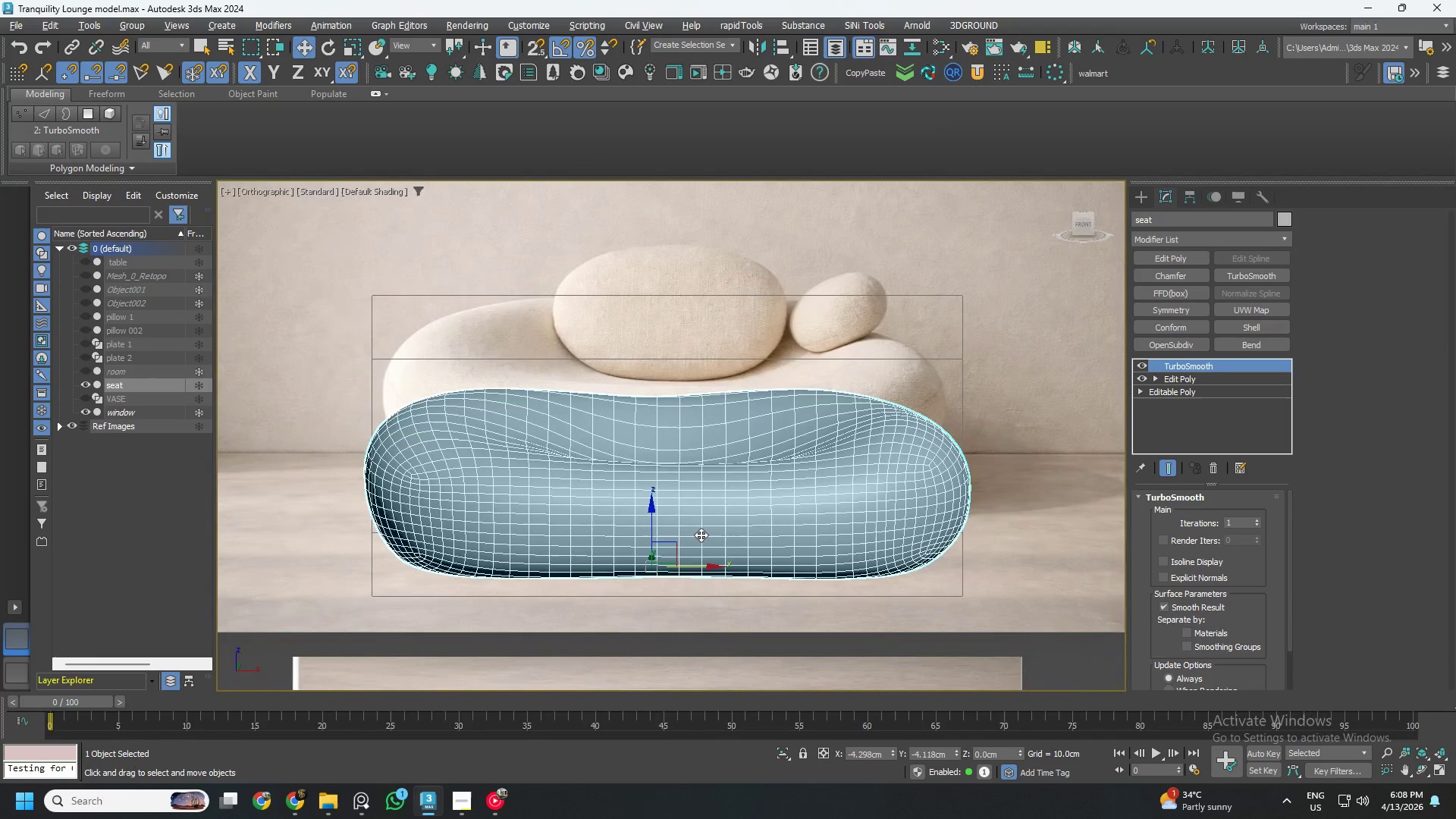 
hold_key(key=AltLeft, duration=0.83)
 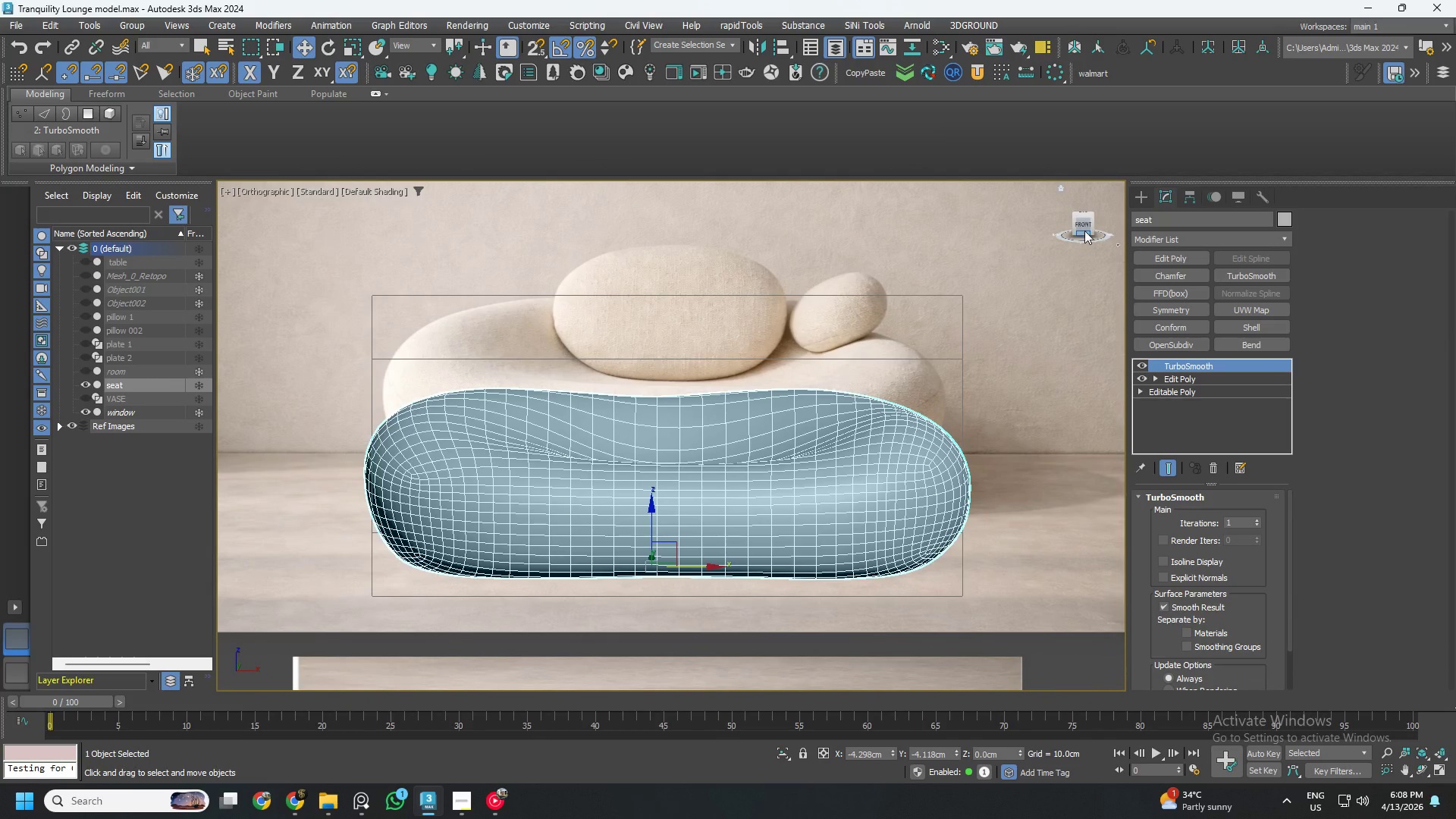 
left_click([1085, 223])
 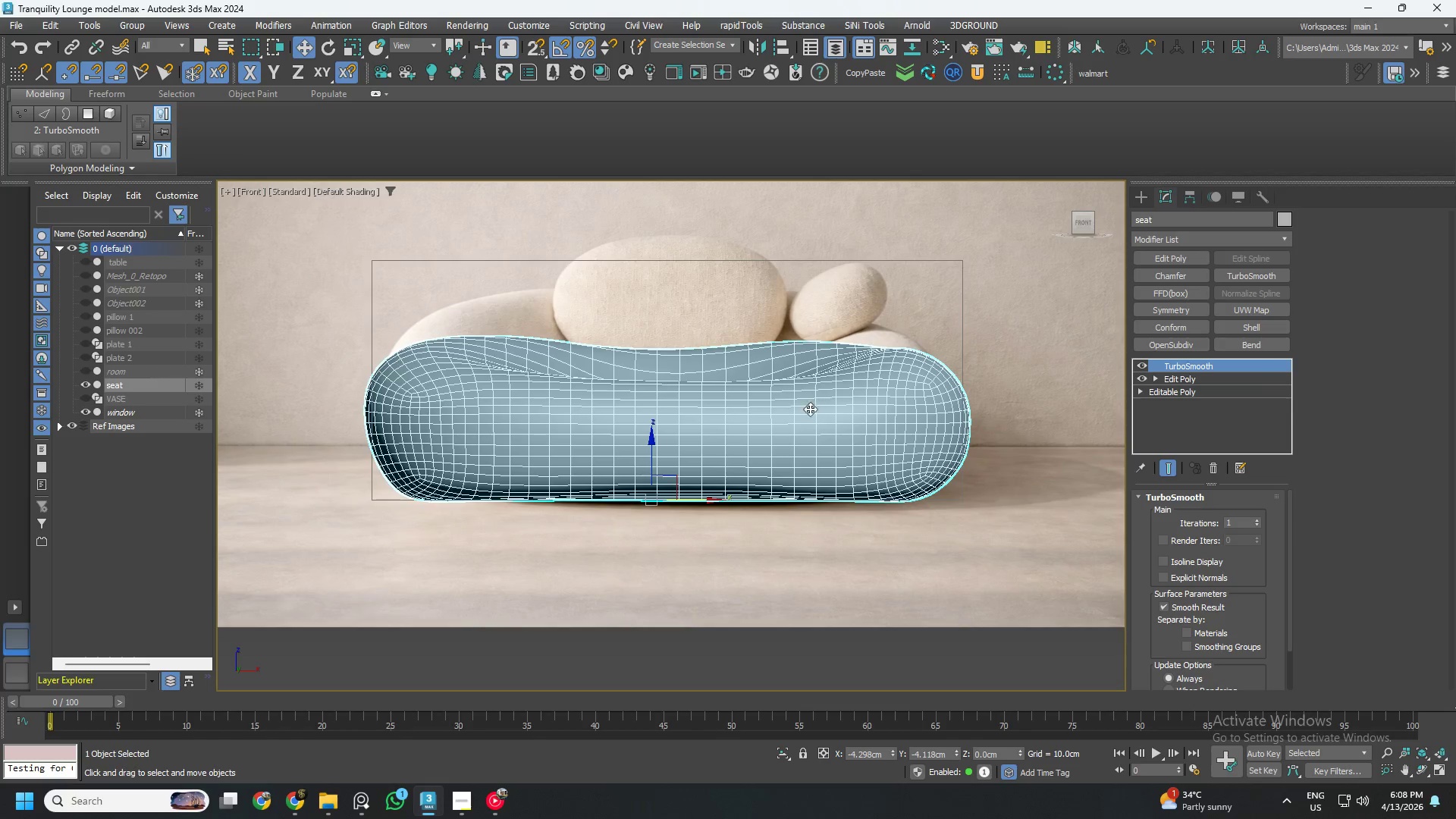 
key(Alt+AltLeft)
 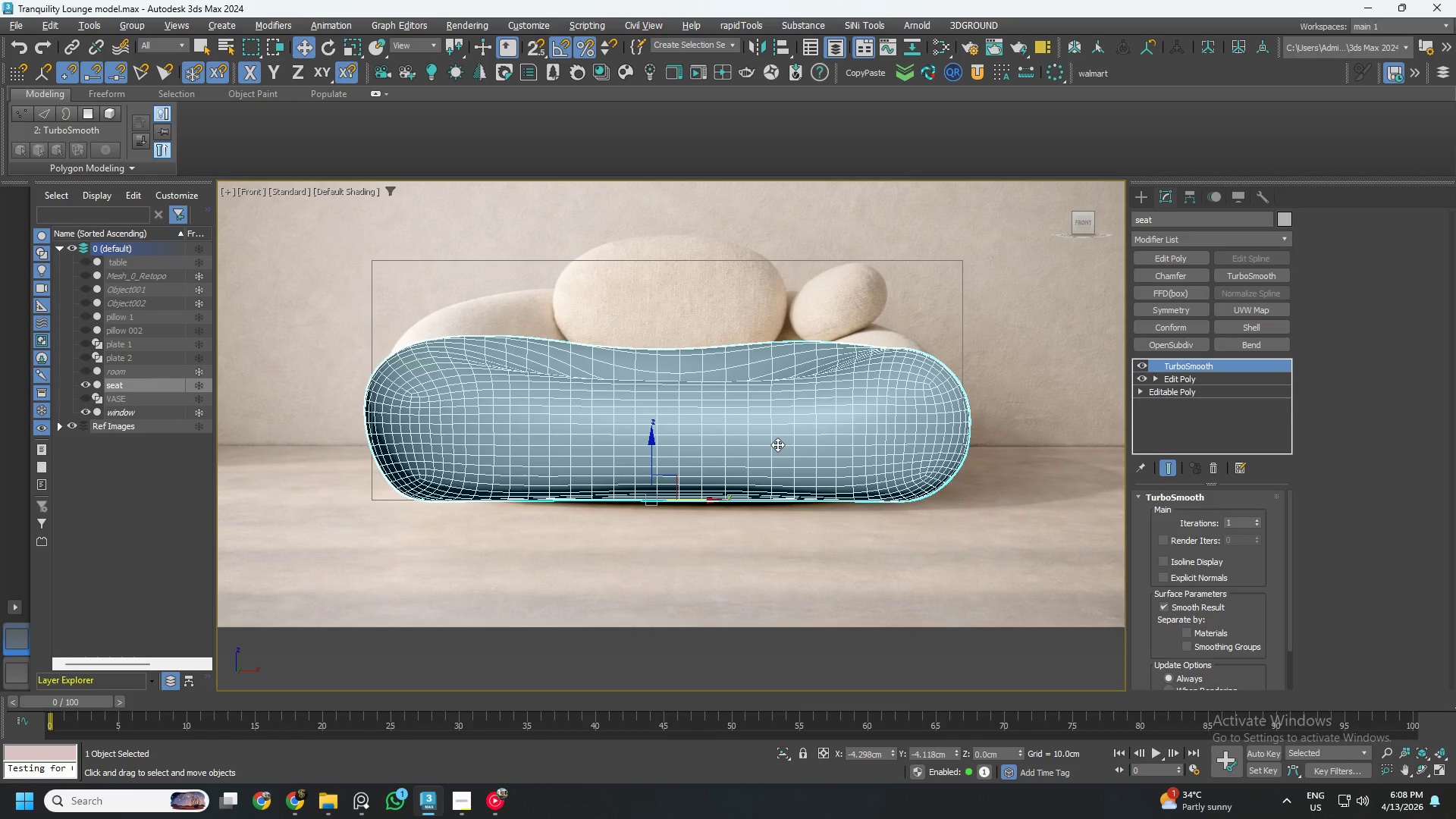 
key(Alt+X)
 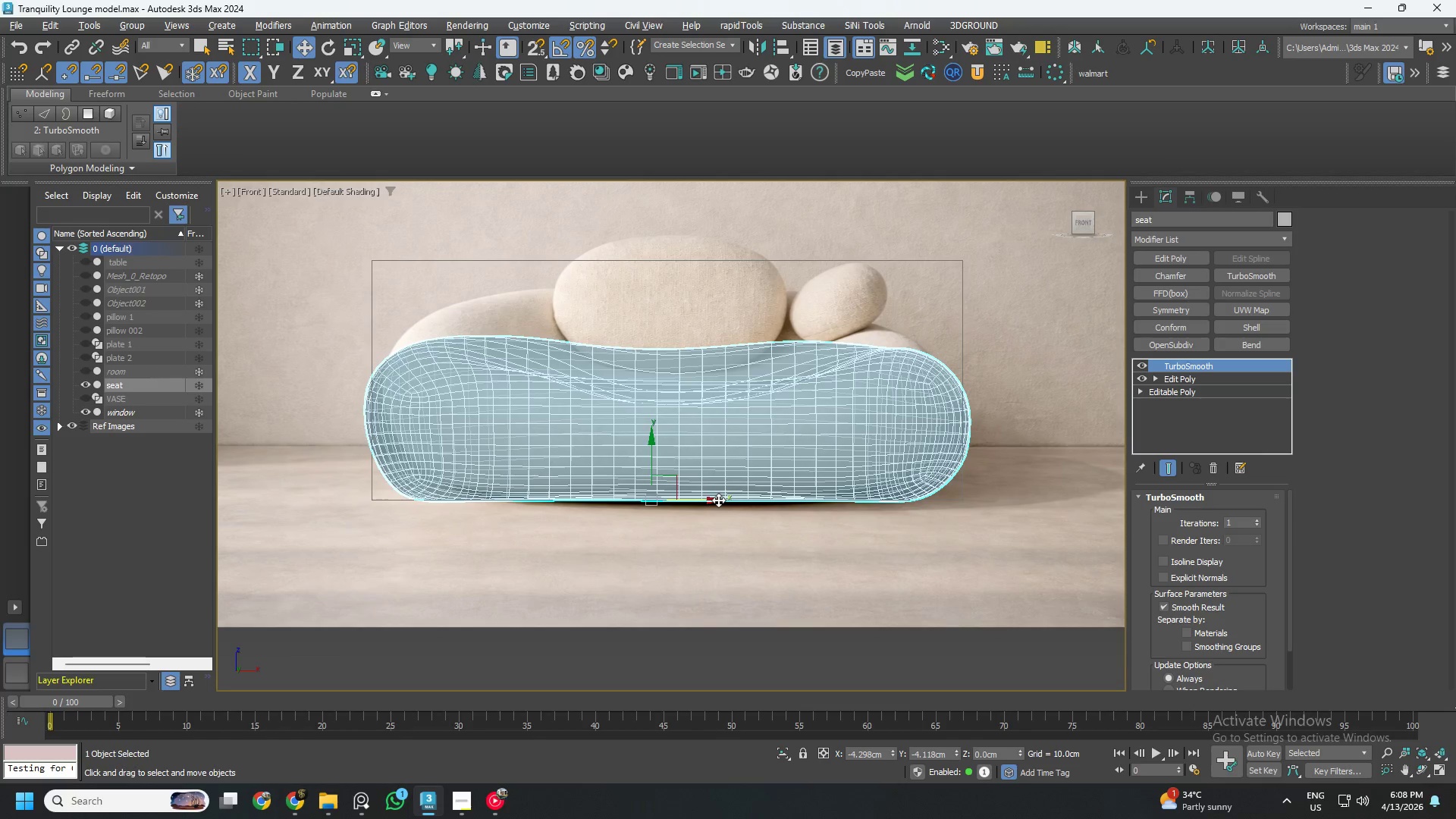 
left_click_drag(start_coordinate=[717, 500], to_coordinate=[717, 506])
 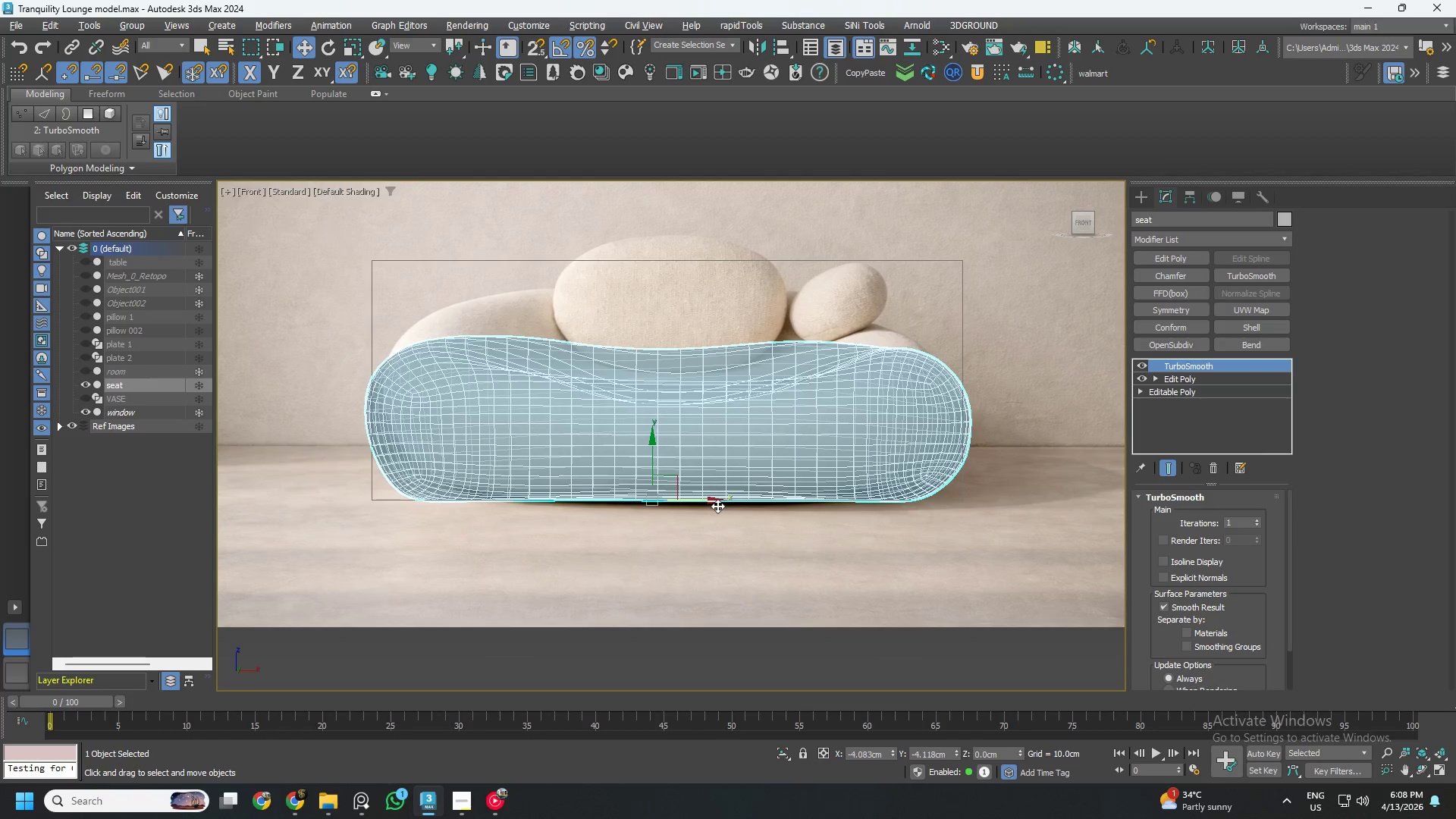 
key(Control+ControlLeft)
 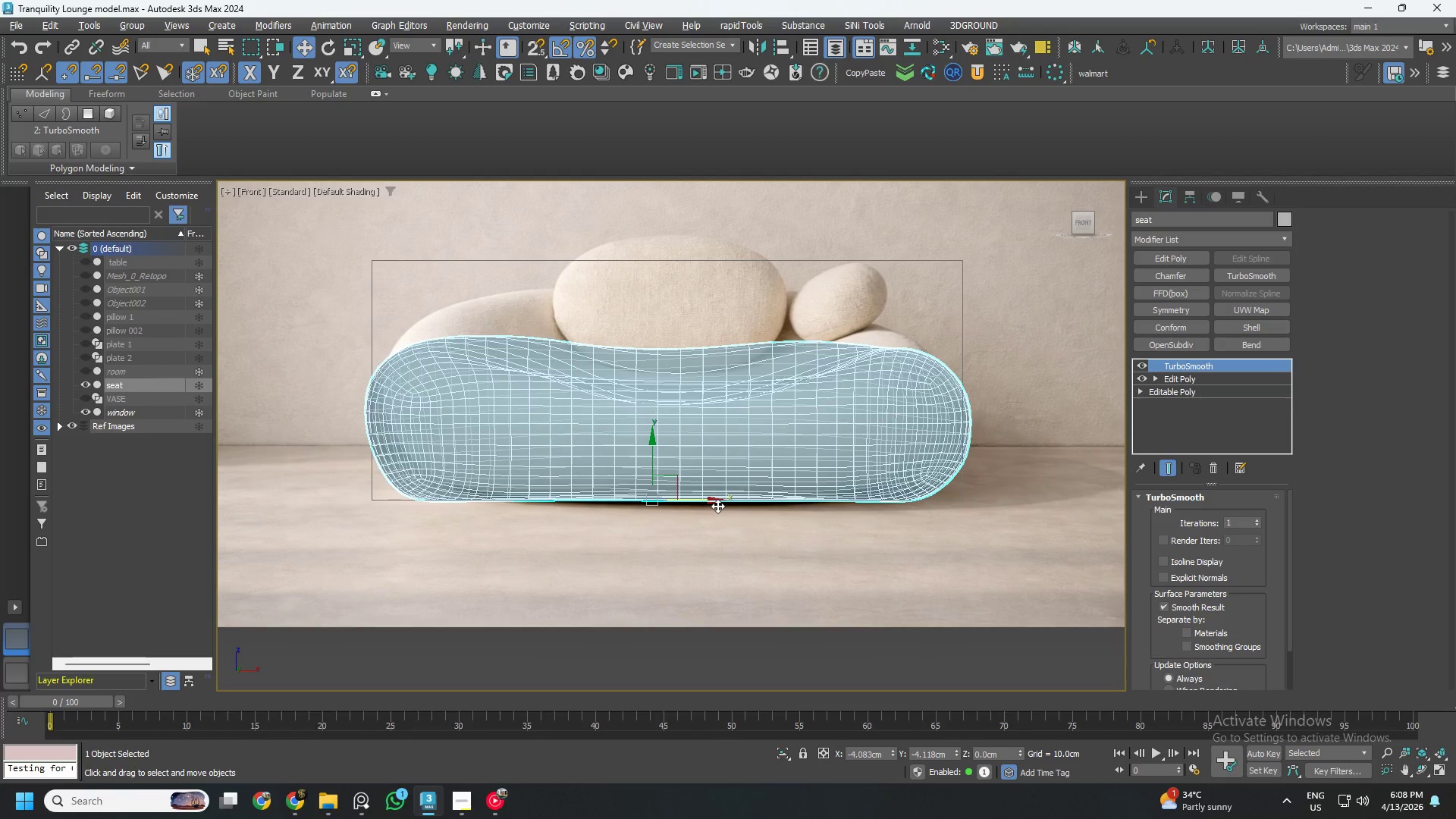 
key(Control+Z)
 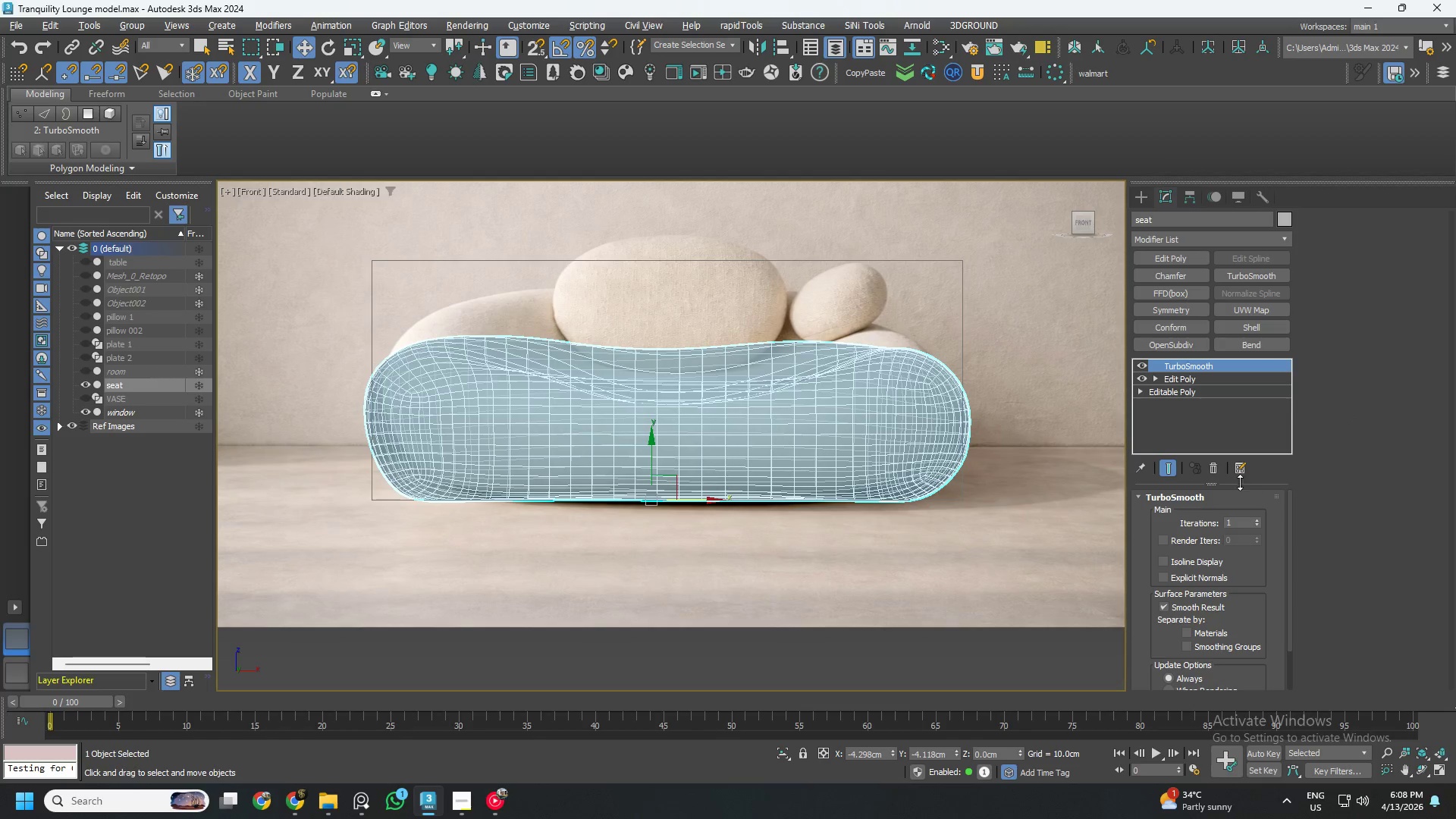 
left_click([1216, 471])
 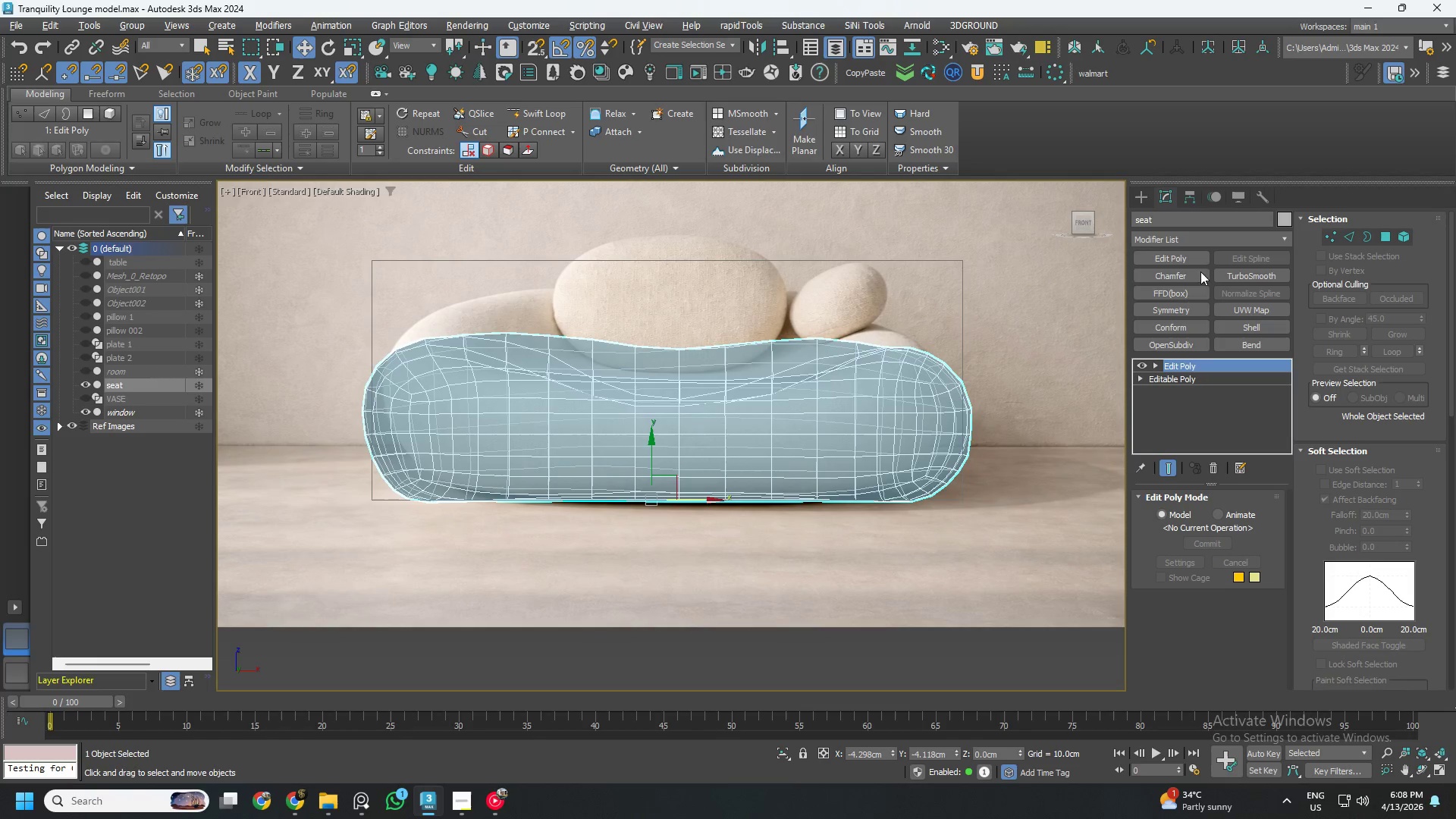 
left_click([1165, 287])
 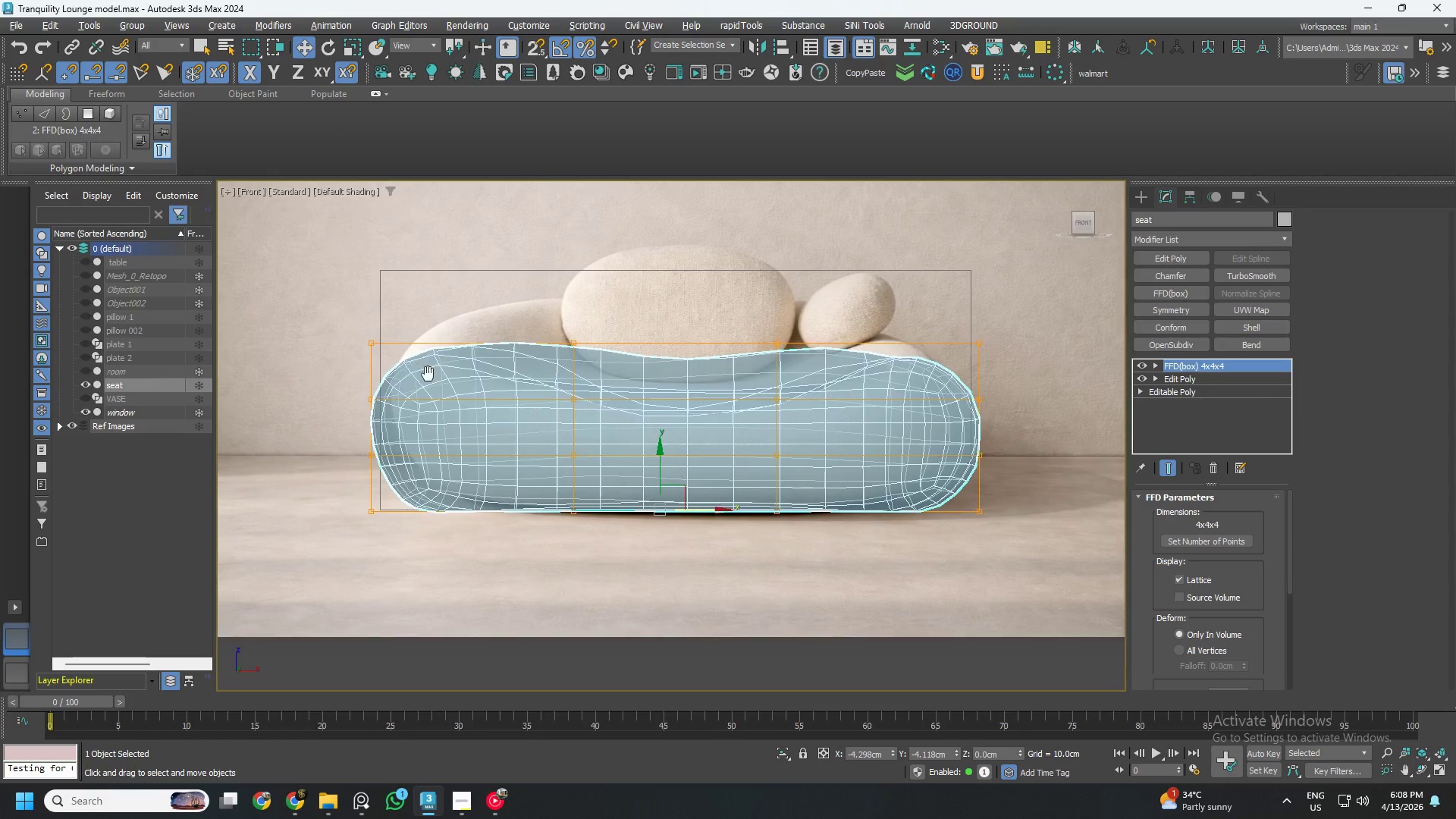 
key(1)
 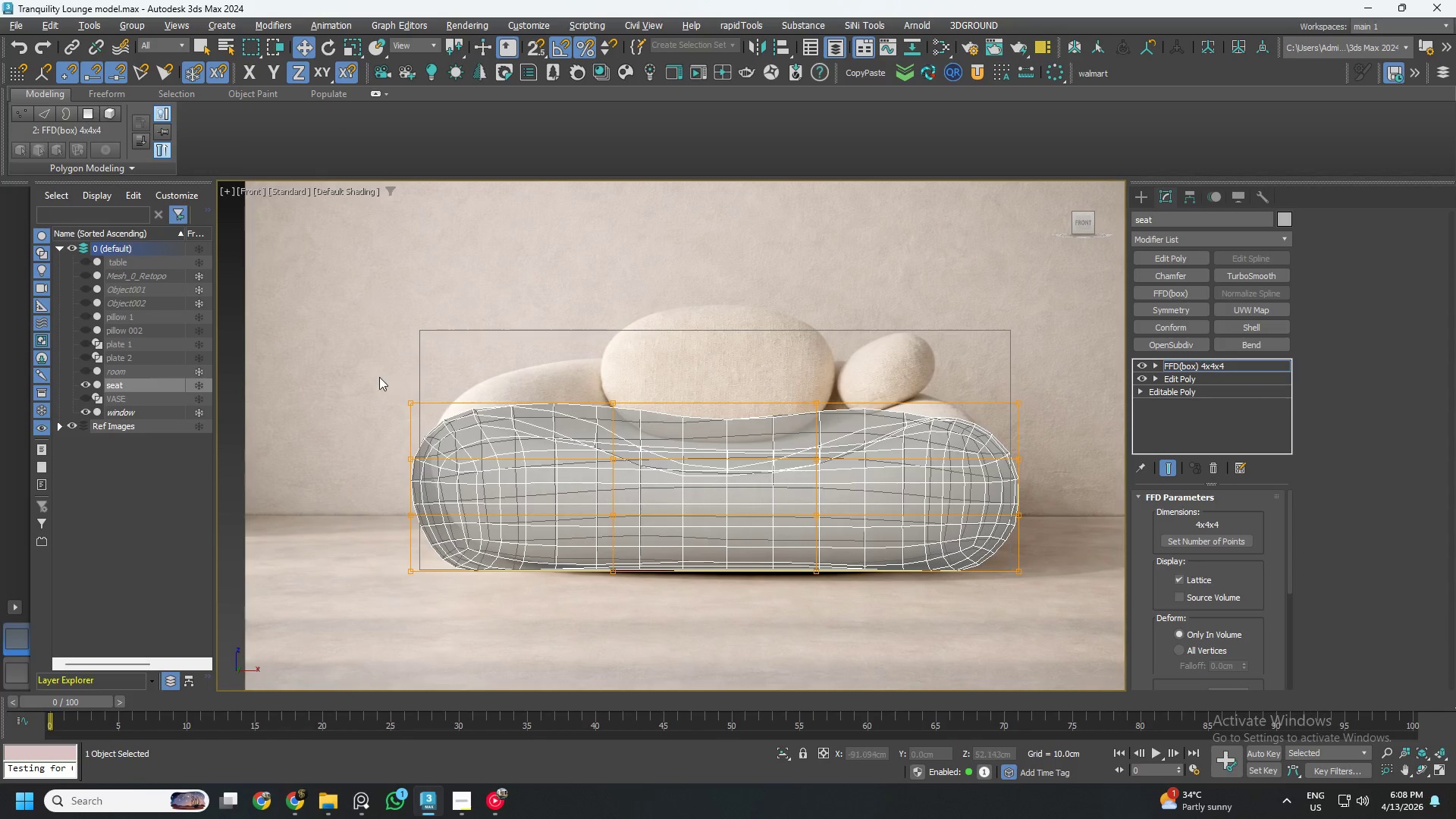 
left_click_drag(start_coordinate=[363, 366], to_coordinate=[649, 423])
 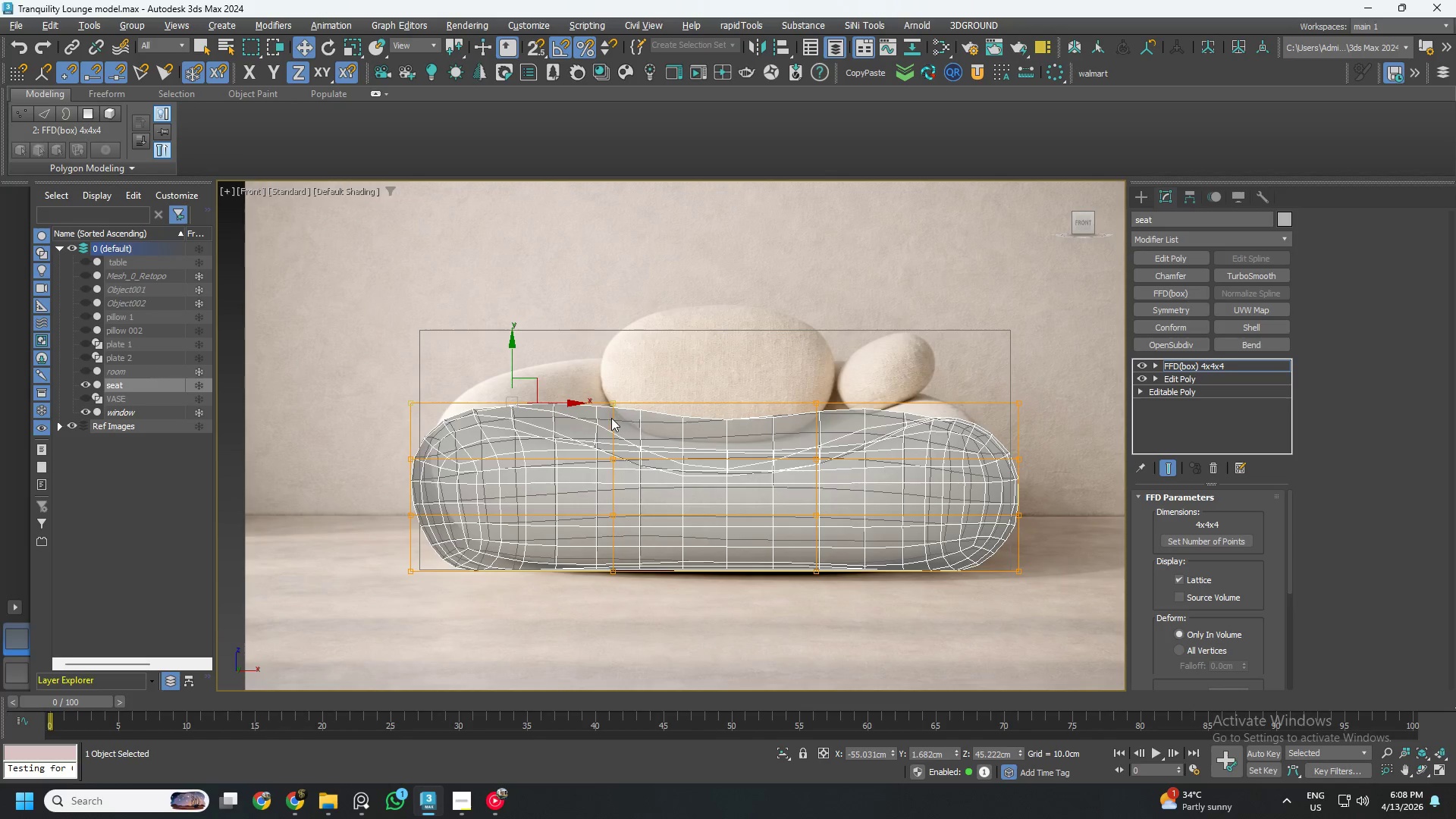 
hold_key(key=AltLeft, duration=0.66)
 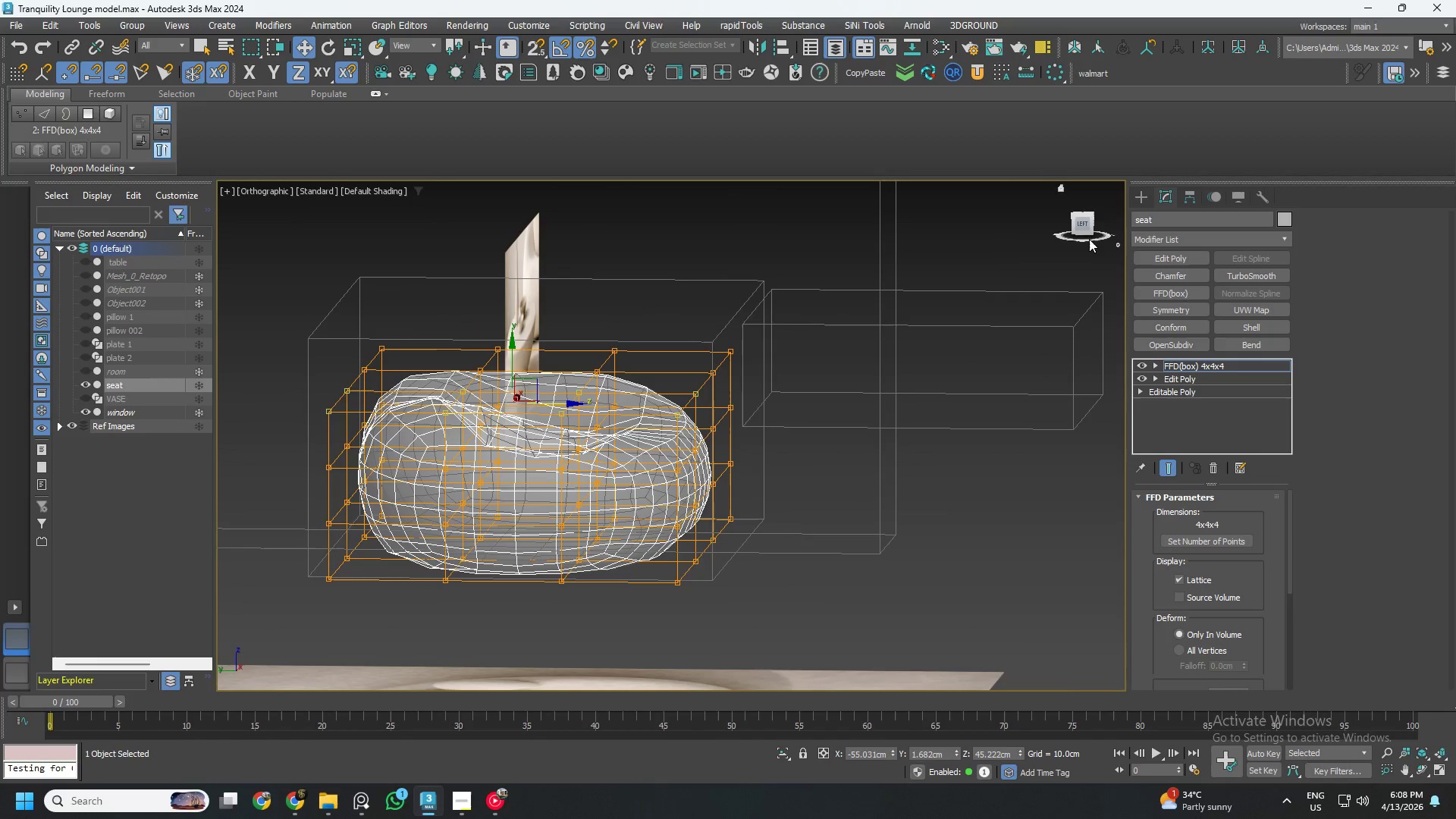 
hold_key(key=AltLeft, duration=0.58)
 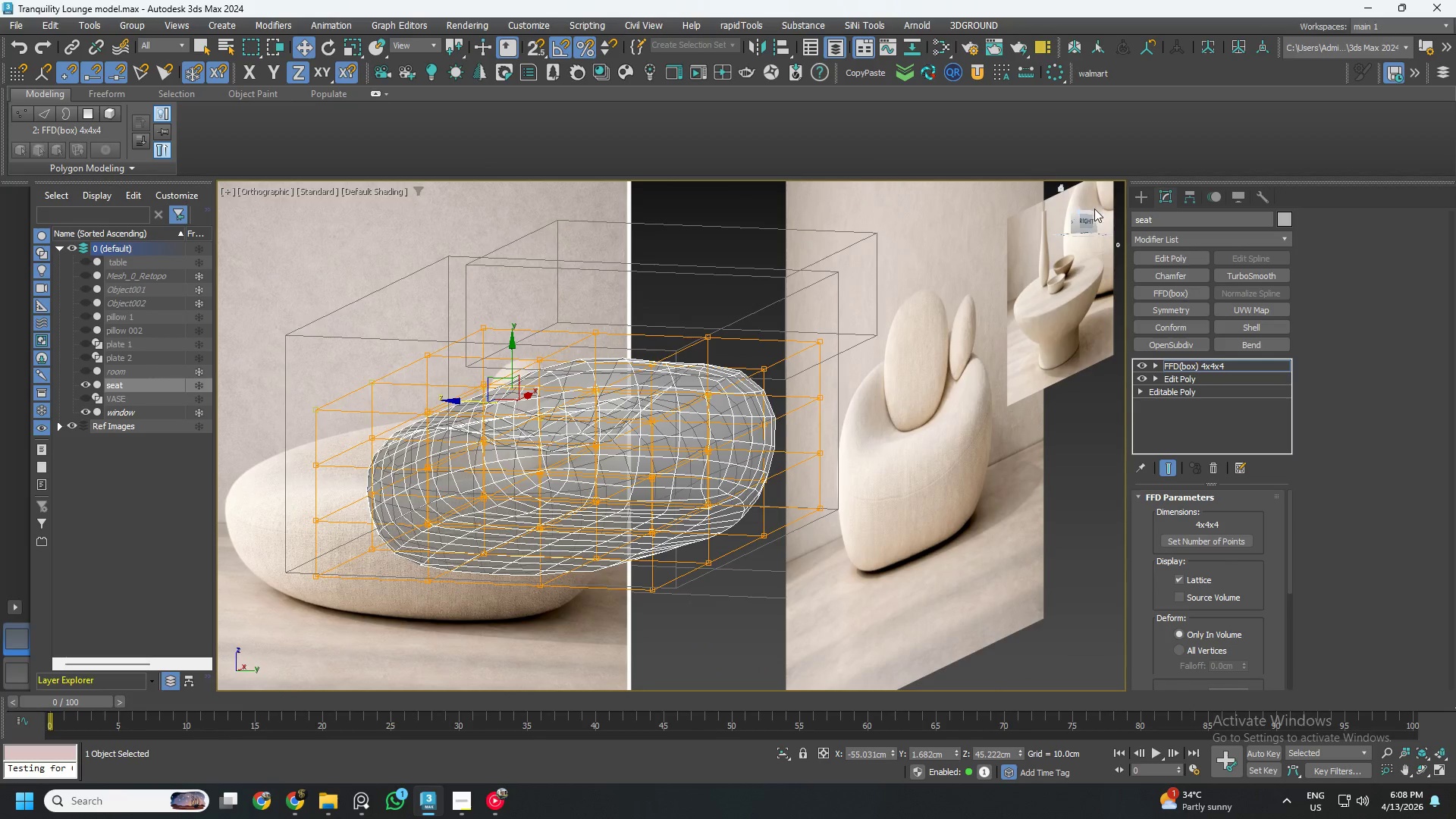 
hold_key(key=AltLeft, duration=2.78)
left_click([1090, 218])
 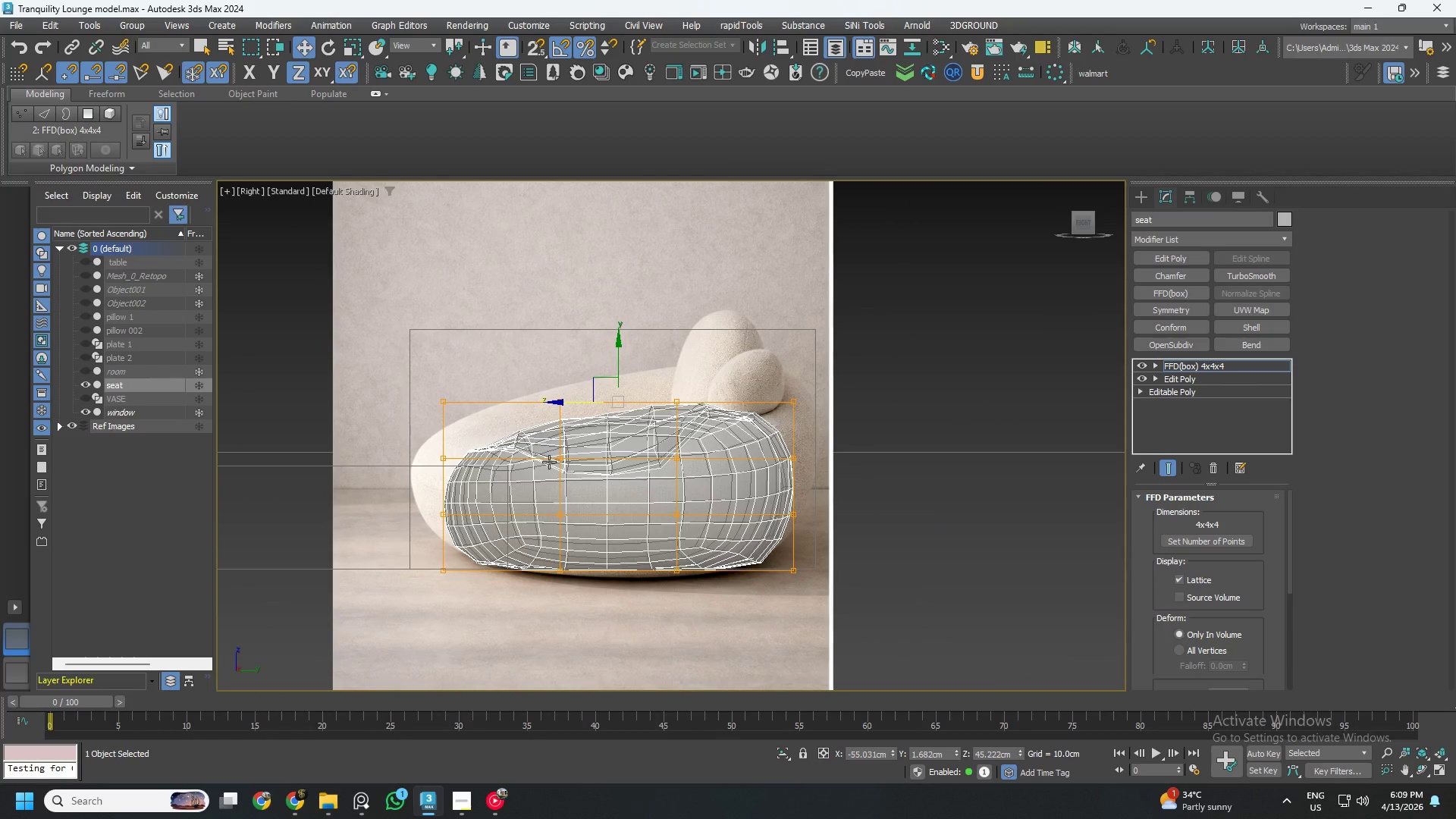 
hold_key(key=AltLeft, duration=1.5)
left_click_drag(start_coordinate=[398, 360], to_coordinate=[487, 522])
 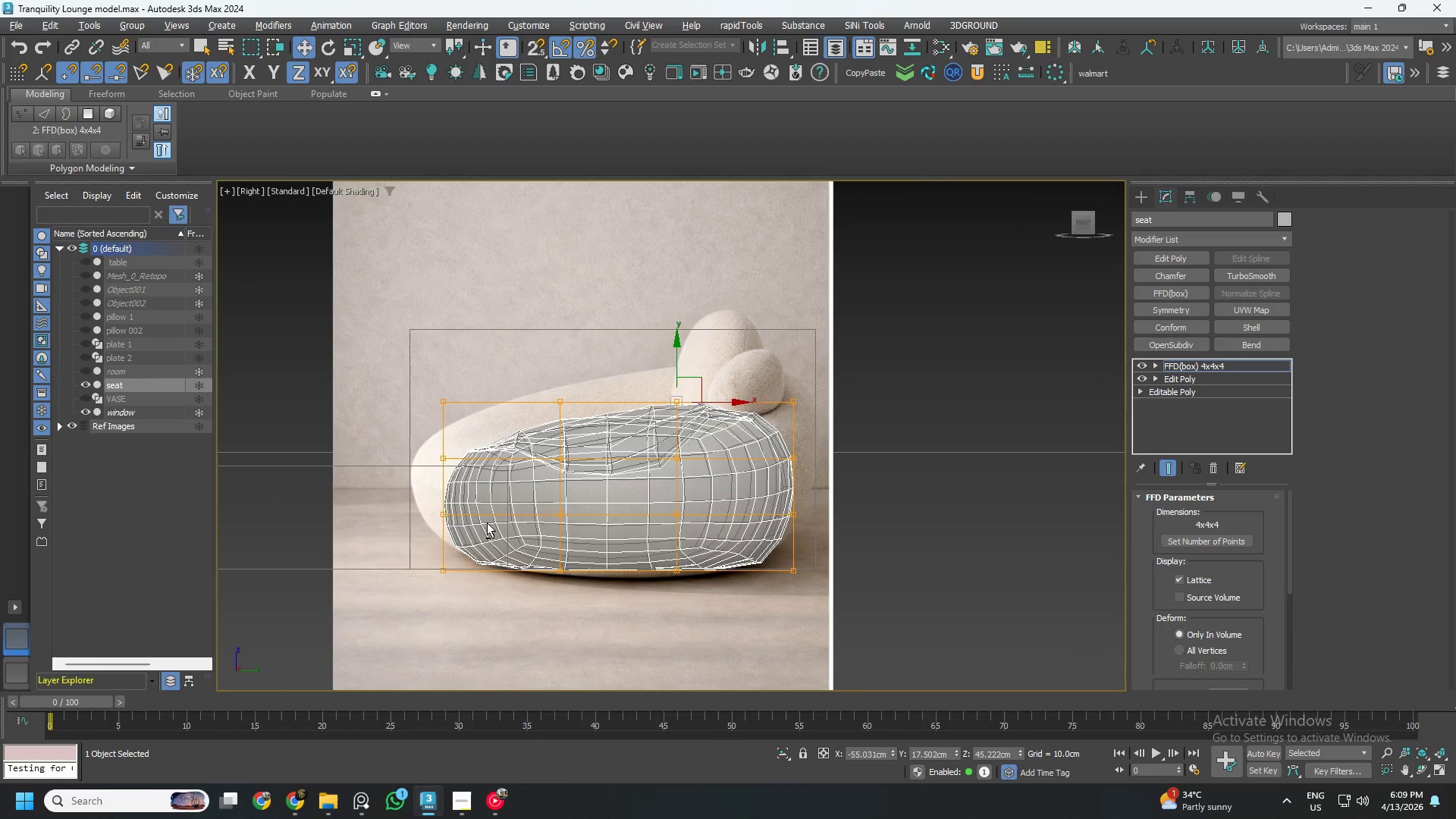 
hold_key(key=AltLeft, duration=0.42)
 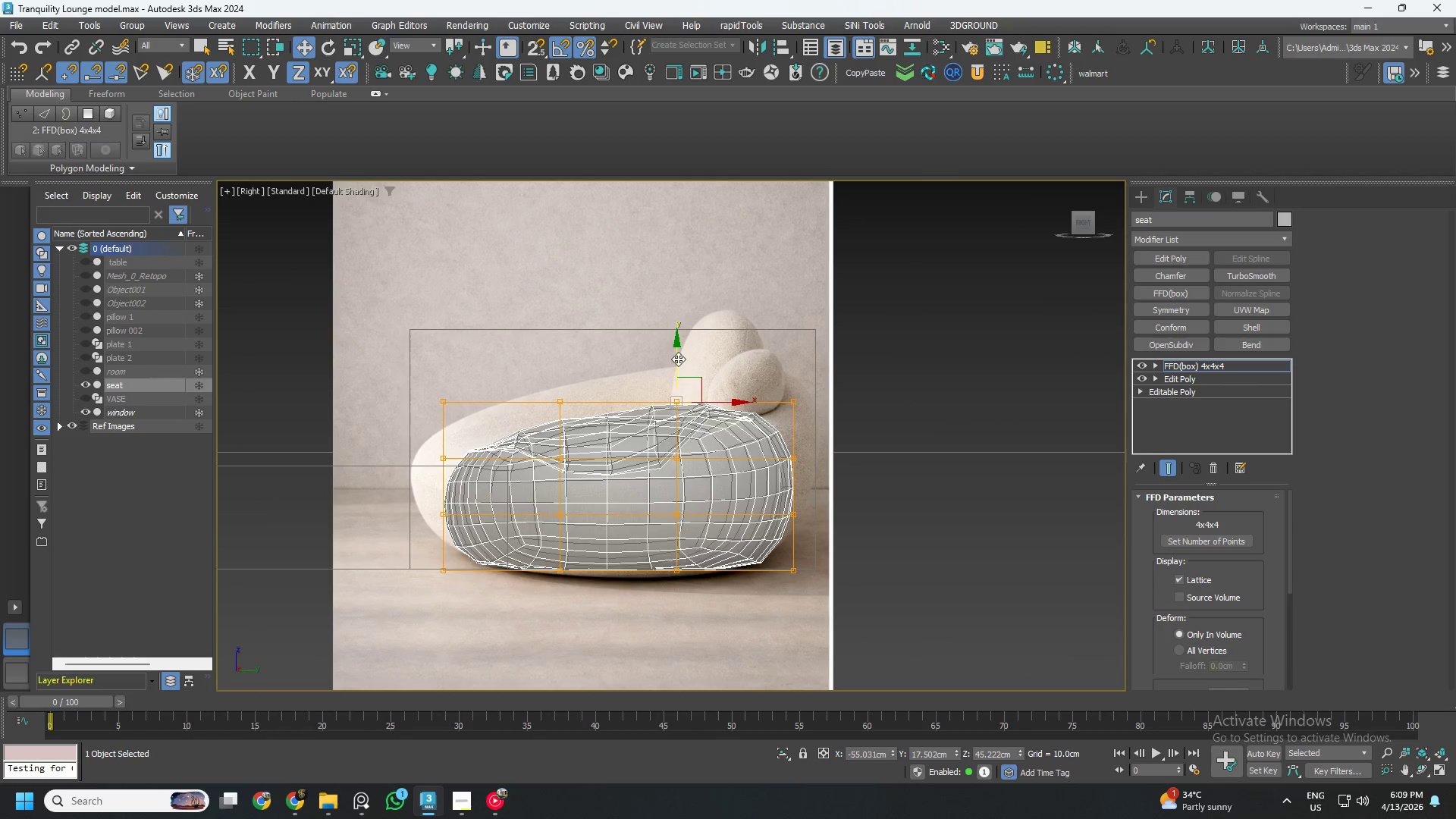 
left_click_drag(start_coordinate=[678, 359], to_coordinate=[679, 345])
 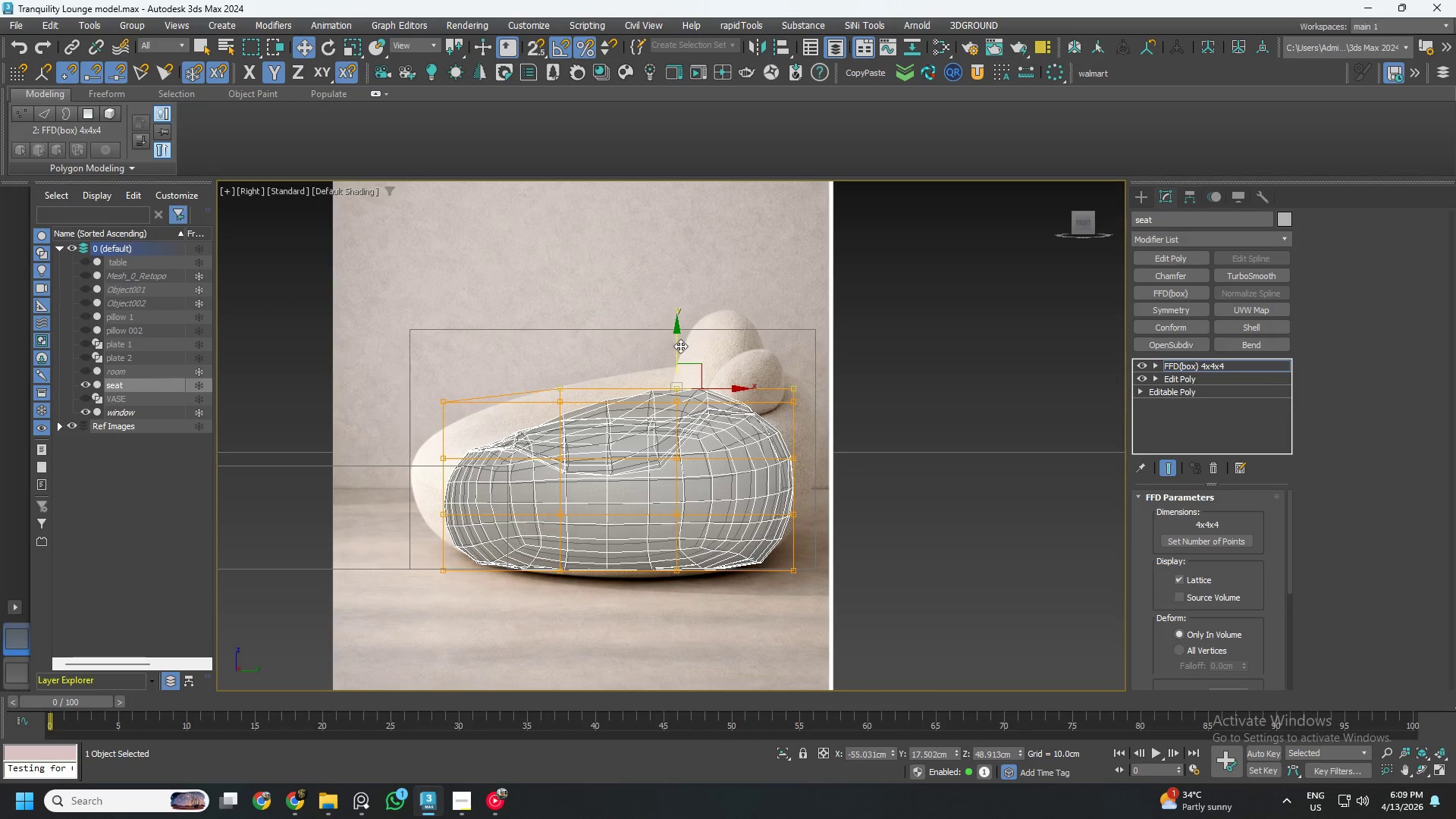 
key(Control+ControlLeft)
 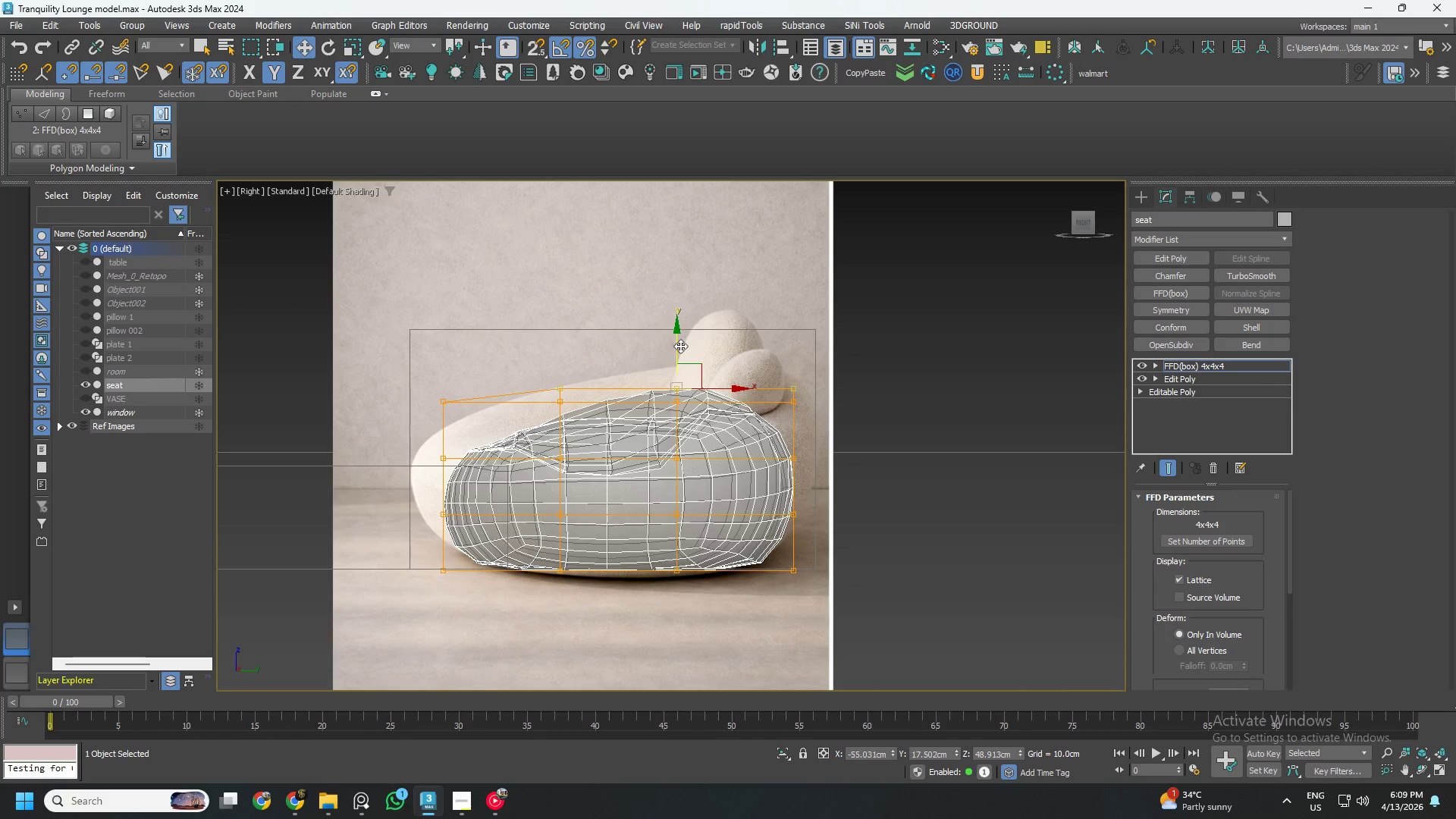 
key(Control+Z)
 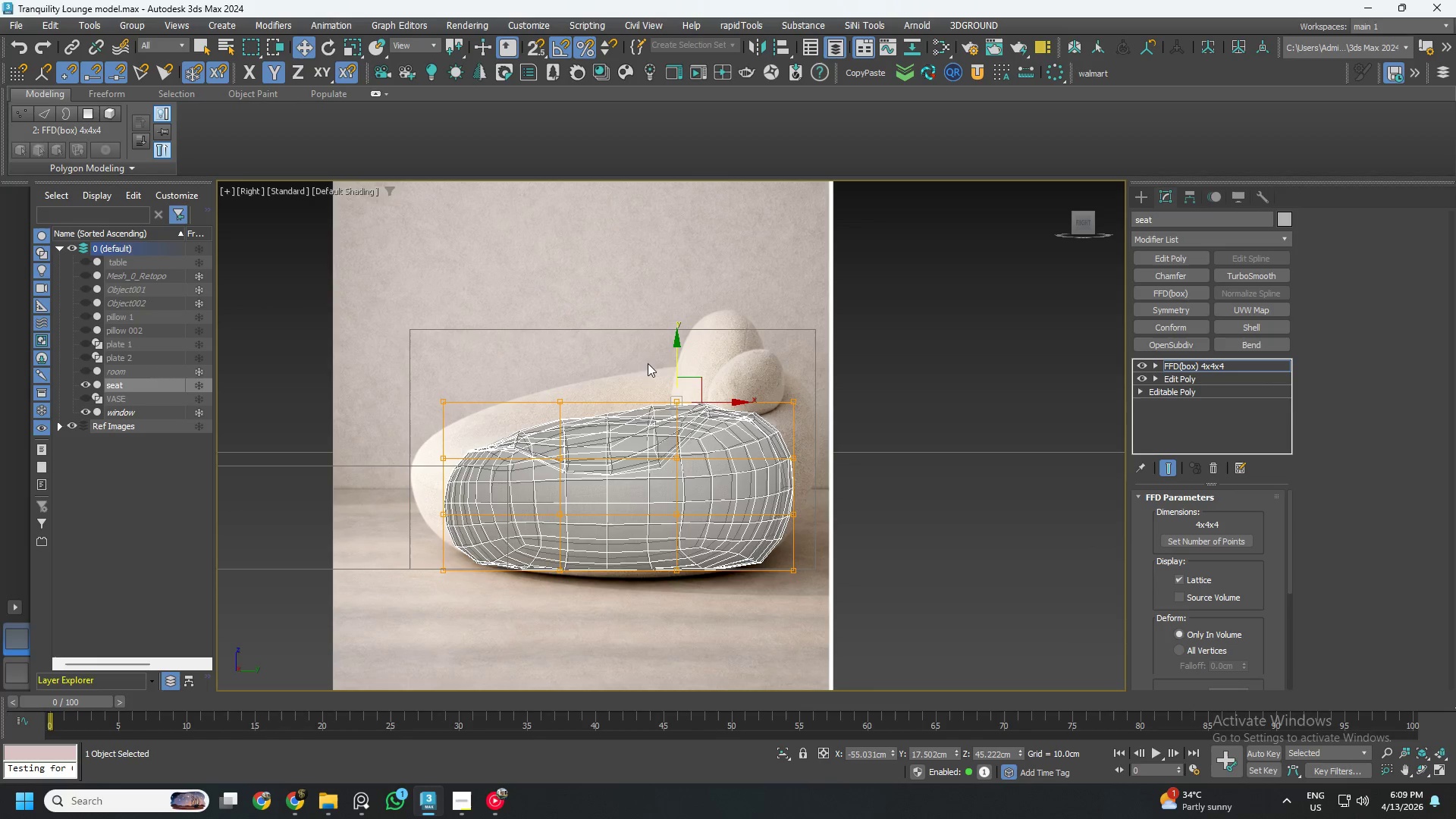 
left_click_drag(start_coordinate=[344, 329], to_coordinate=[623, 667])
 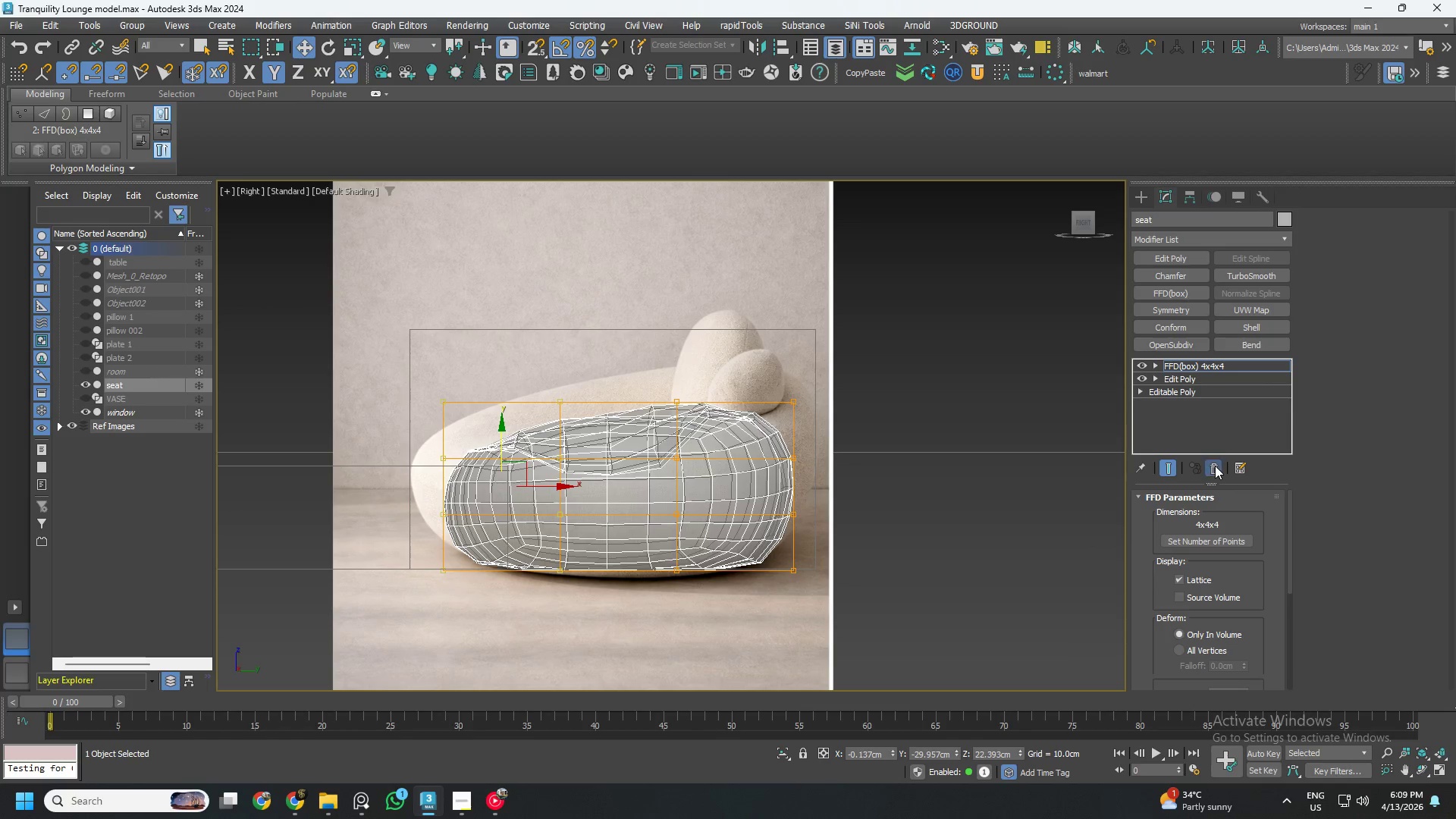 
double_click([1215, 466])
 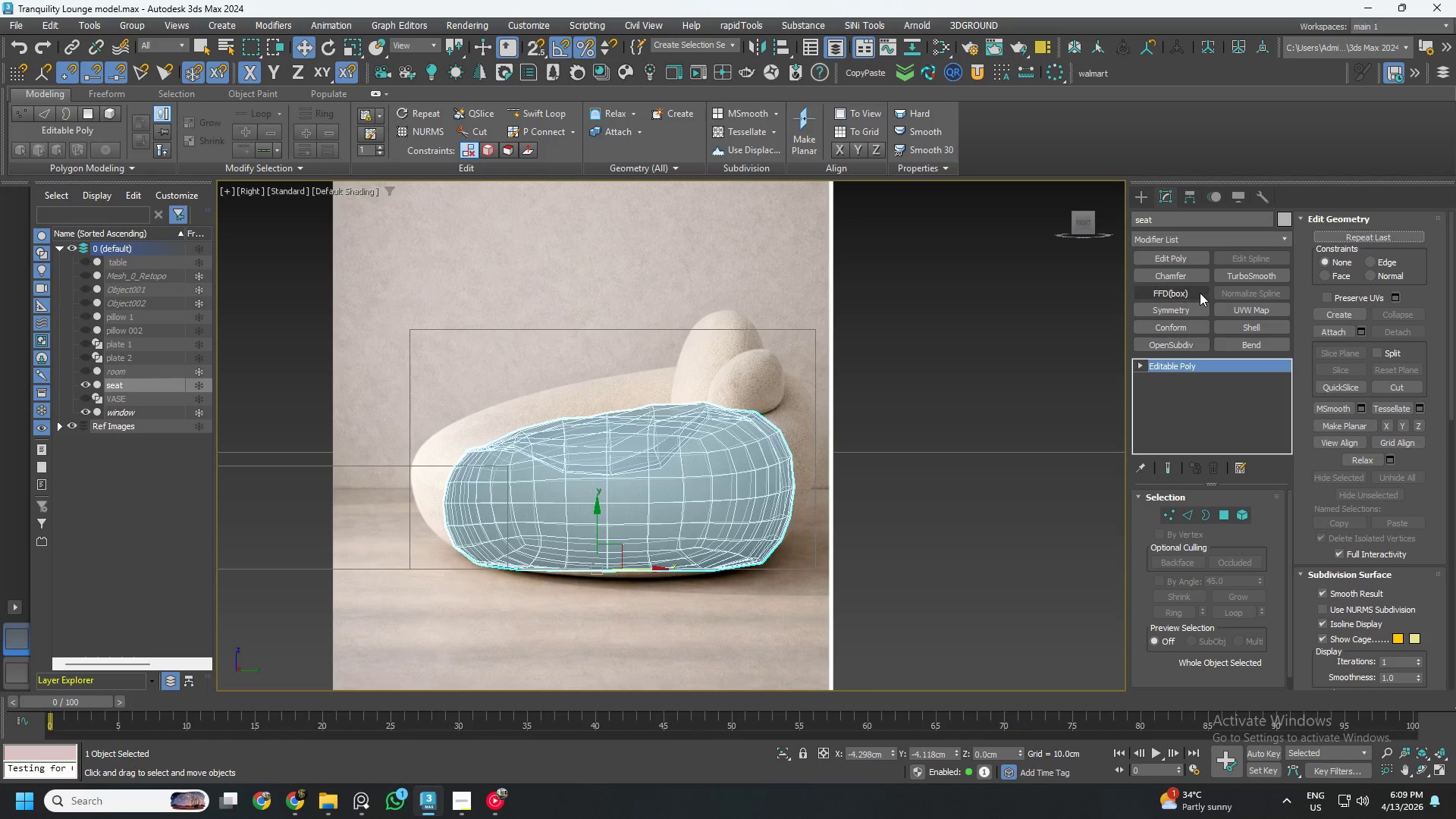 
left_click([1196, 290])
 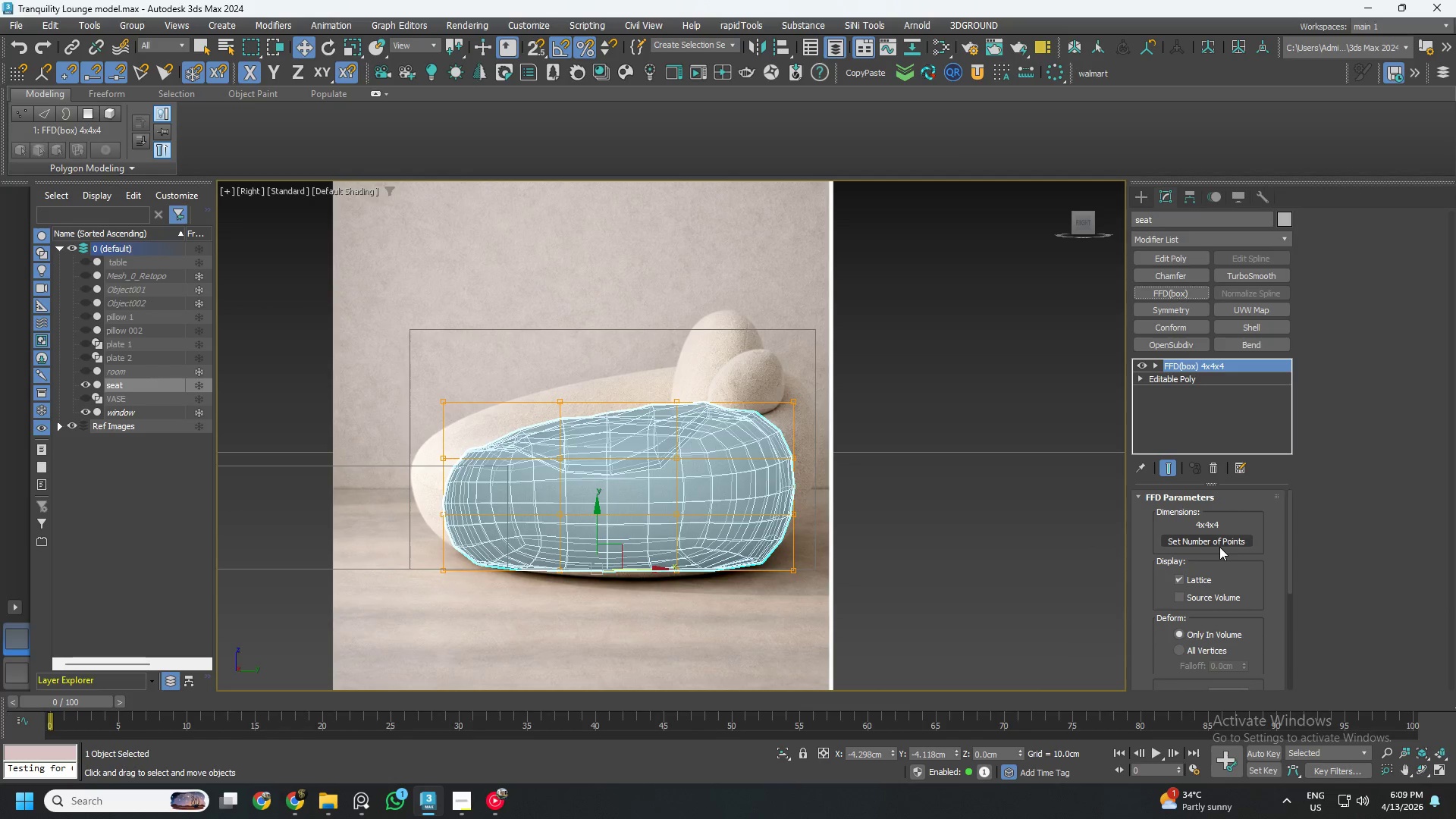 
left_click([1219, 544])
 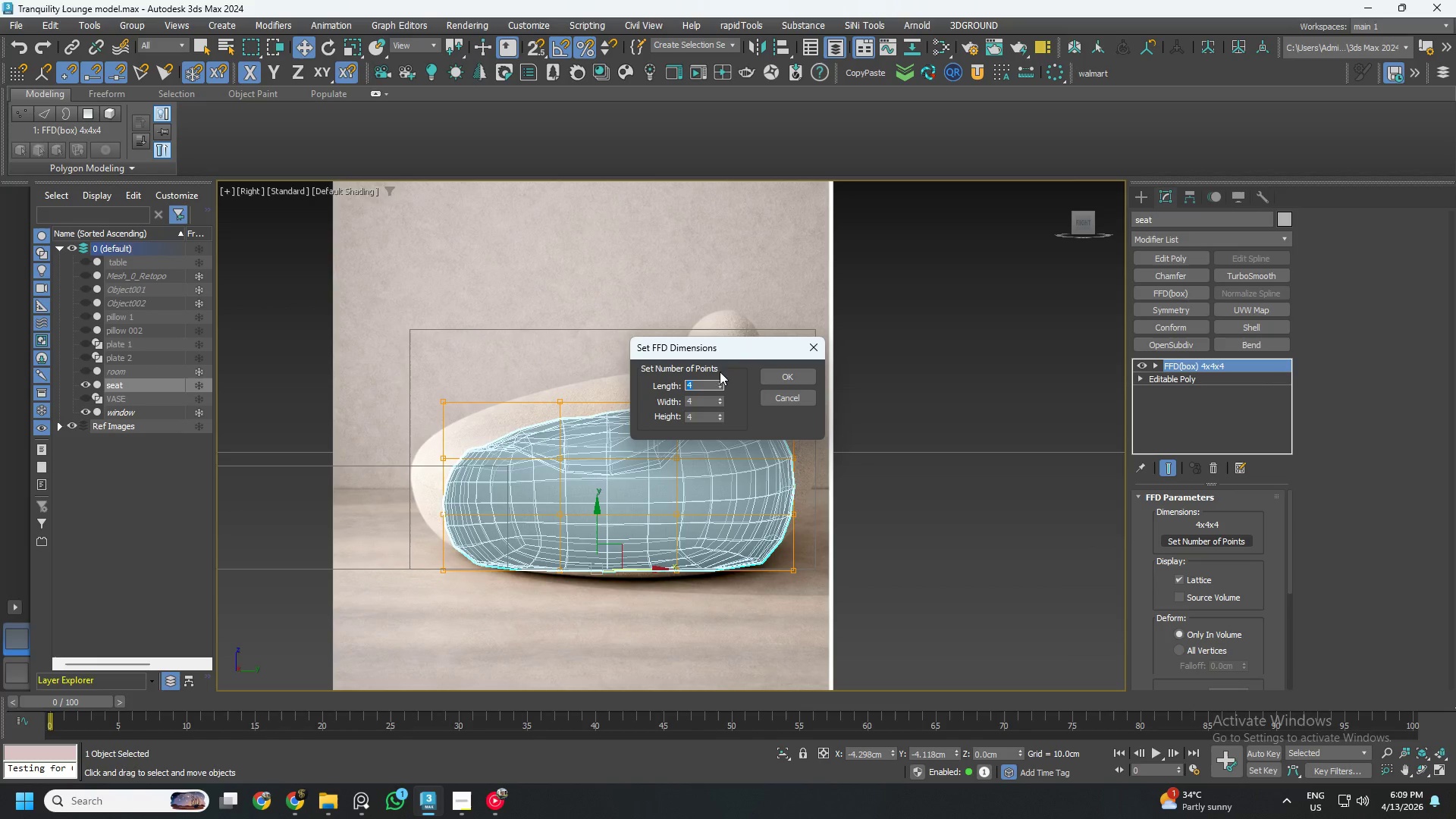 
right_click([718, 384])
 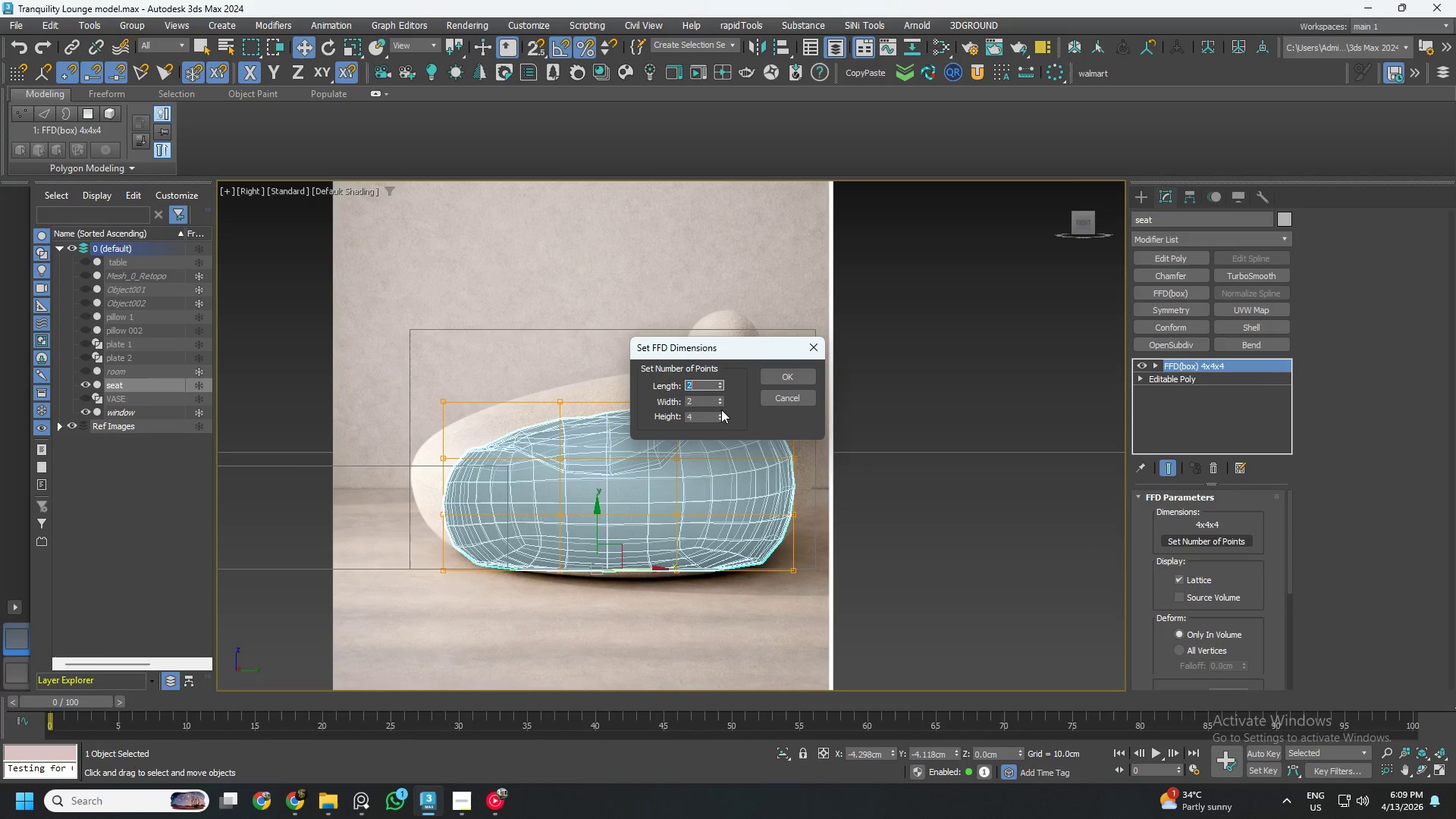 
right_click([722, 418])
 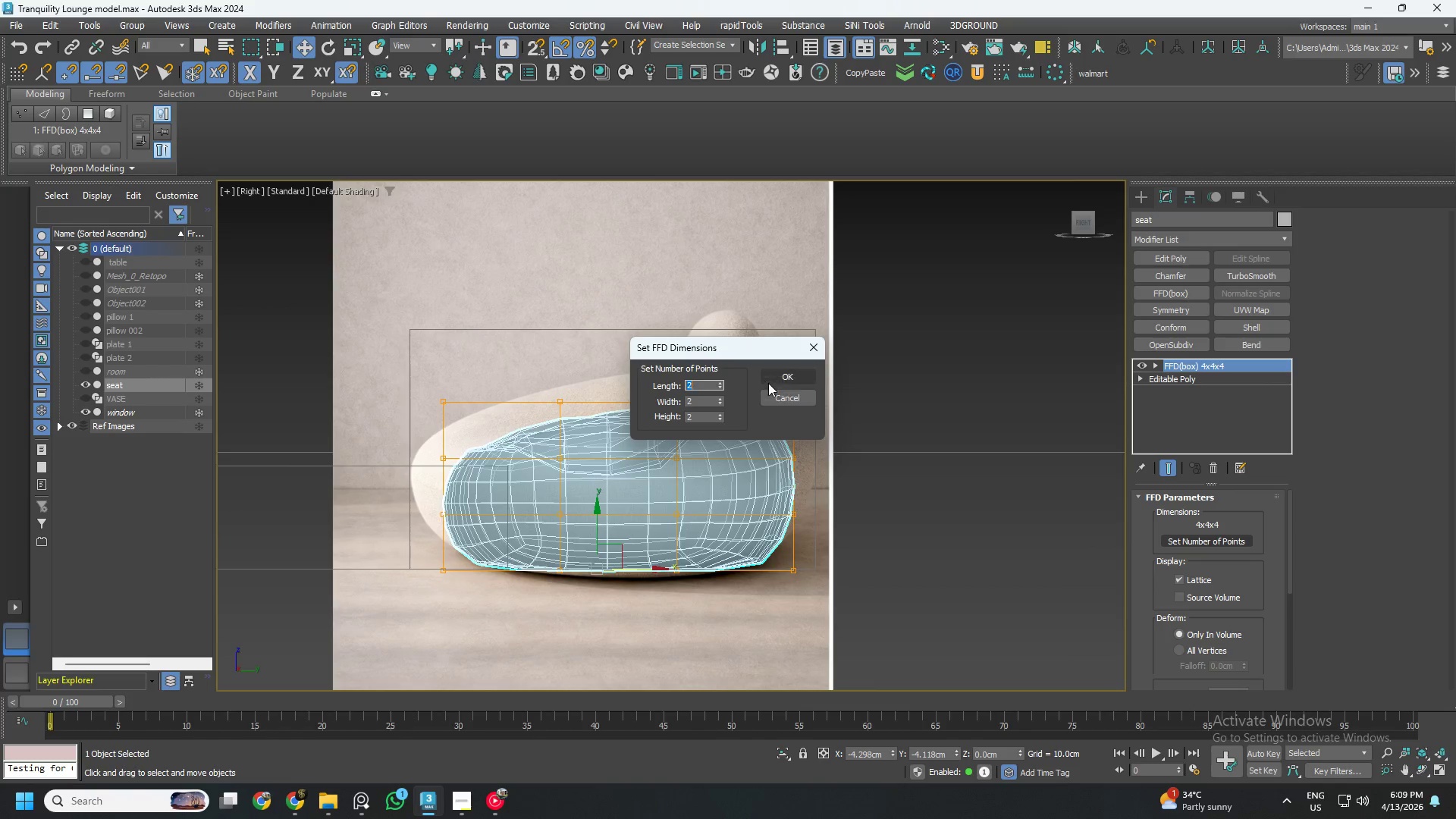 
left_click([774, 373])
 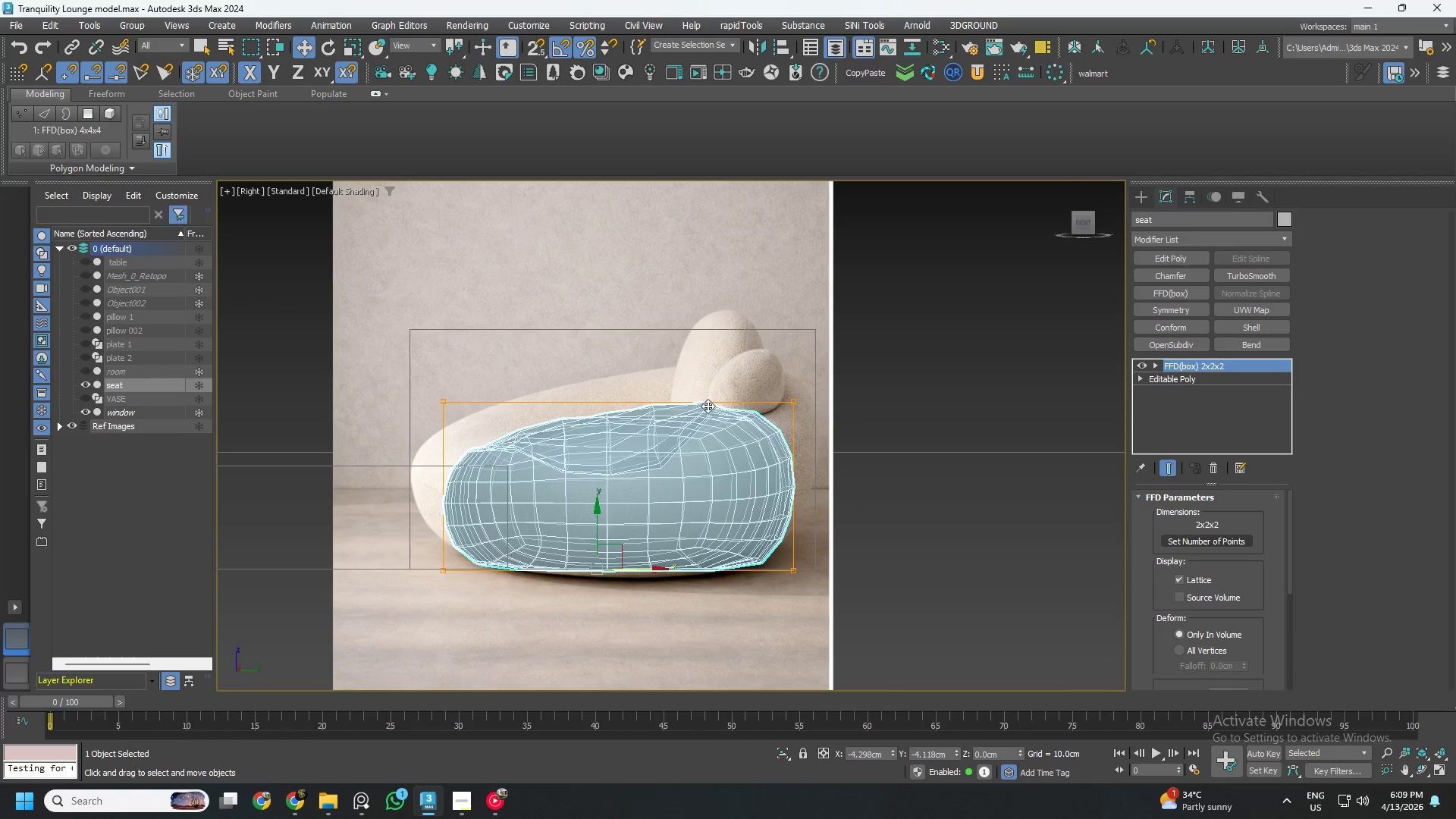 
type(111)
 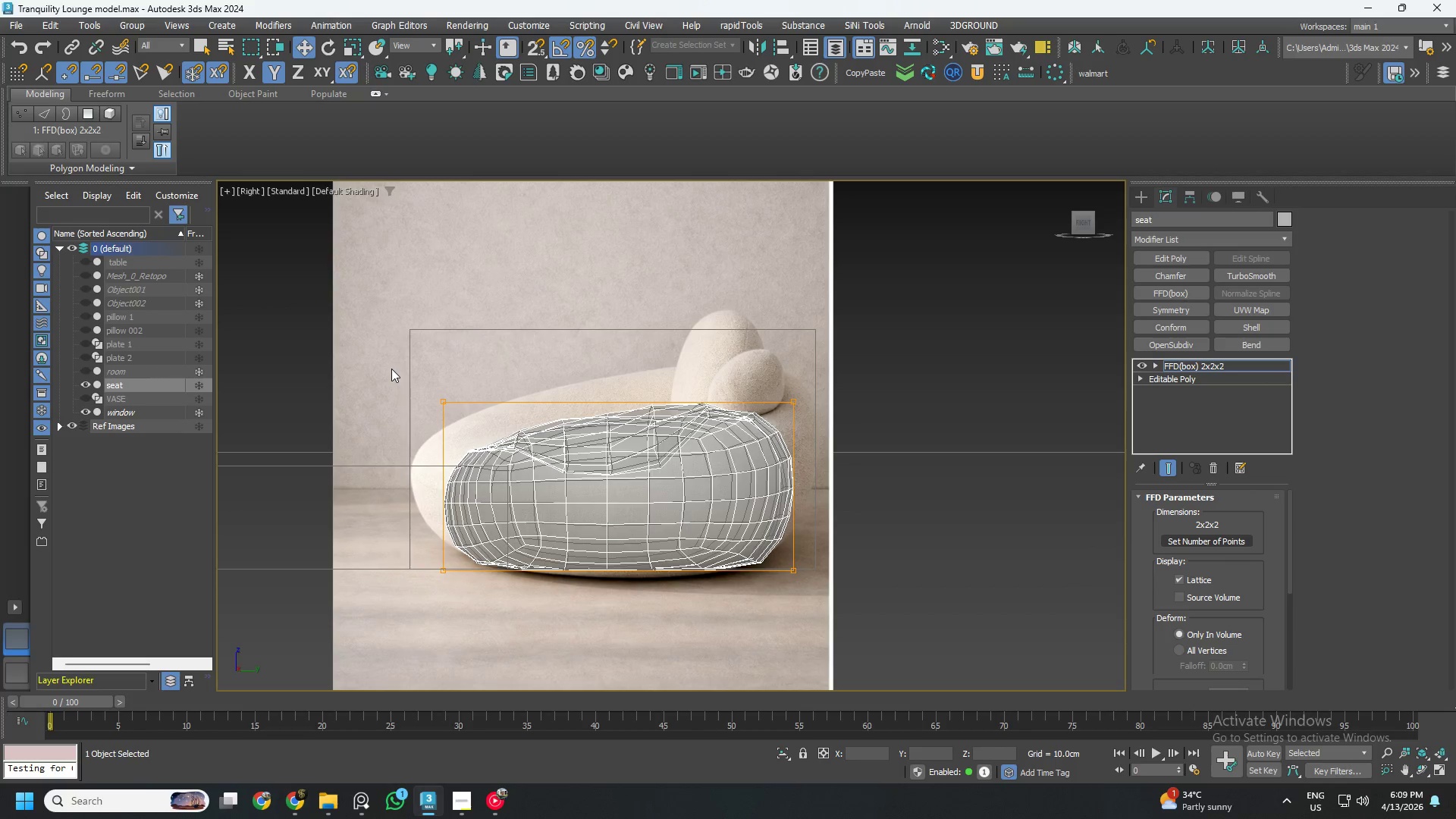 
left_click_drag(start_coordinate=[391, 369], to_coordinate=[516, 594])
 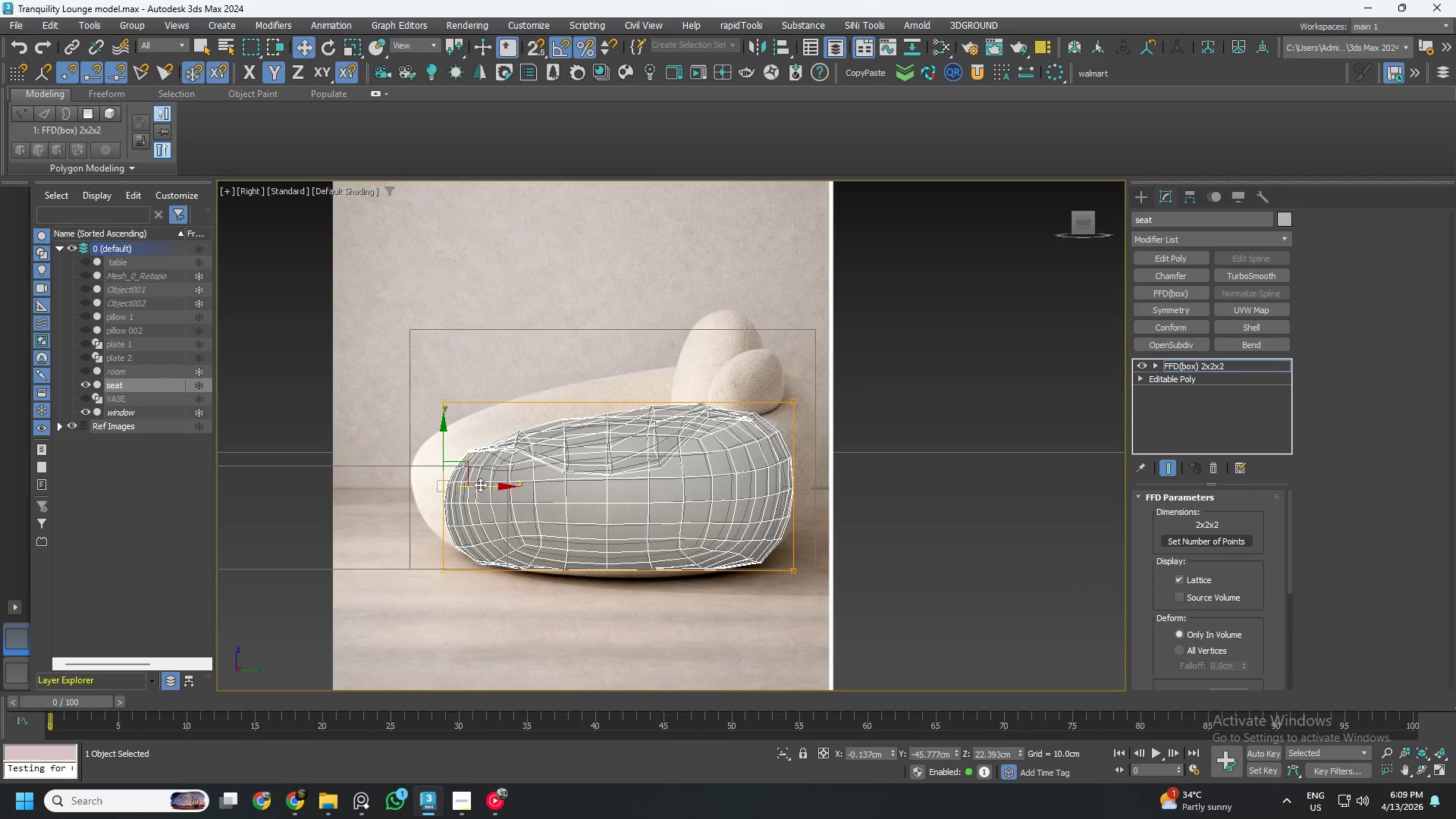 
left_click_drag(start_coordinate=[481, 489], to_coordinate=[446, 500])
 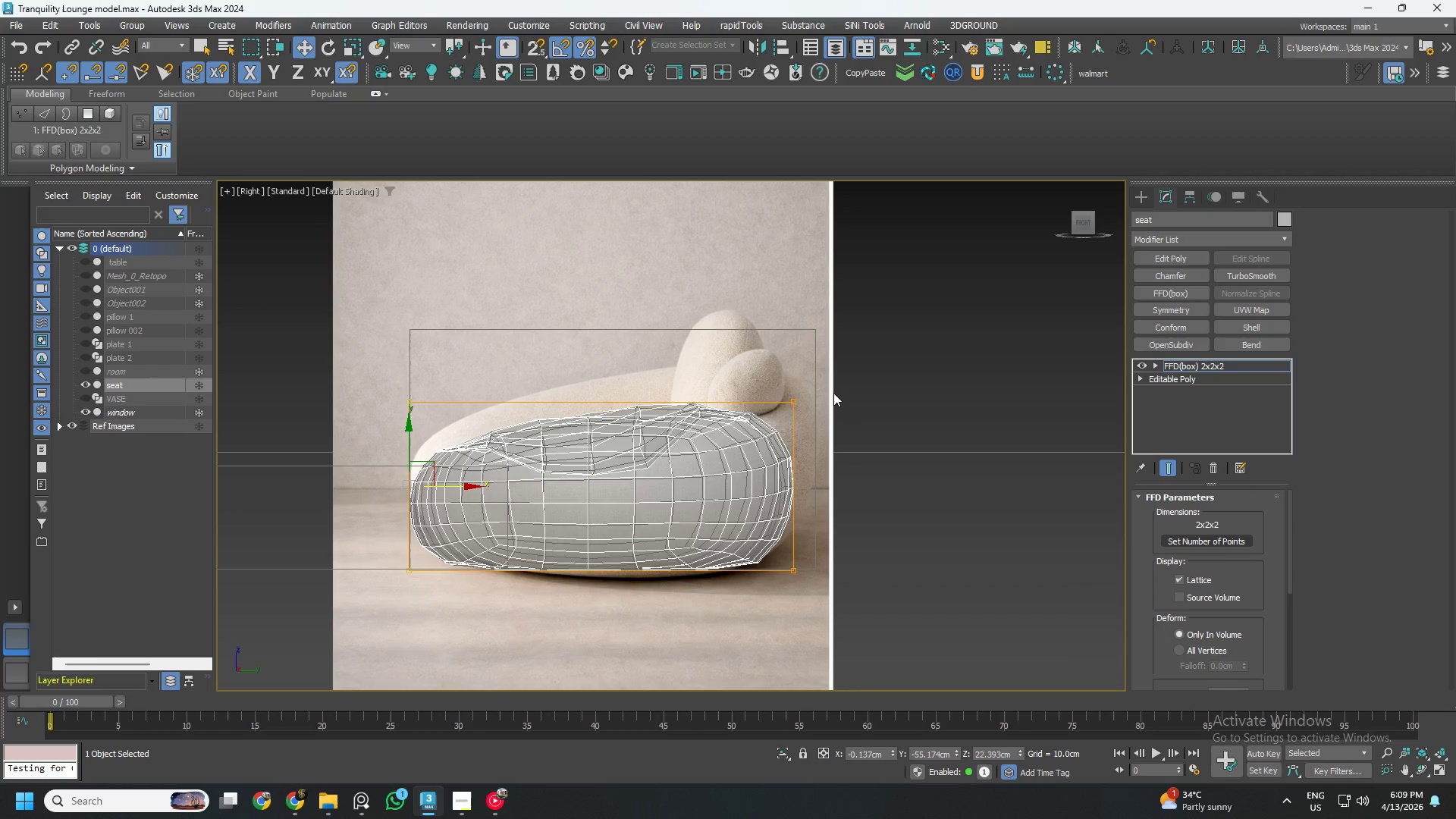 
left_click_drag(start_coordinate=[842, 353], to_coordinate=[734, 653])
 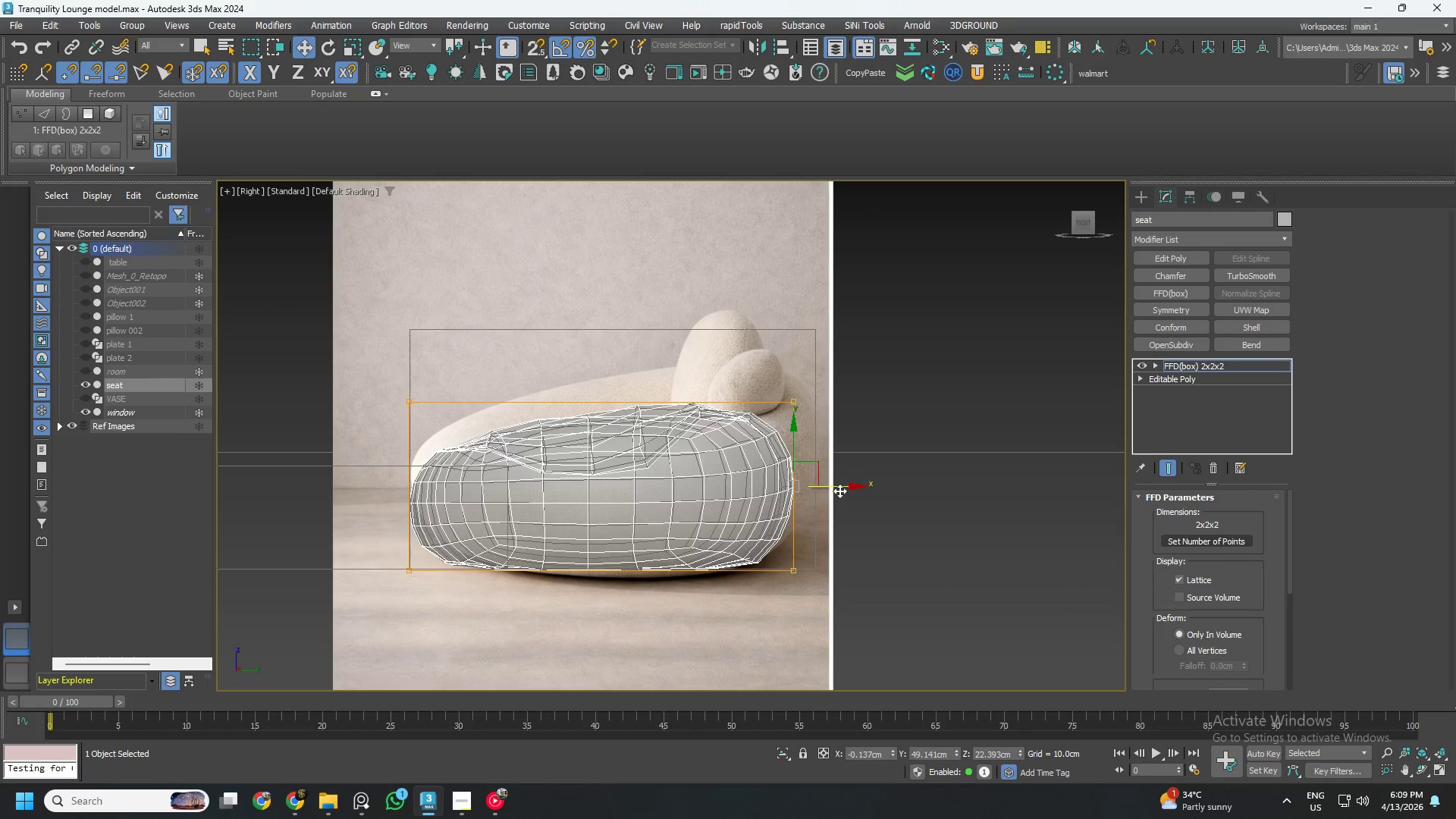 
left_click_drag(start_coordinate=[841, 486], to_coordinate=[861, 489])
 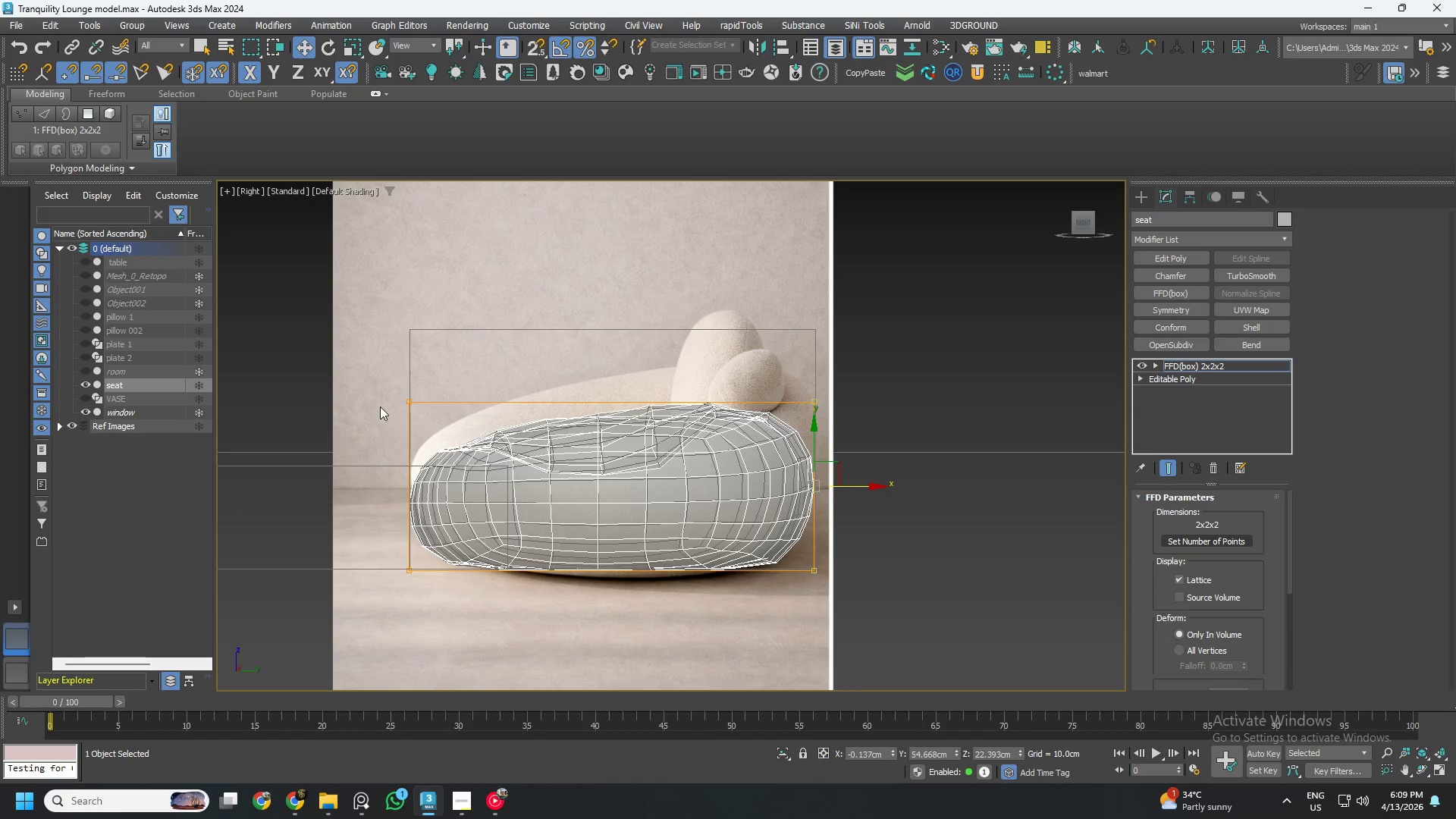 
left_click_drag(start_coordinate=[368, 368], to_coordinate=[875, 455])
 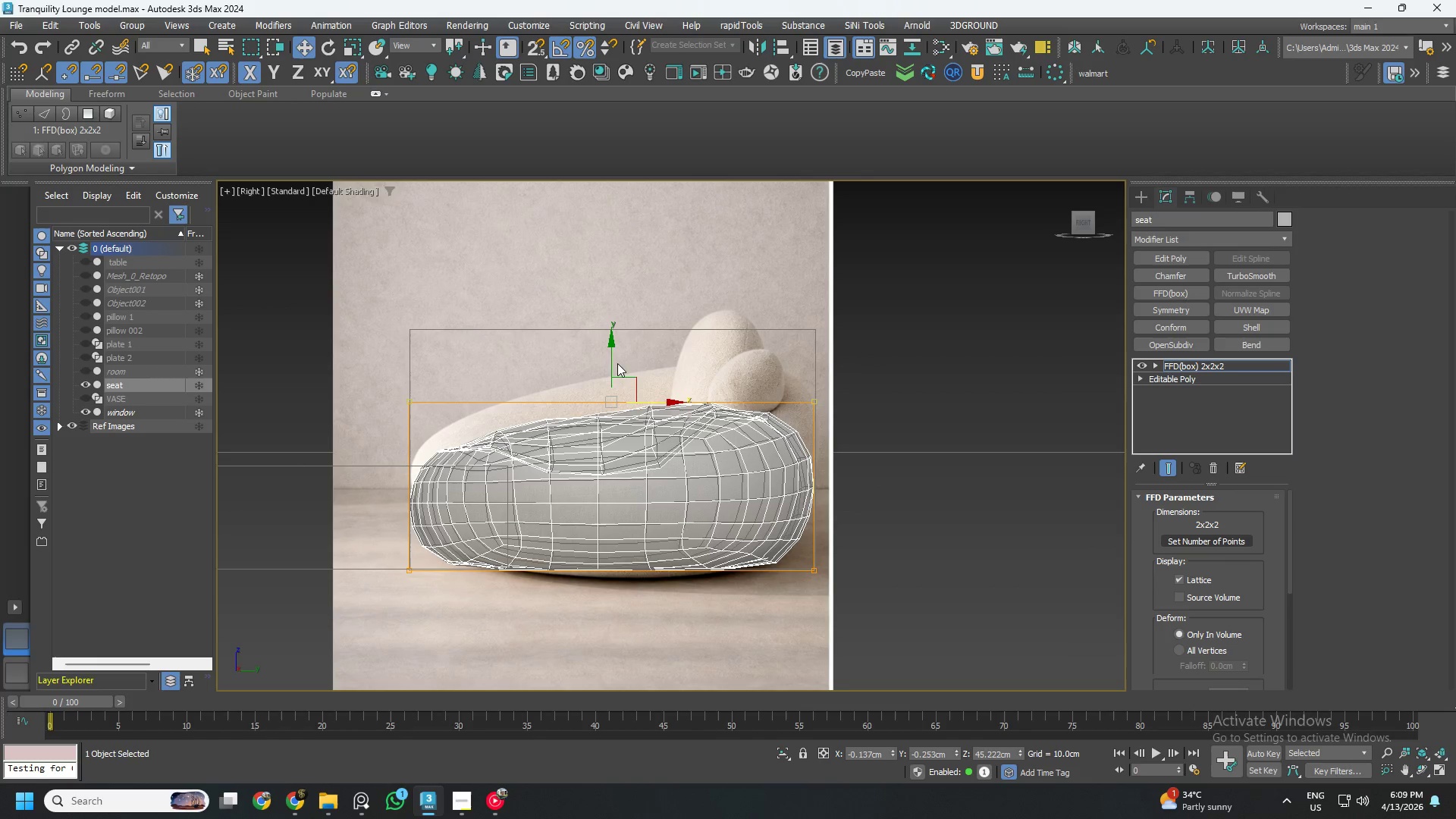 
left_click_drag(start_coordinate=[610, 356], to_coordinate=[617, 327])
 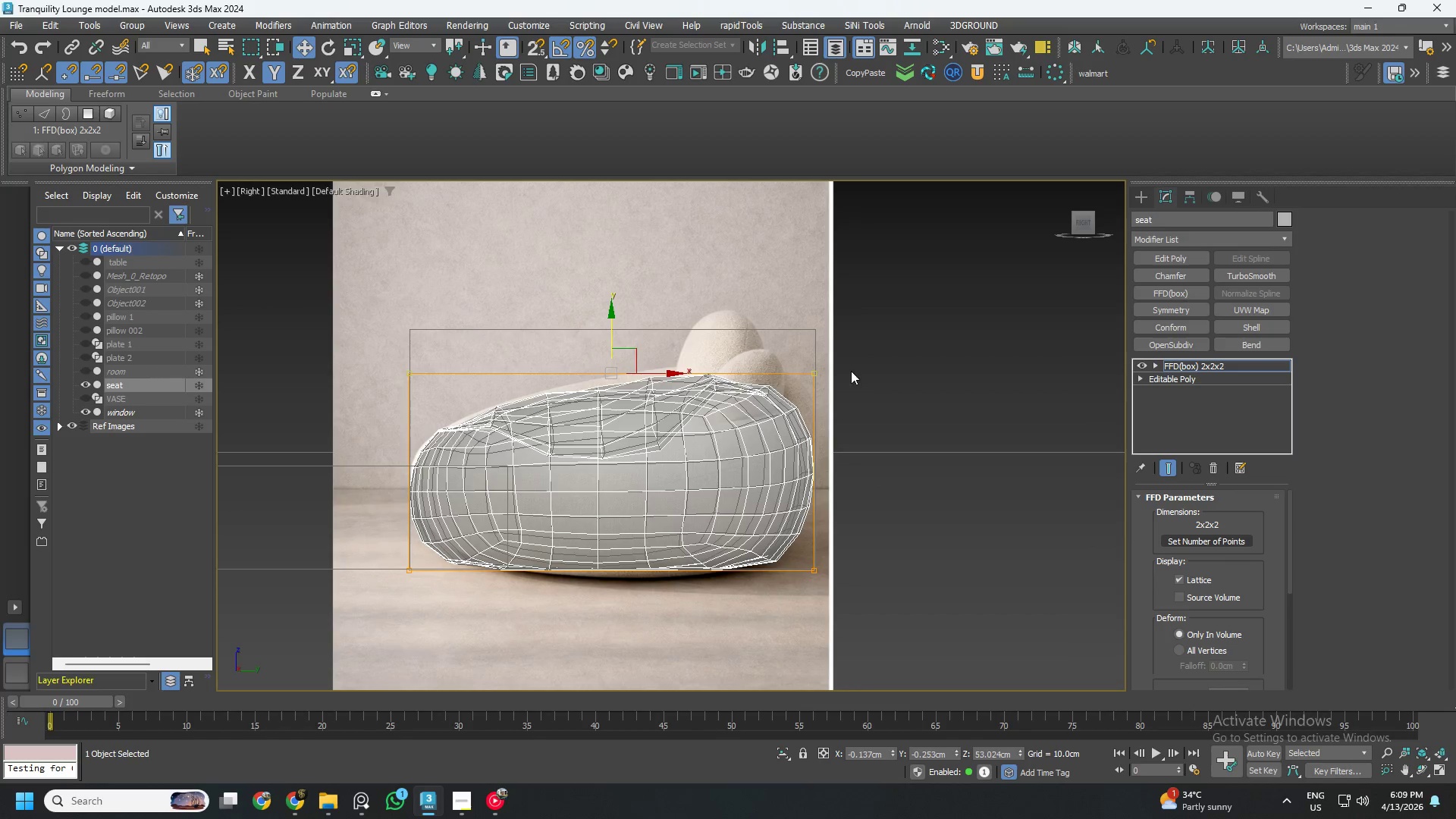 
hold_key(key=AltLeft, duration=0.66)
 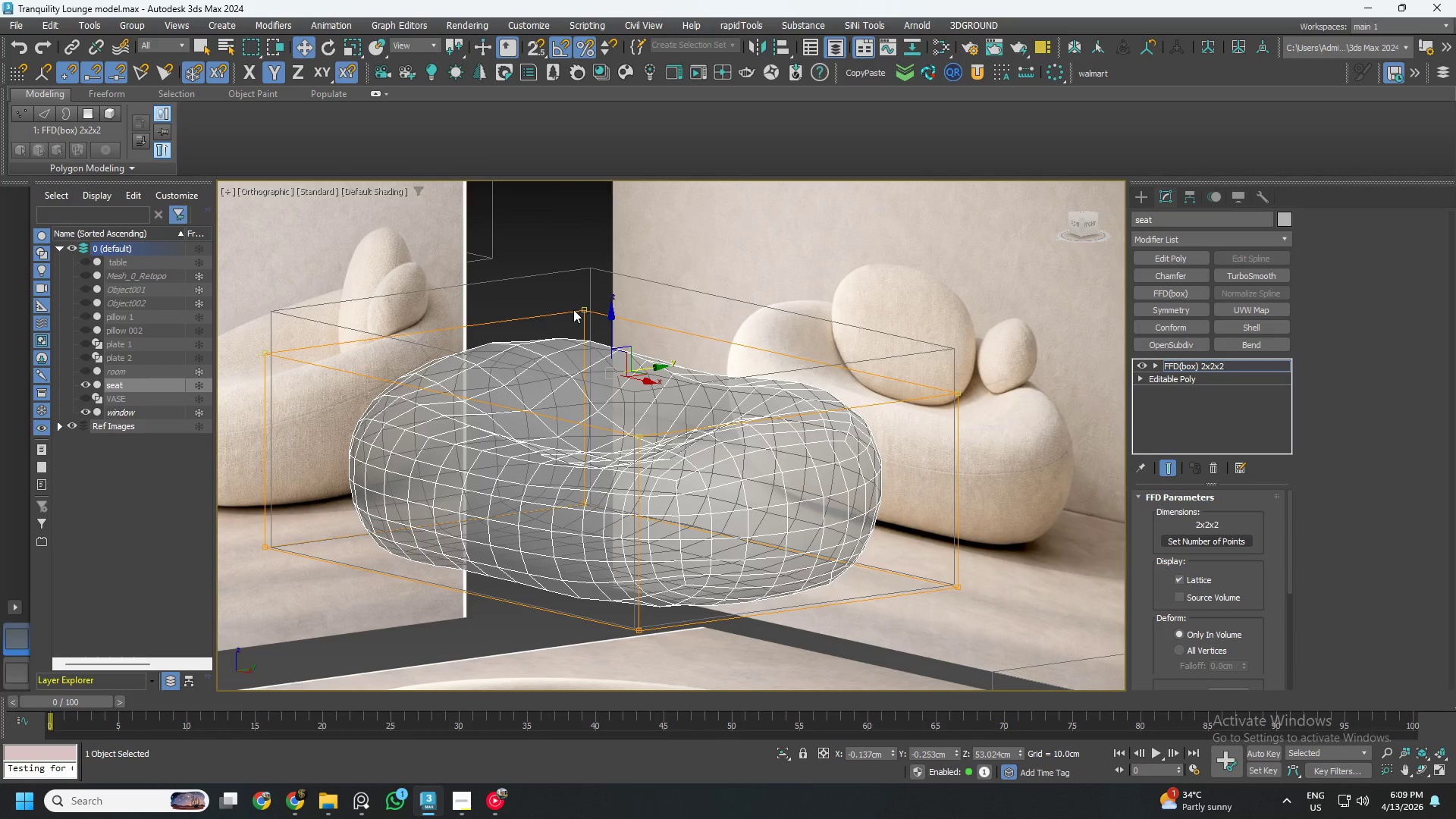 
left_click([581, 308])
 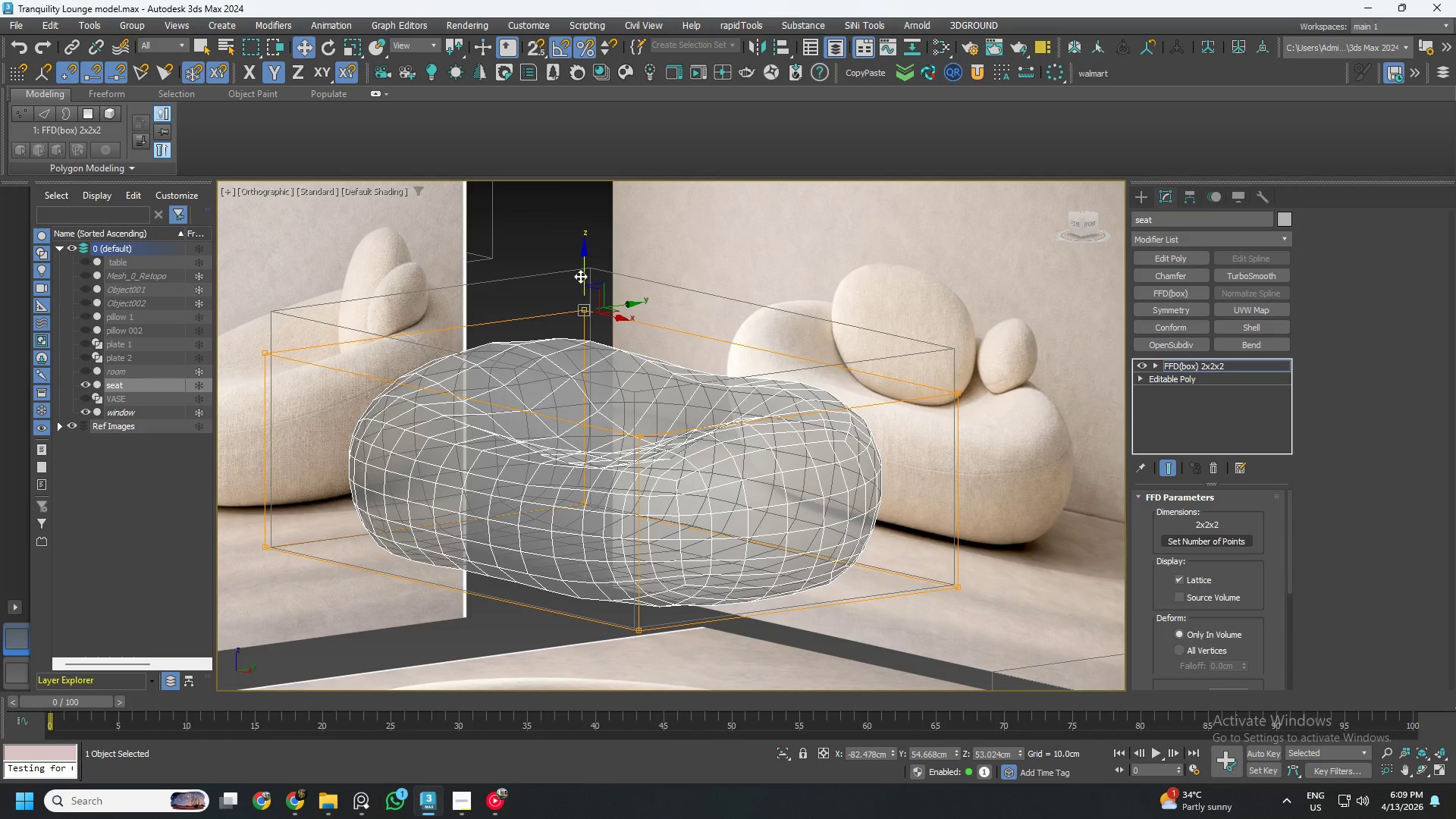 
left_click_drag(start_coordinate=[581, 272], to_coordinate=[573, 231])
 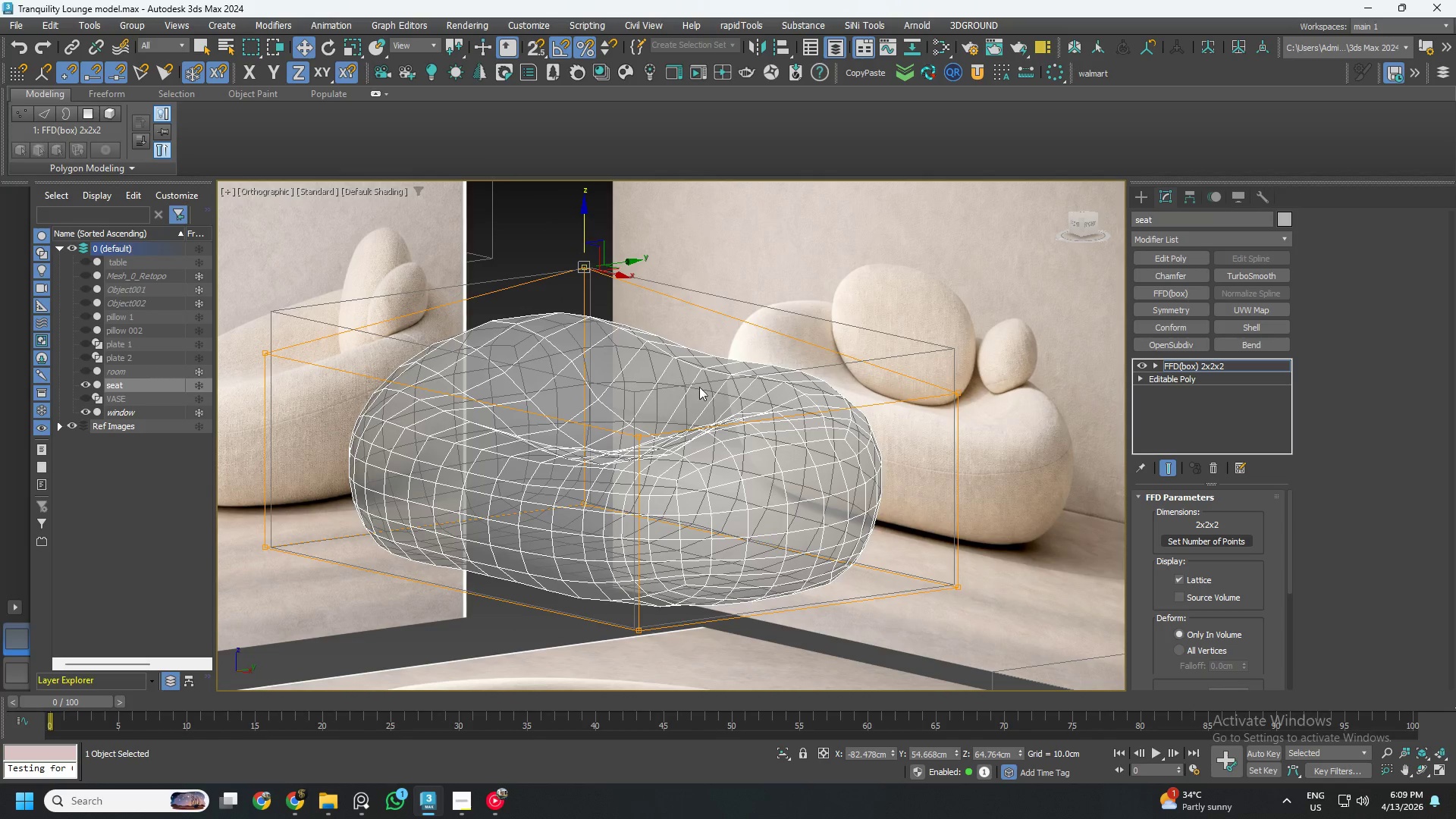 
hold_key(key=AltLeft, duration=0.55)
 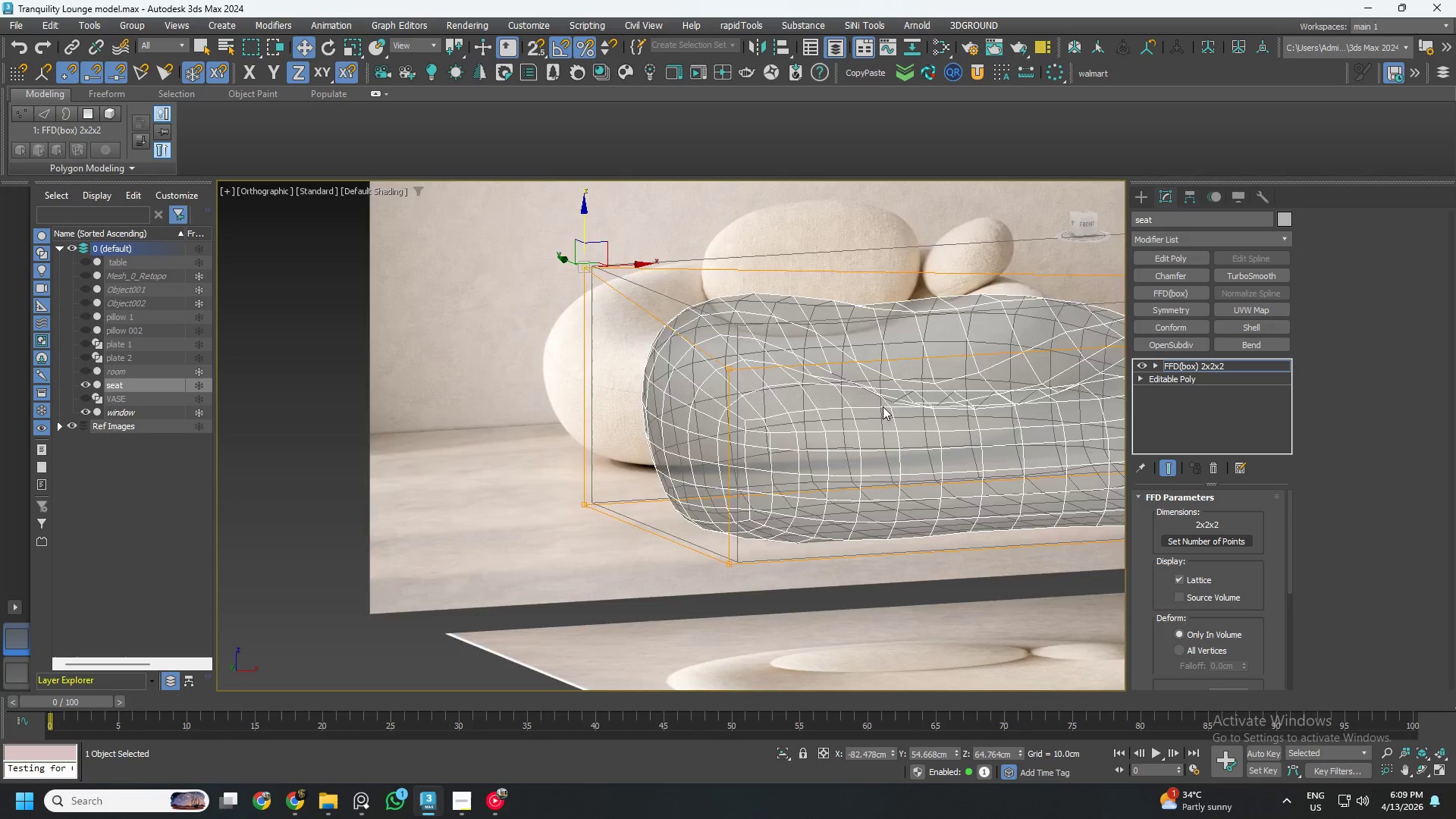 
scroll: coordinate [882, 408], scroll_direction: down, amount: 1.0
 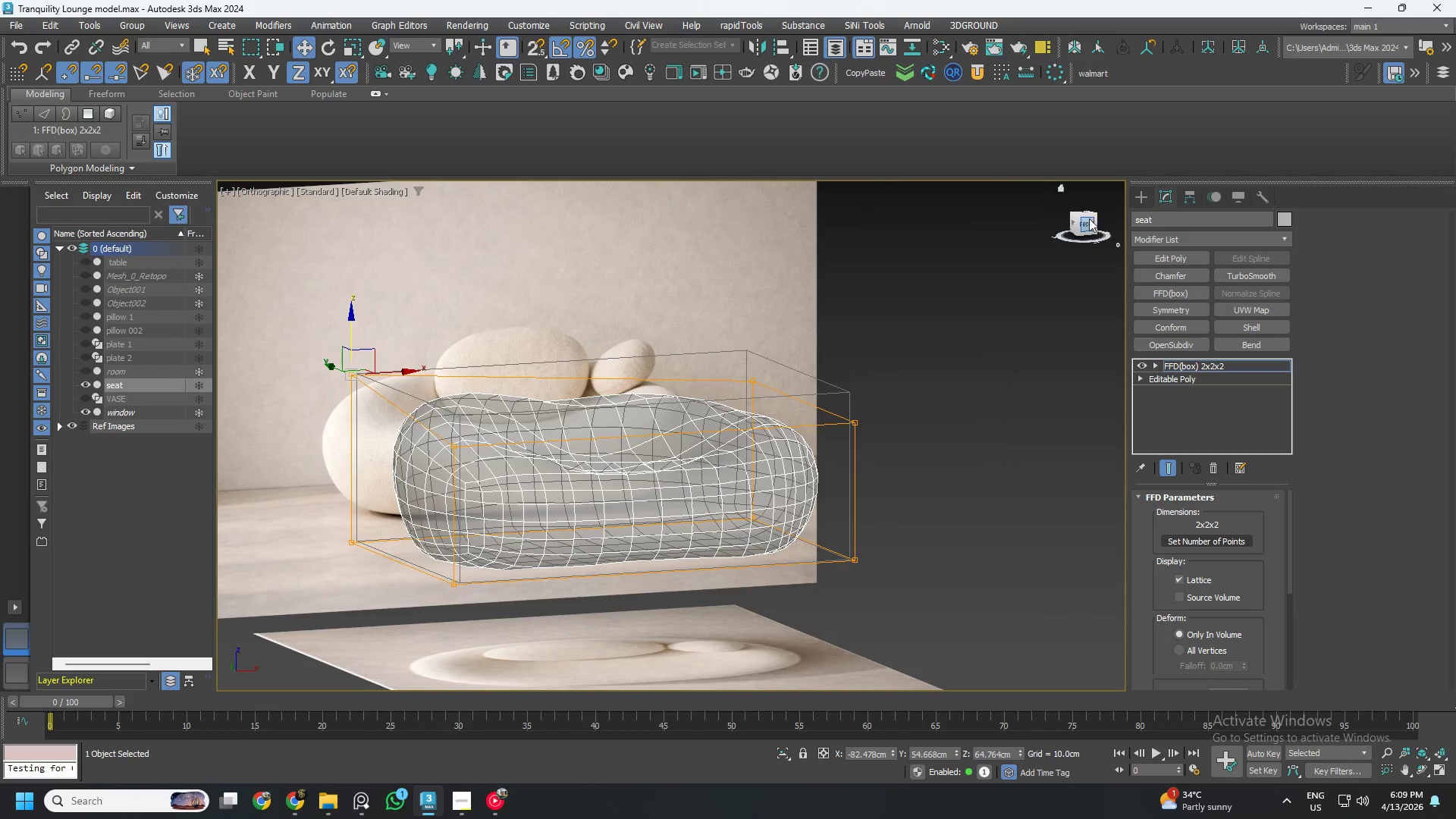 
left_click([1087, 220])
 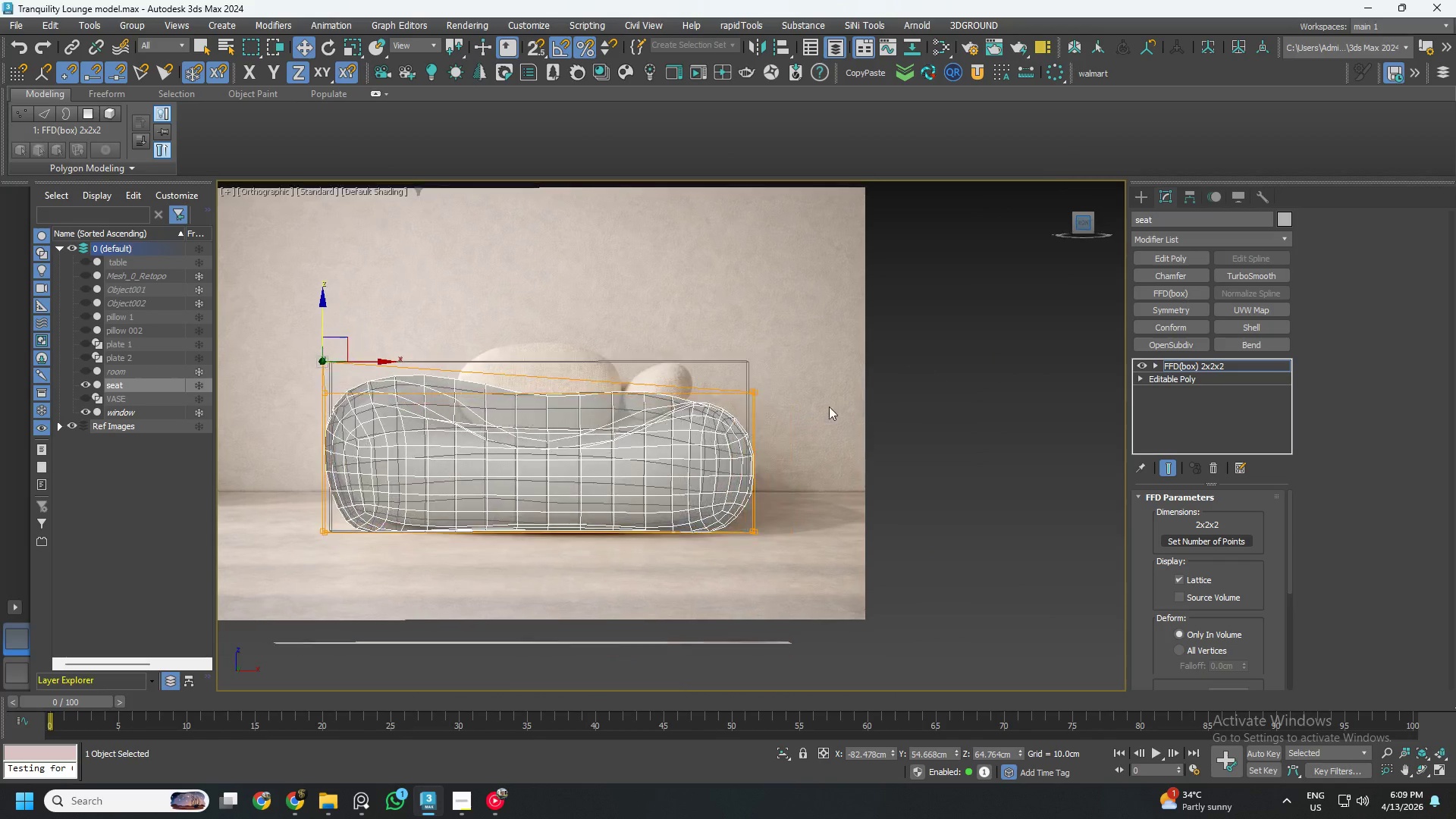 
left_click_drag(start_coordinate=[802, 315], to_coordinate=[663, 432])
 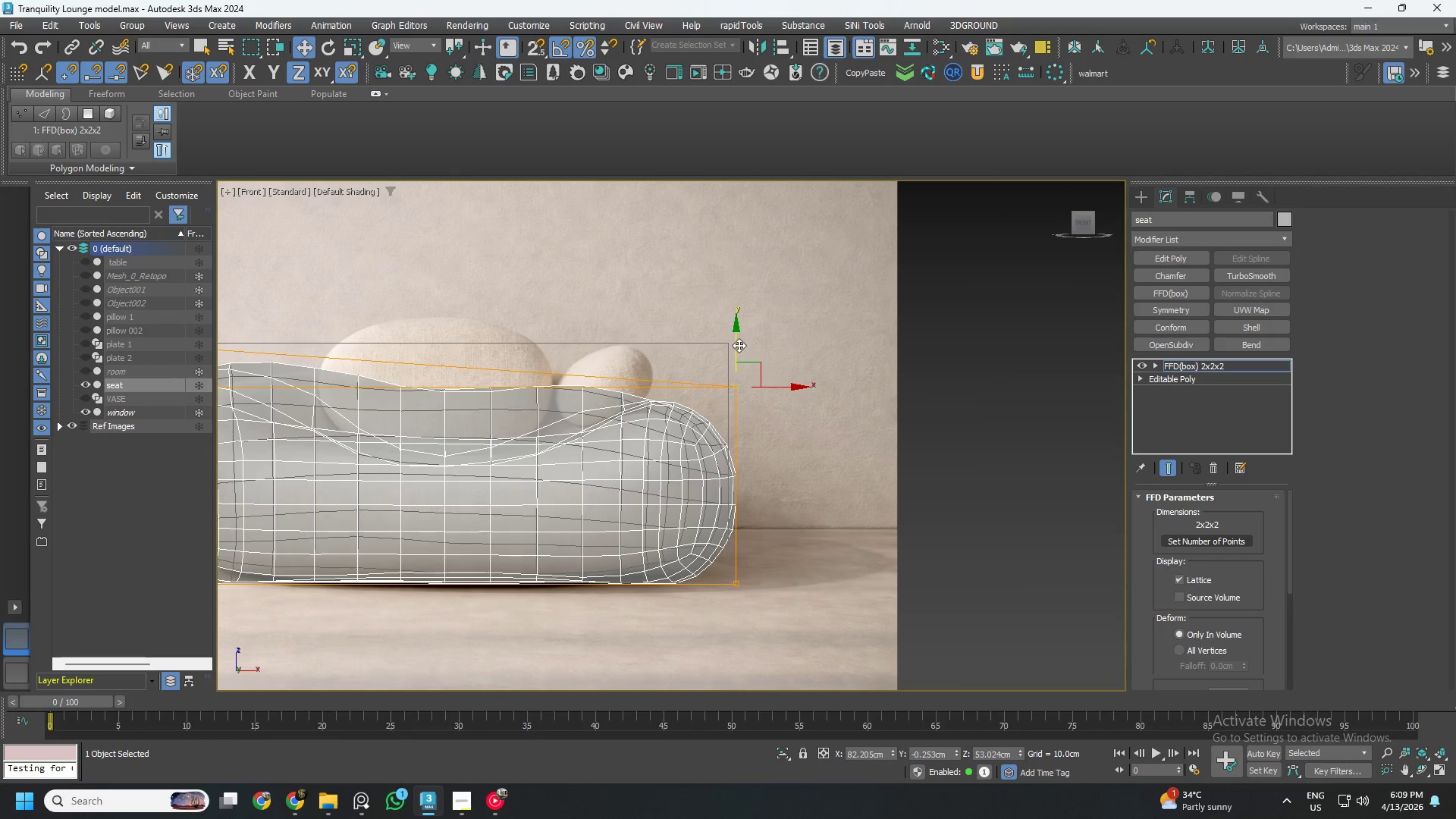 
scroll: coordinate [789, 404], scroll_direction: up, amount: 1.0
 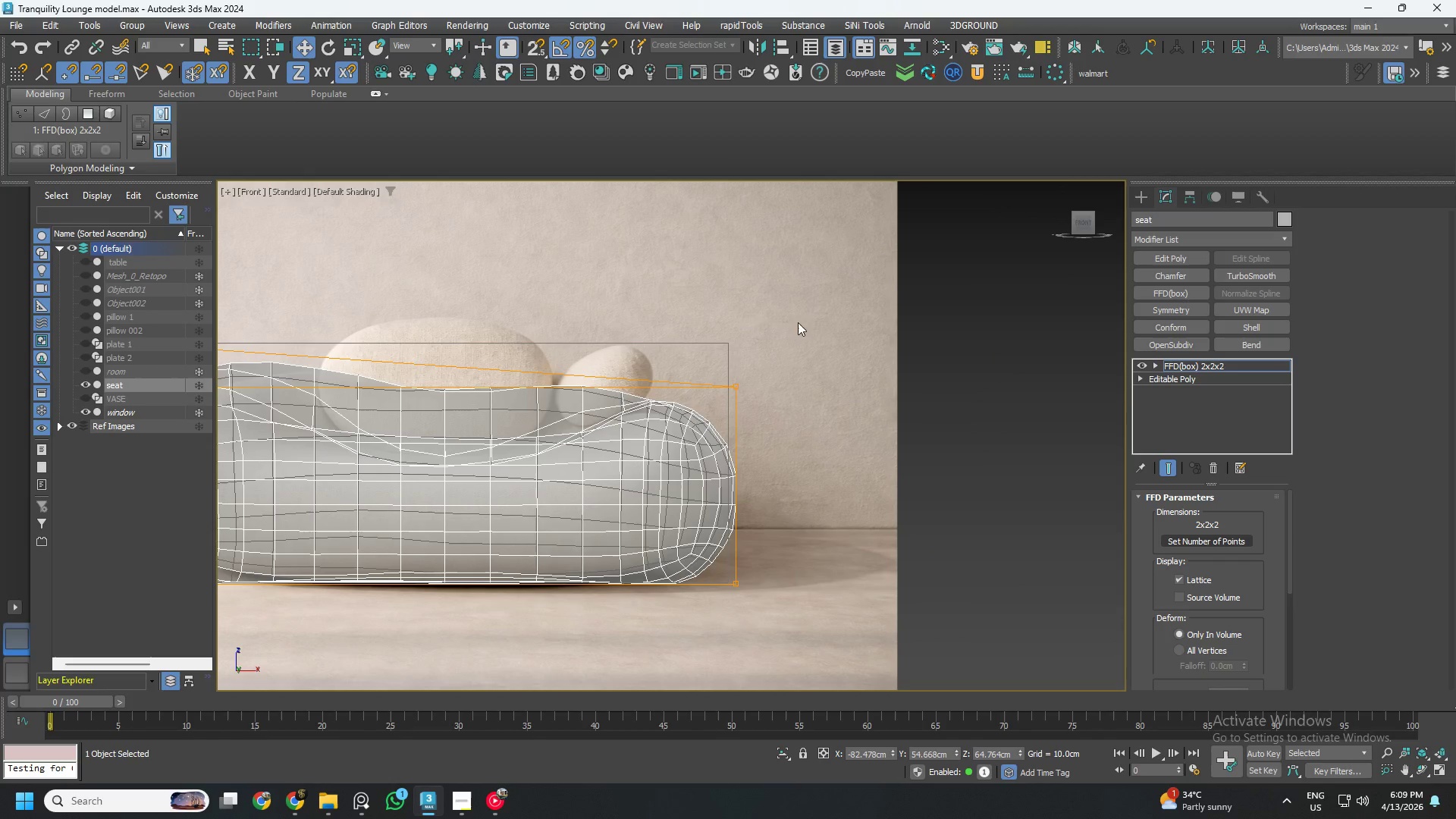 
left_click_drag(start_coordinate=[736, 344], to_coordinate=[730, 361])
 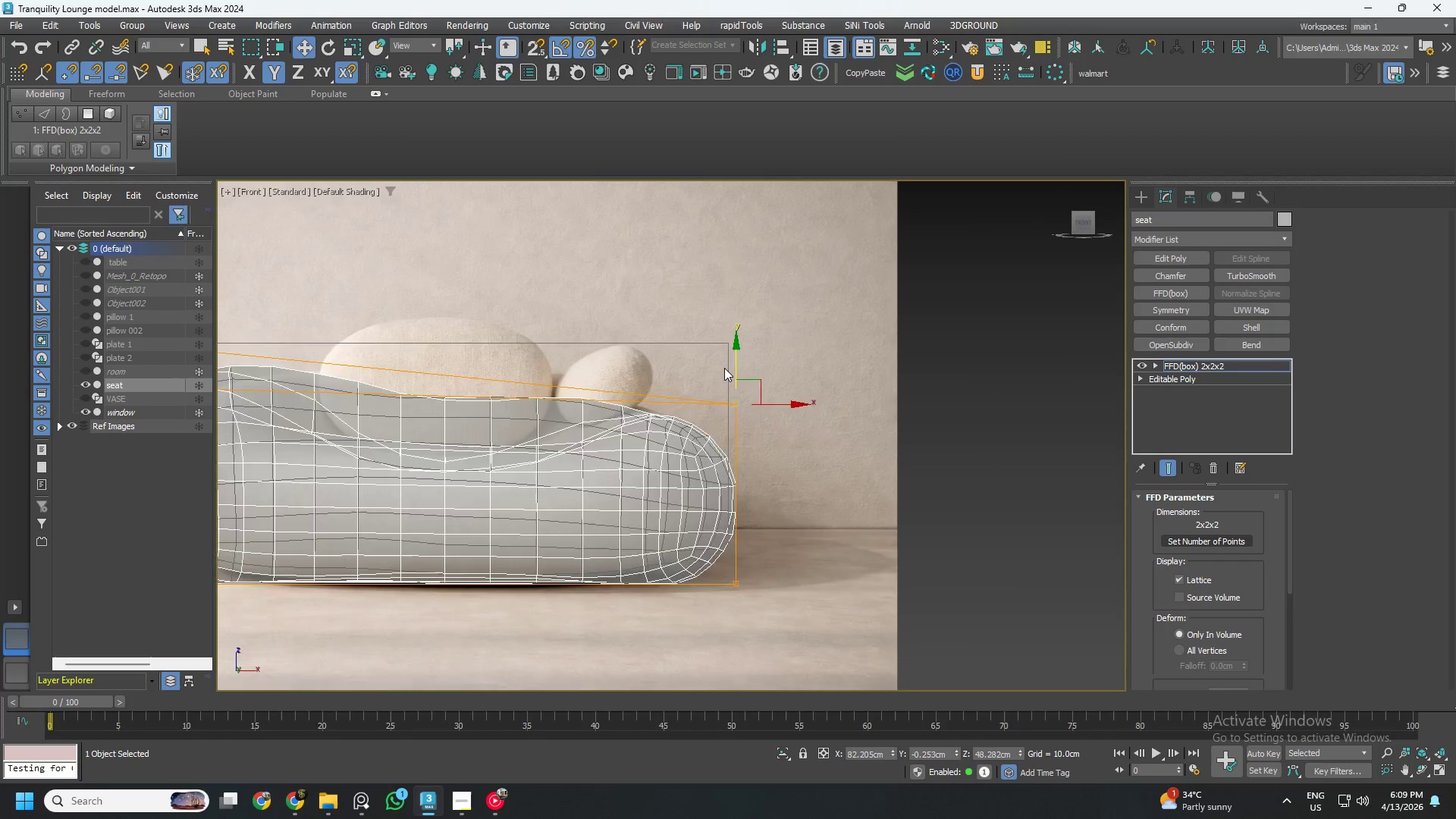 
hold_key(key=AltLeft, duration=0.67)
 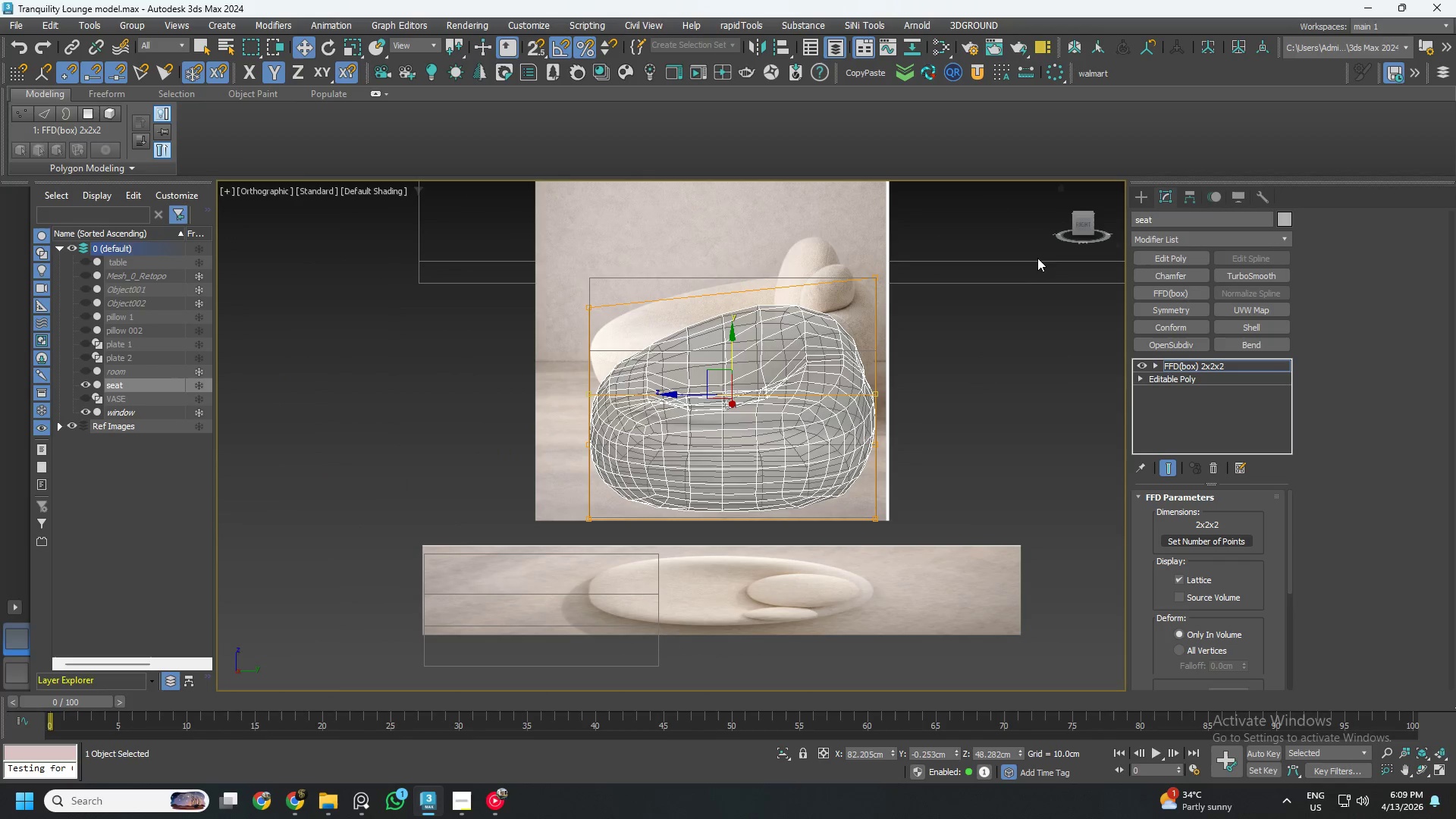 
scroll: coordinate [723, 370], scroll_direction: down, amount: 1.0
 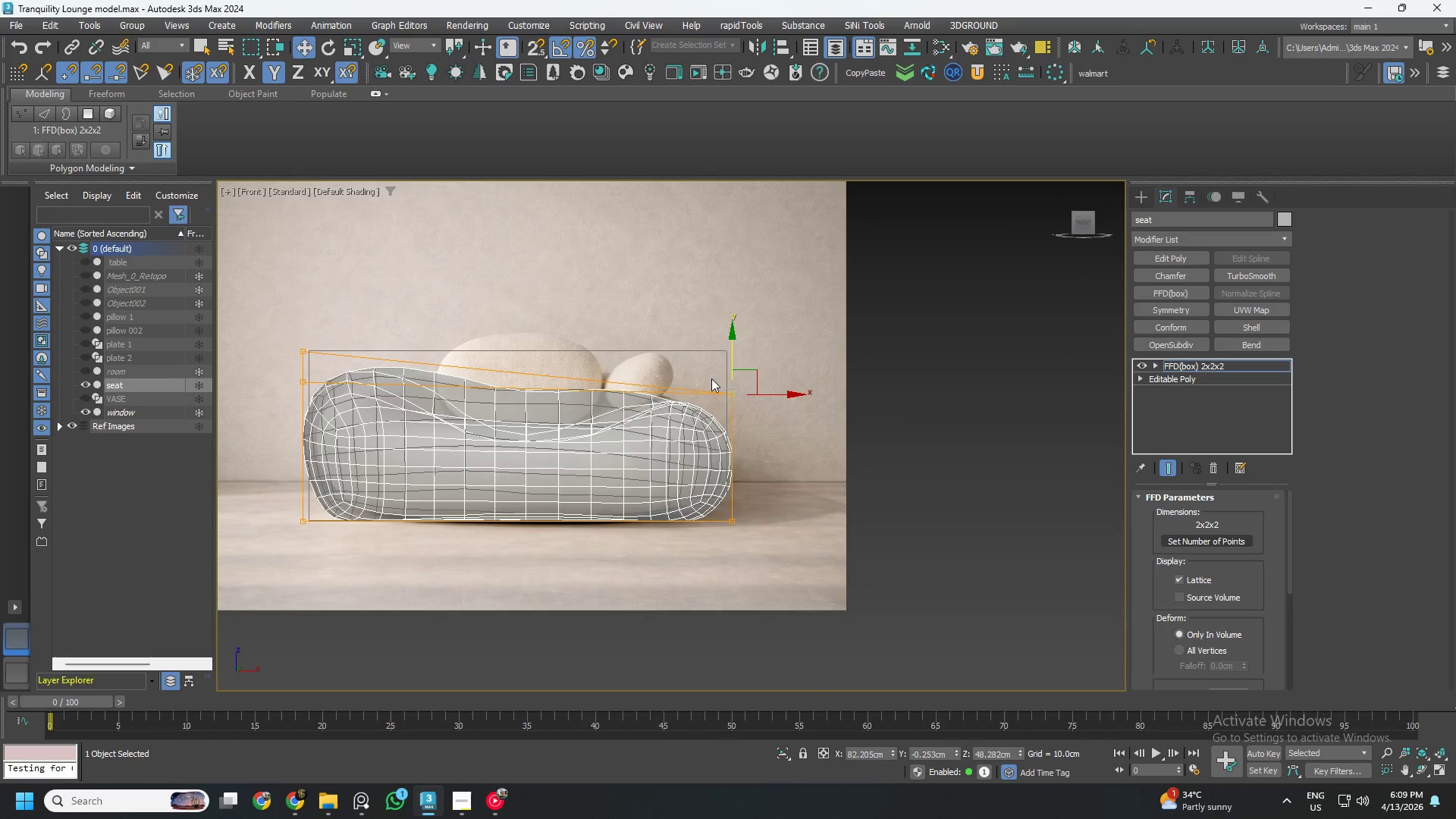 
hold_key(key=AltLeft, duration=0.7)
 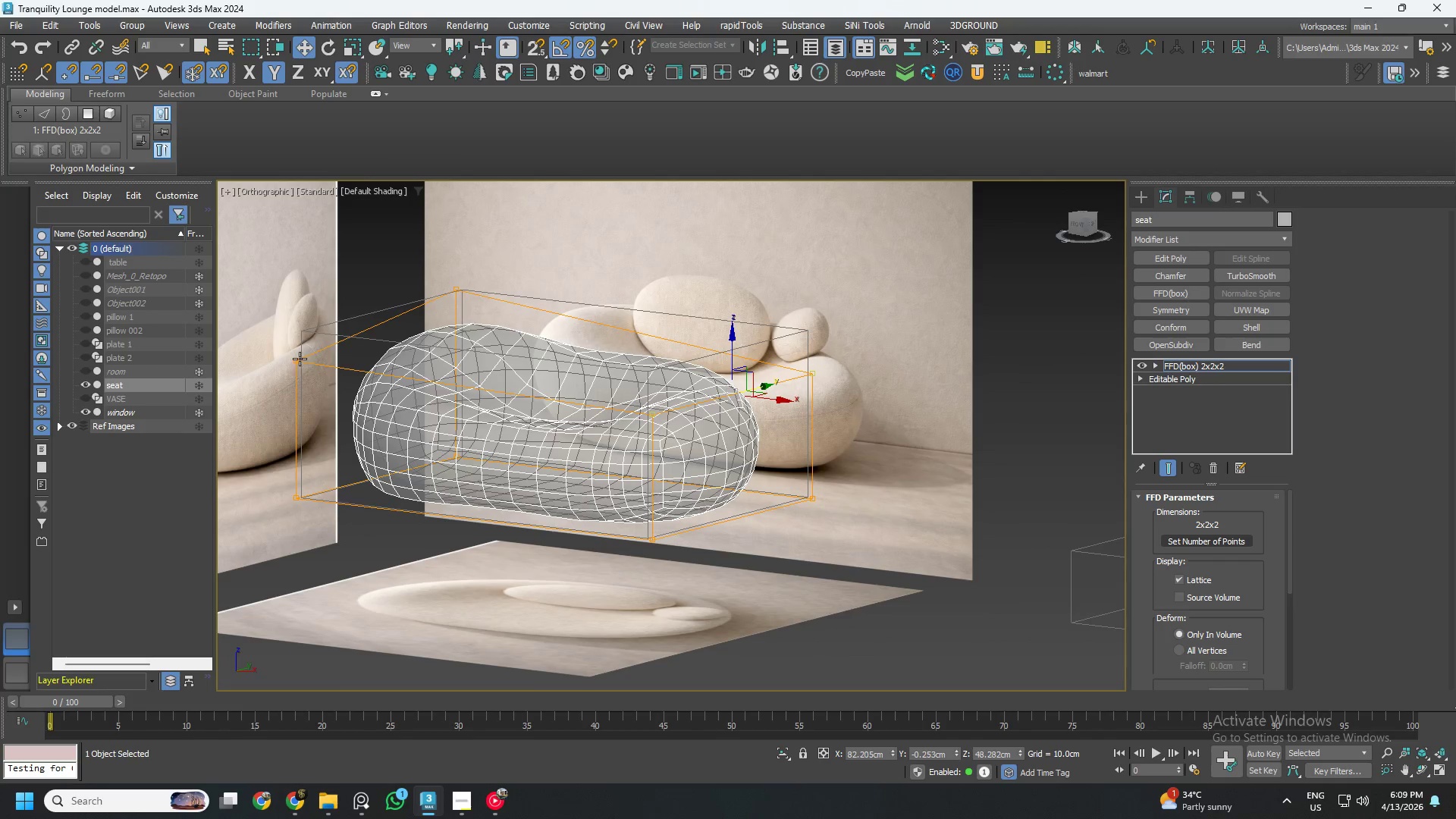 
left_click([296, 359])
 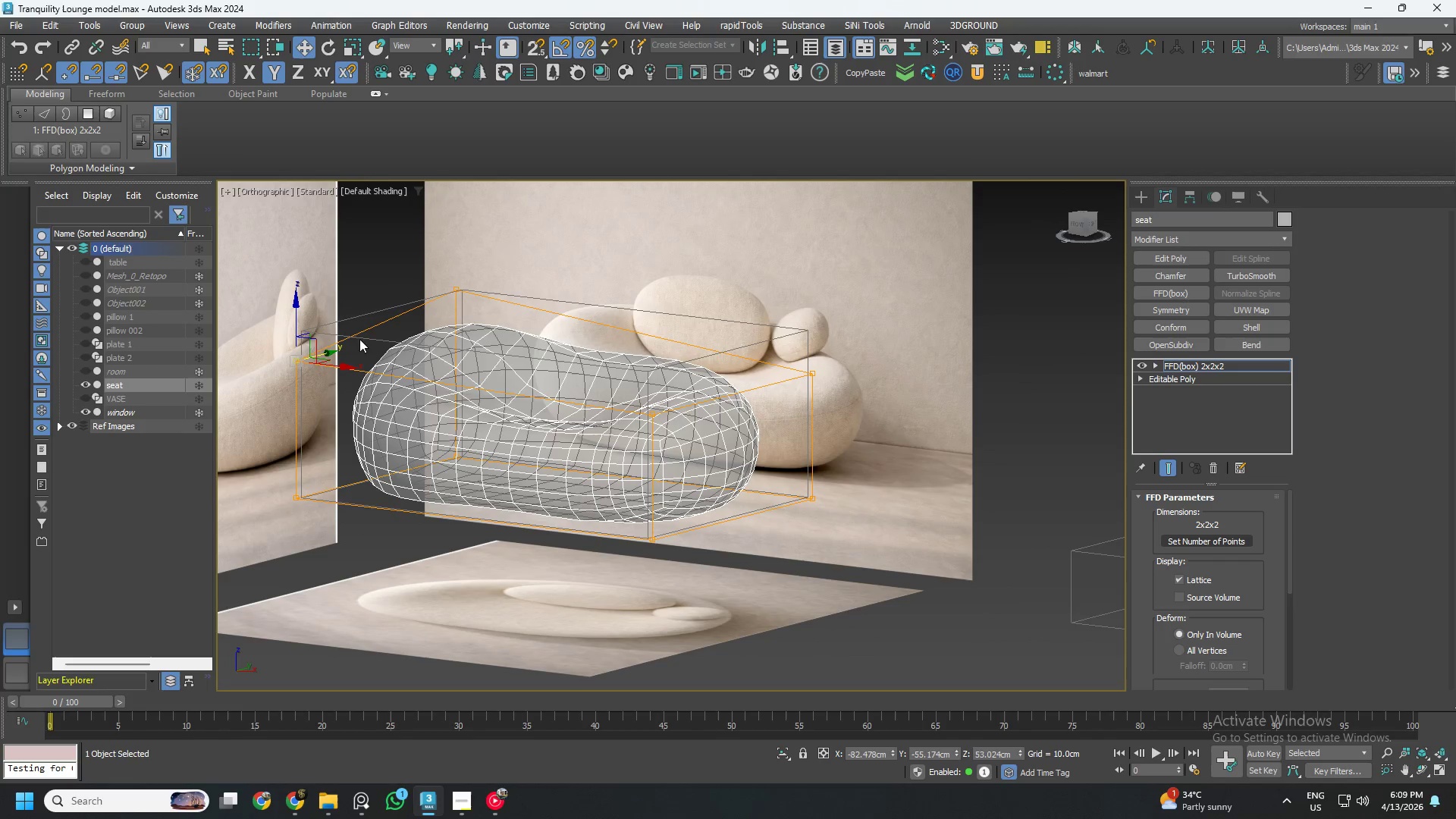 
hold_key(key=ControlLeft, duration=0.86)
left_click([455, 284])
 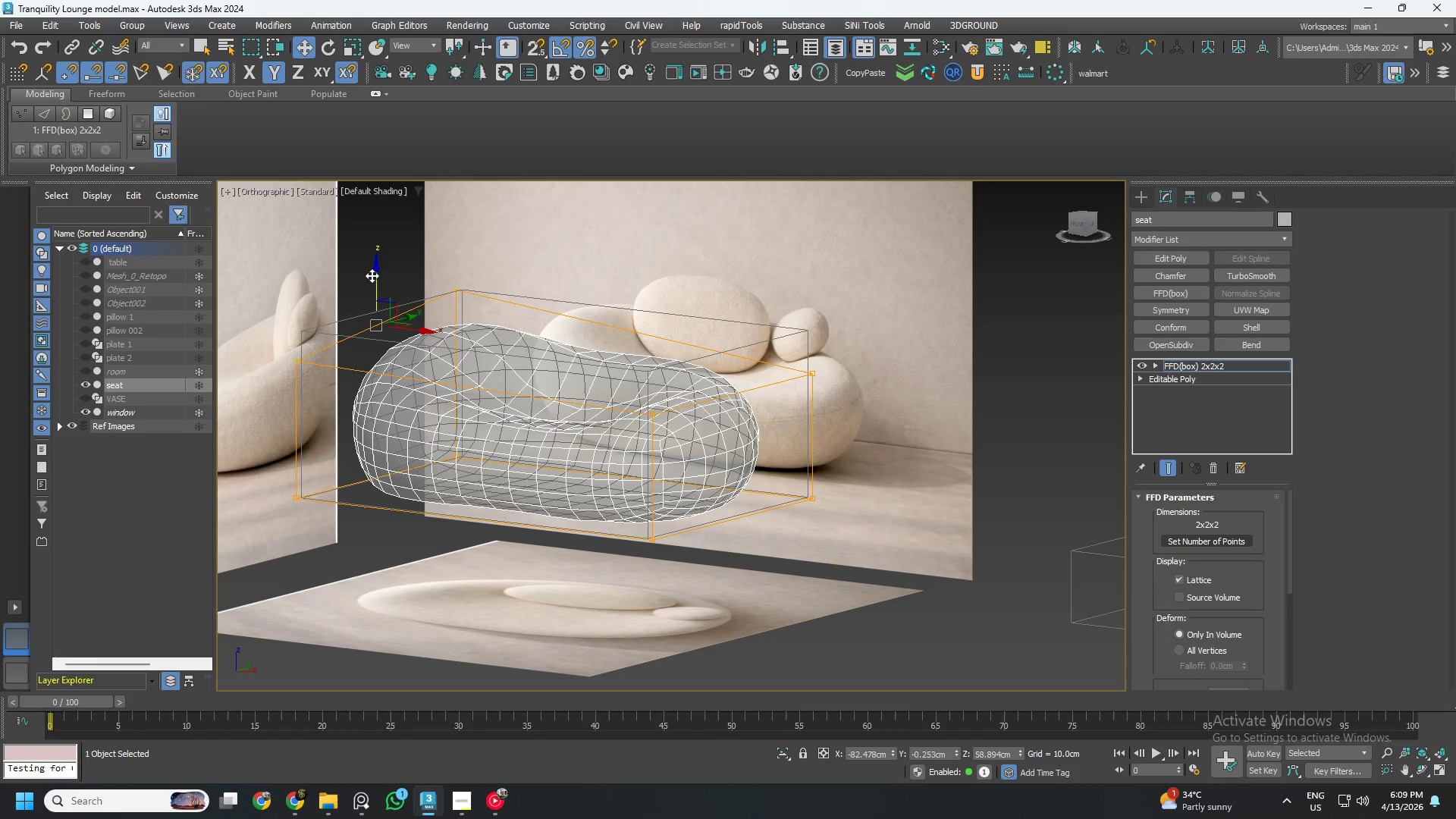 
left_click_drag(start_coordinate=[377, 275], to_coordinate=[381, 262])
 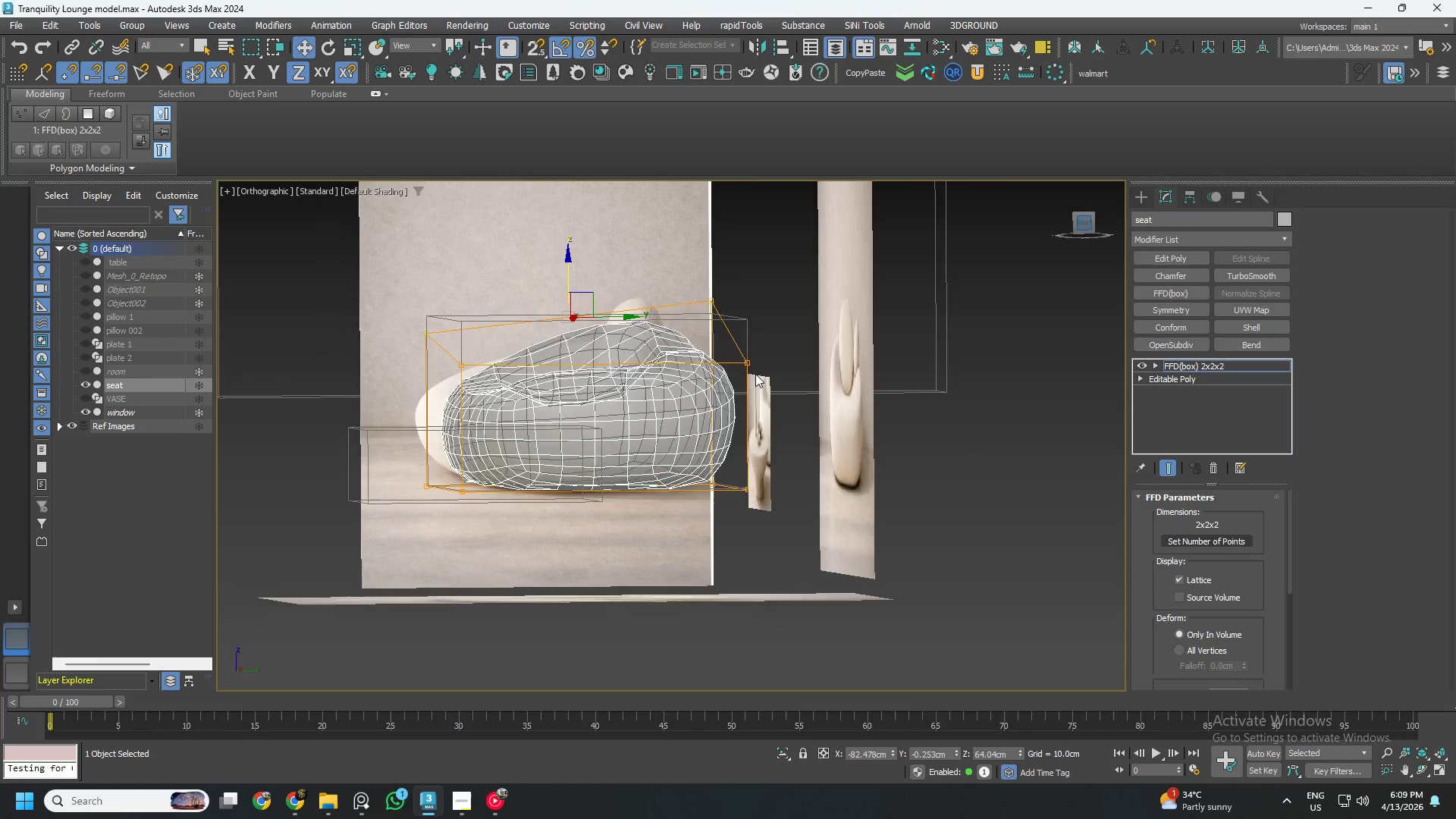 
scroll: coordinate [616, 336], scroll_direction: up, amount: 2.0
 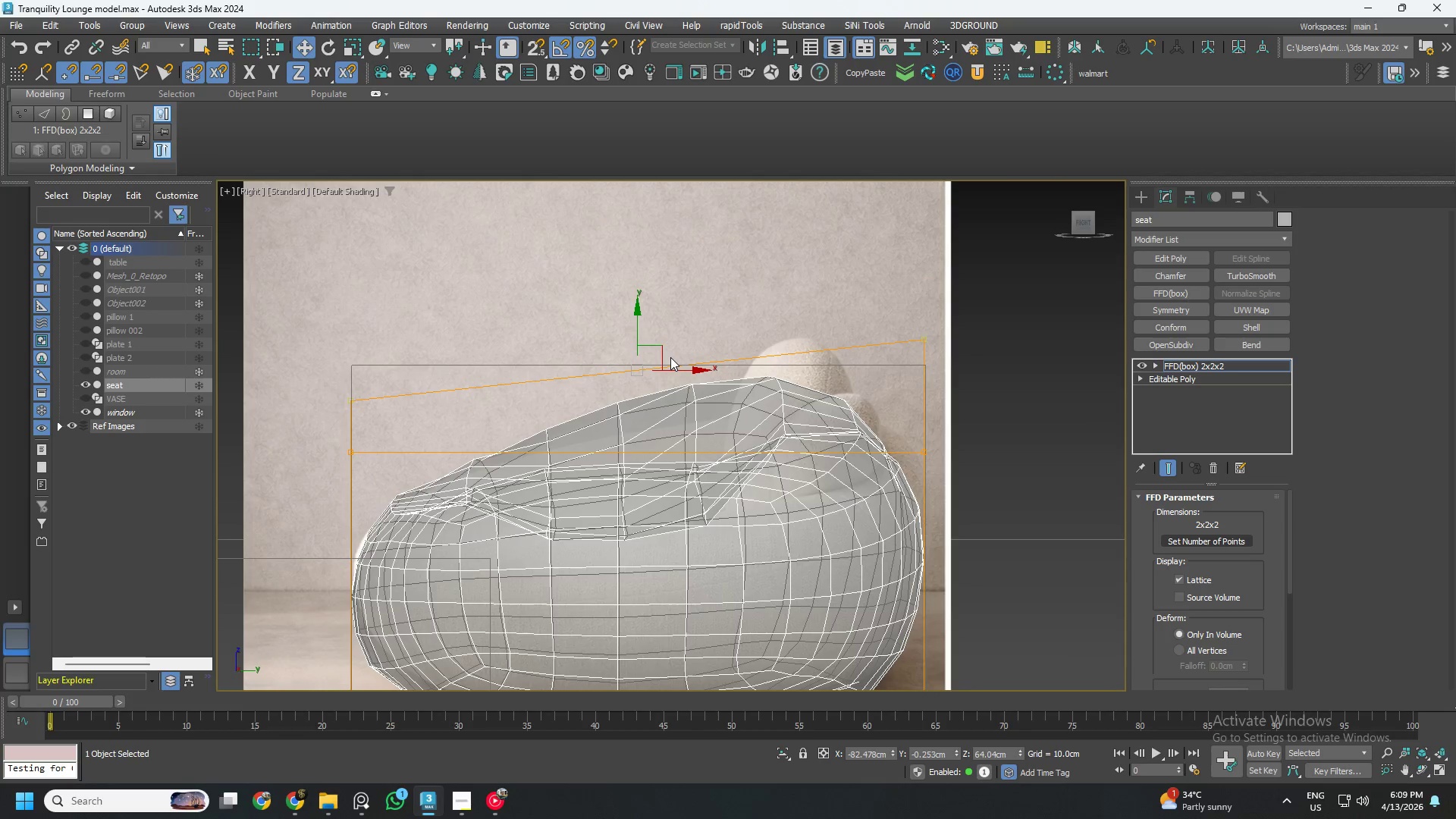 
hold_key(key=AltLeft, duration=0.53)
 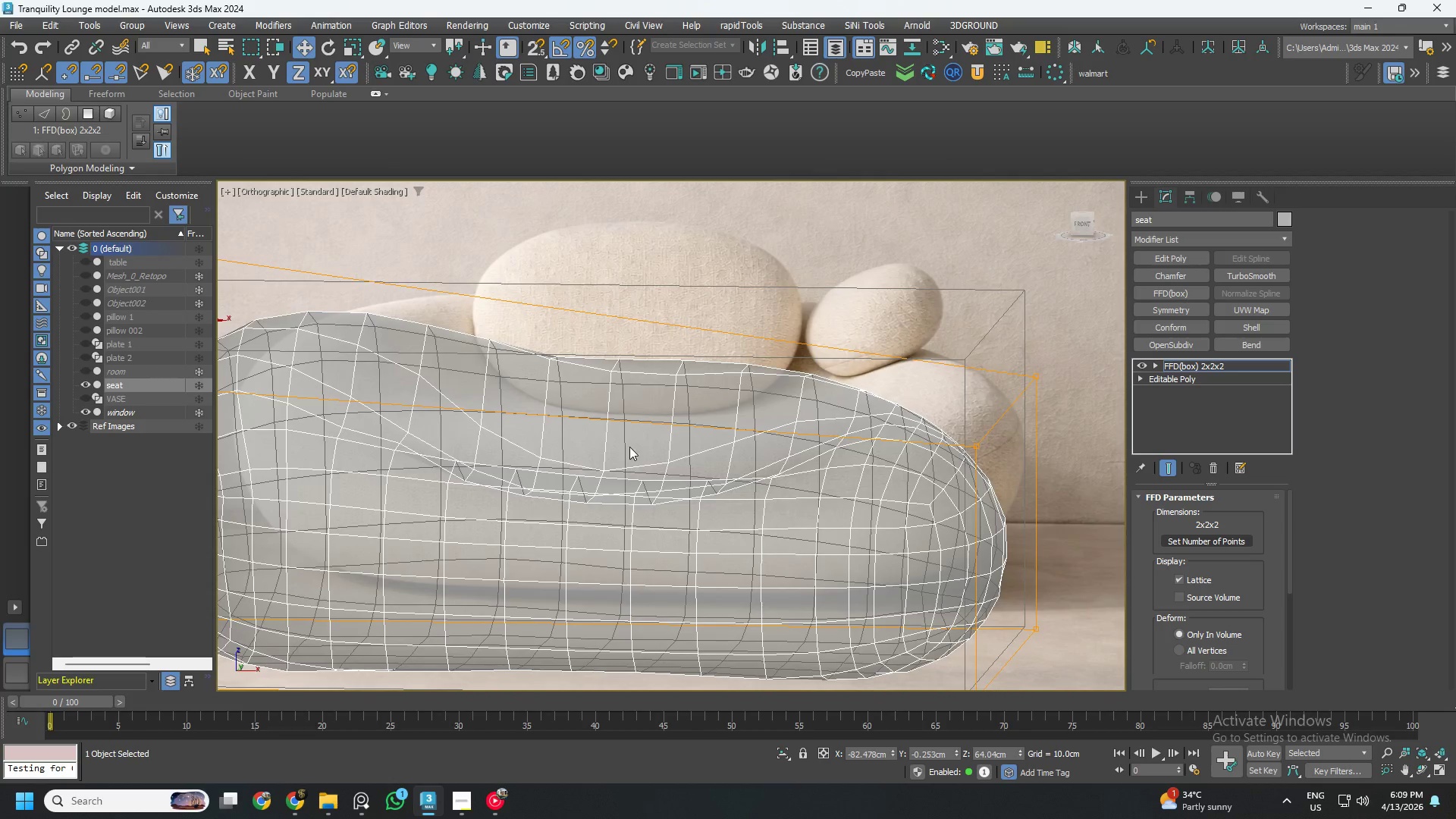 
hold_key(key=AltLeft, duration=1.25)
 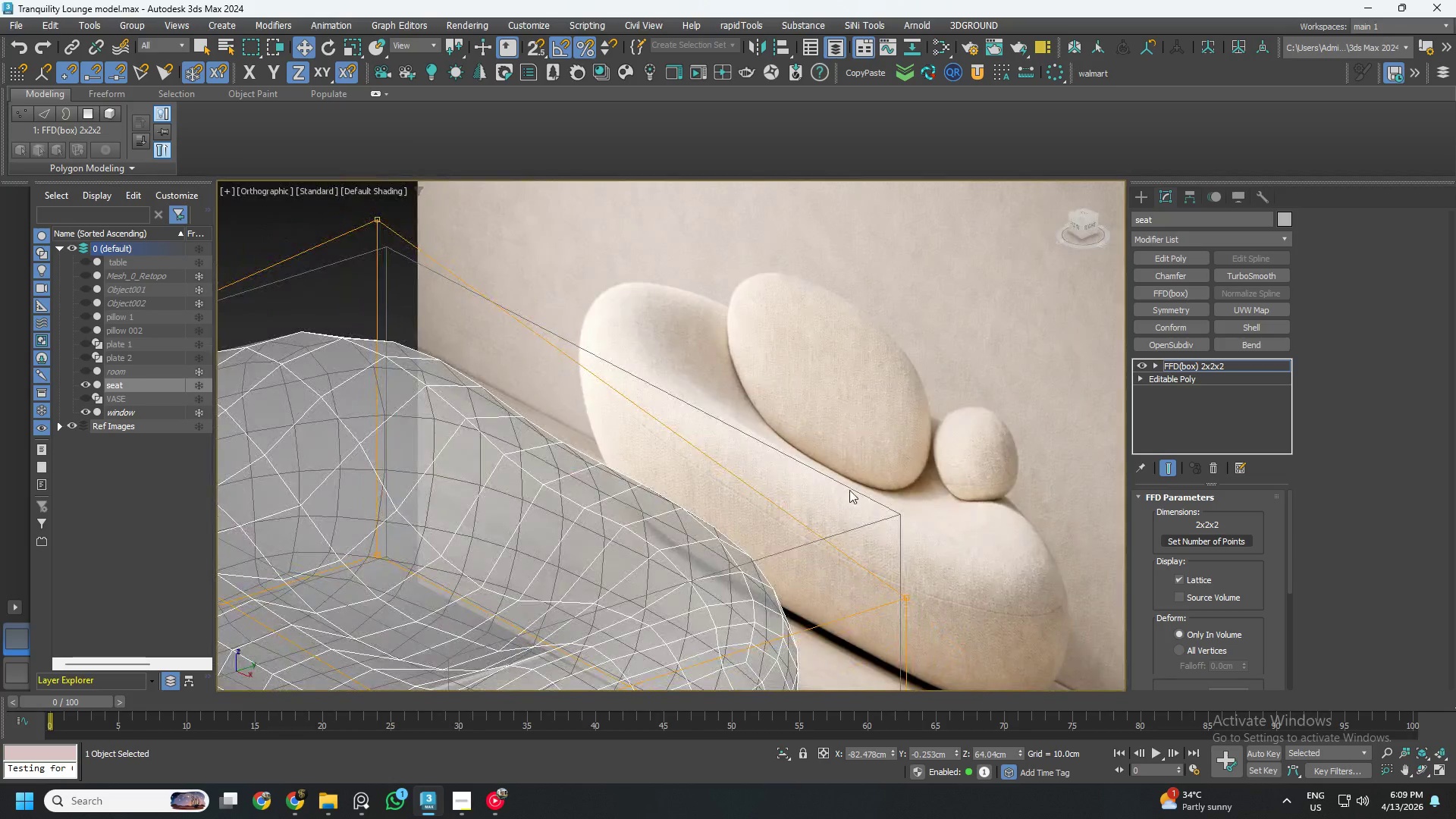 
hold_key(key=AltLeft, duration=0.88)
 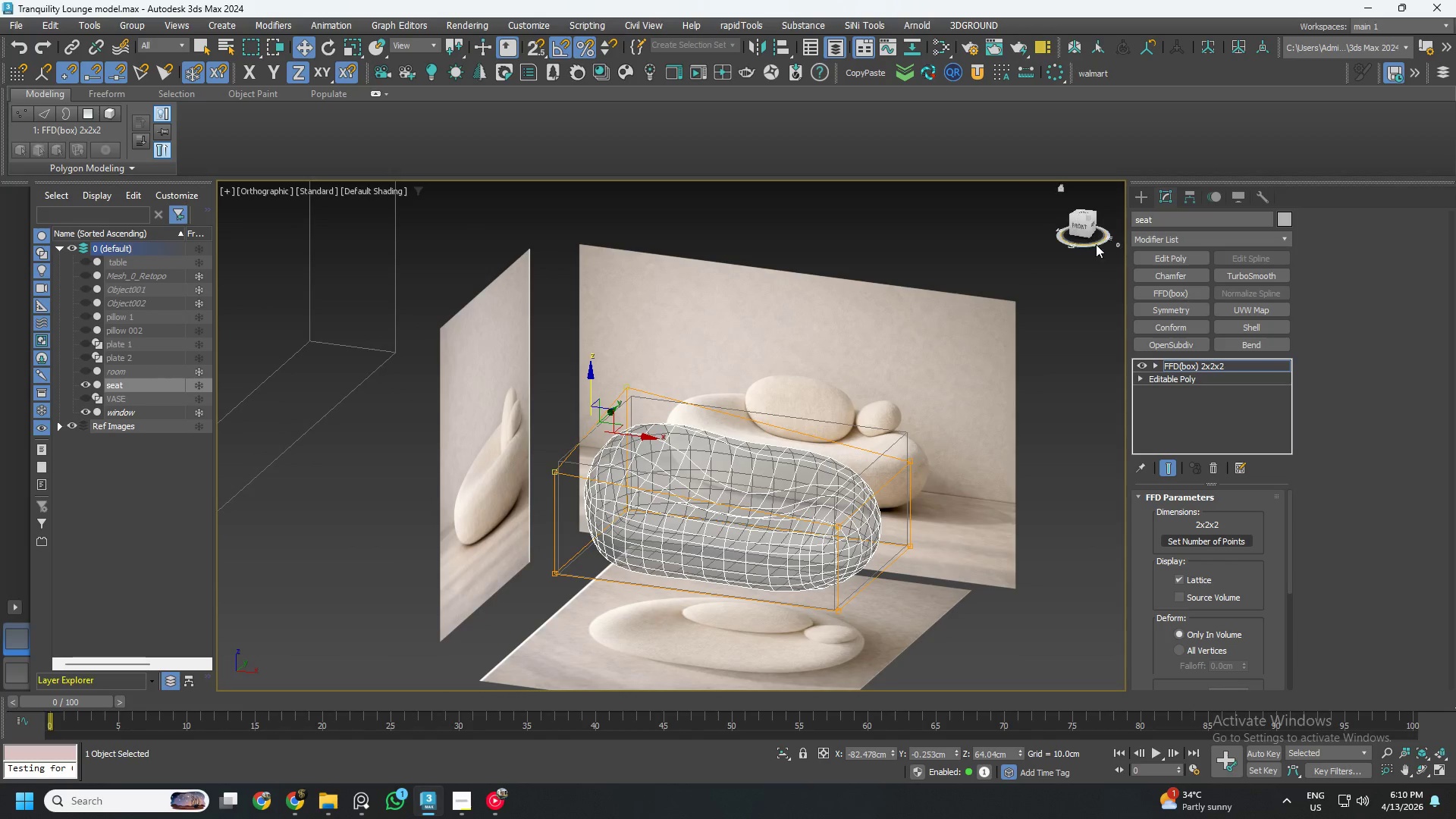 
scroll: coordinate [811, 491], scroll_direction: down, amount: 3.0
 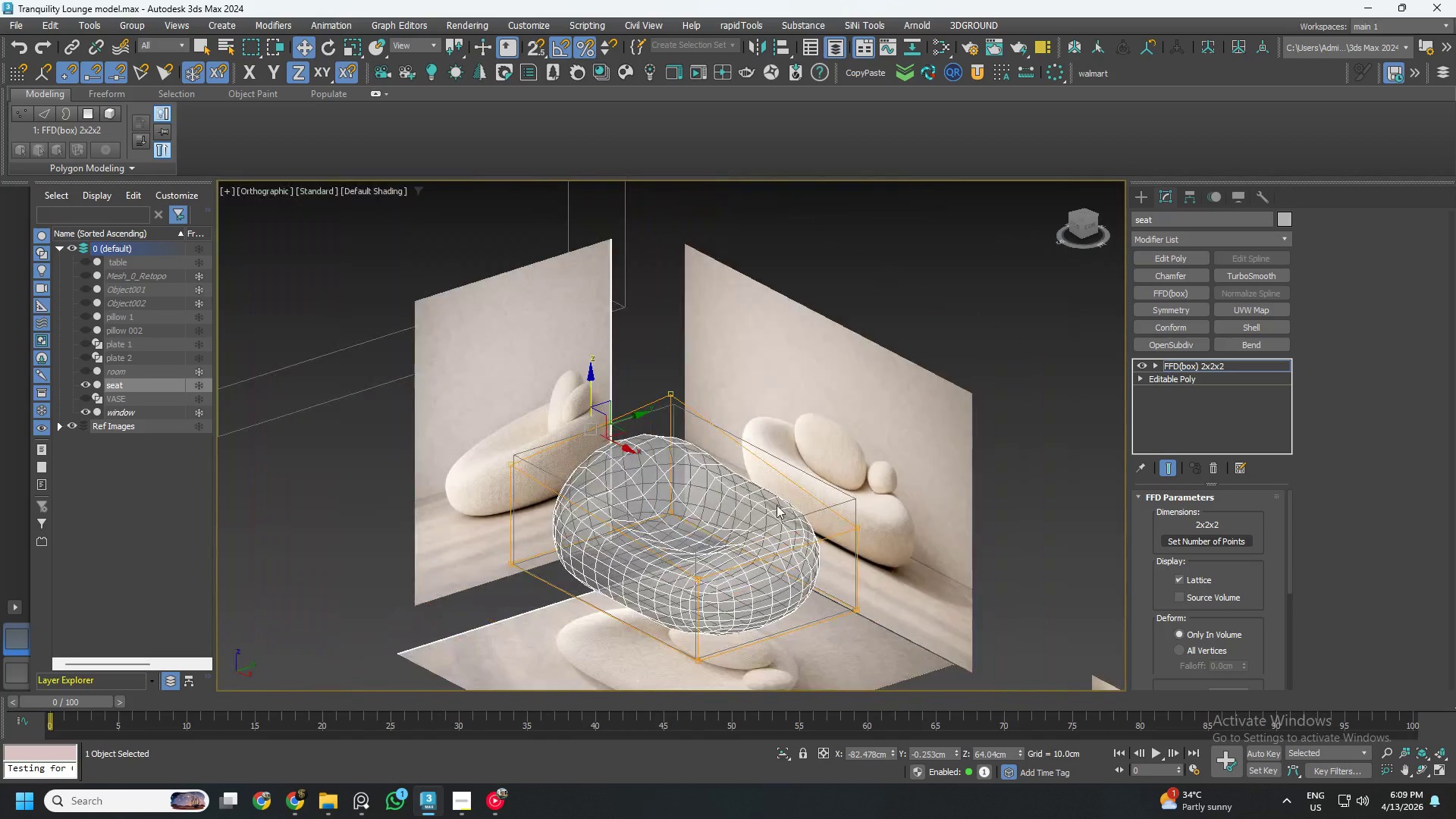 
left_click([1083, 228])
 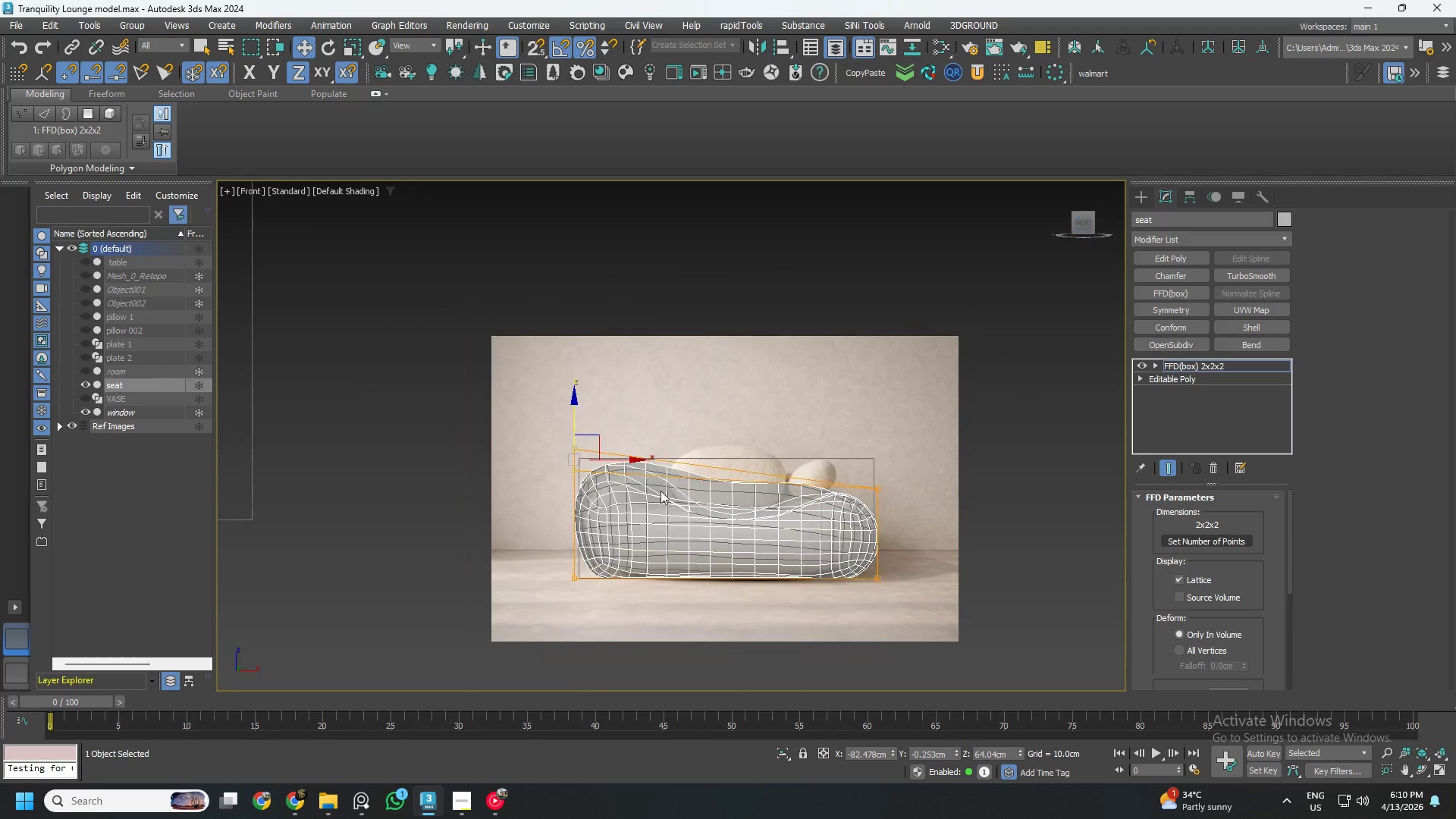 
scroll: coordinate [657, 476], scroll_direction: up, amount: 3.0
 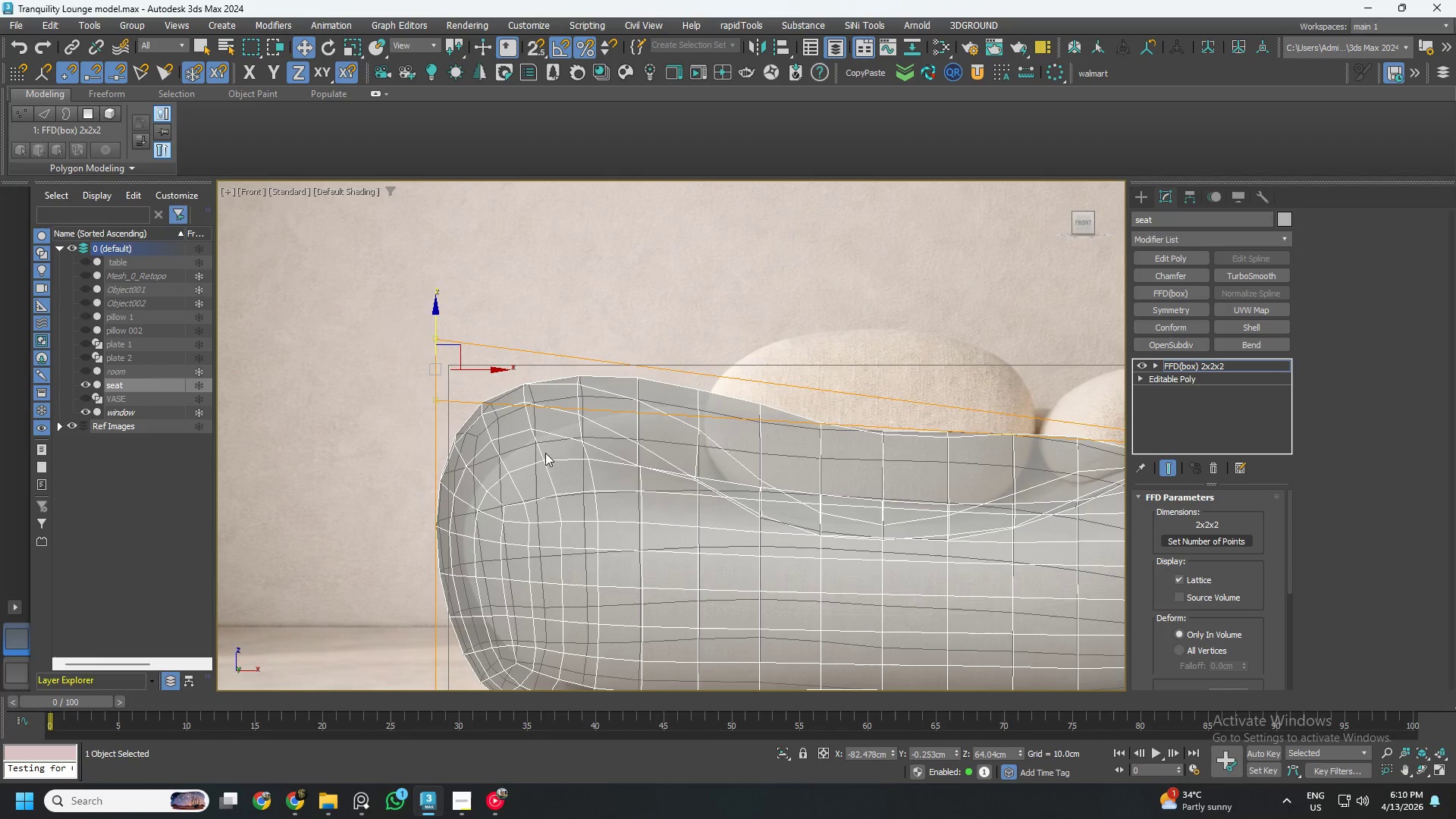 
left_click([435, 327])
 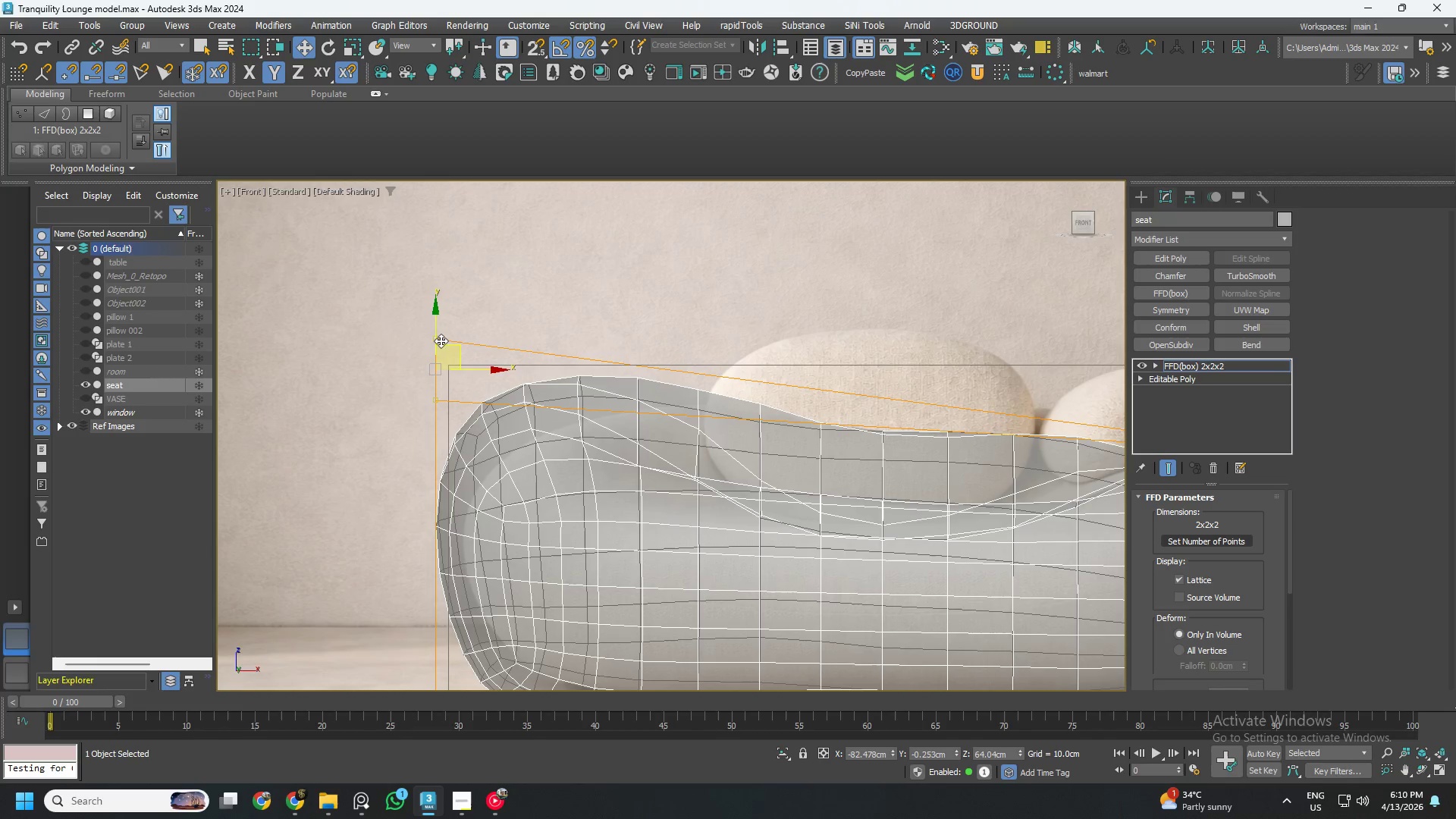 
left_click_drag(start_coordinate=[328, 347], to_coordinate=[350, 345])
 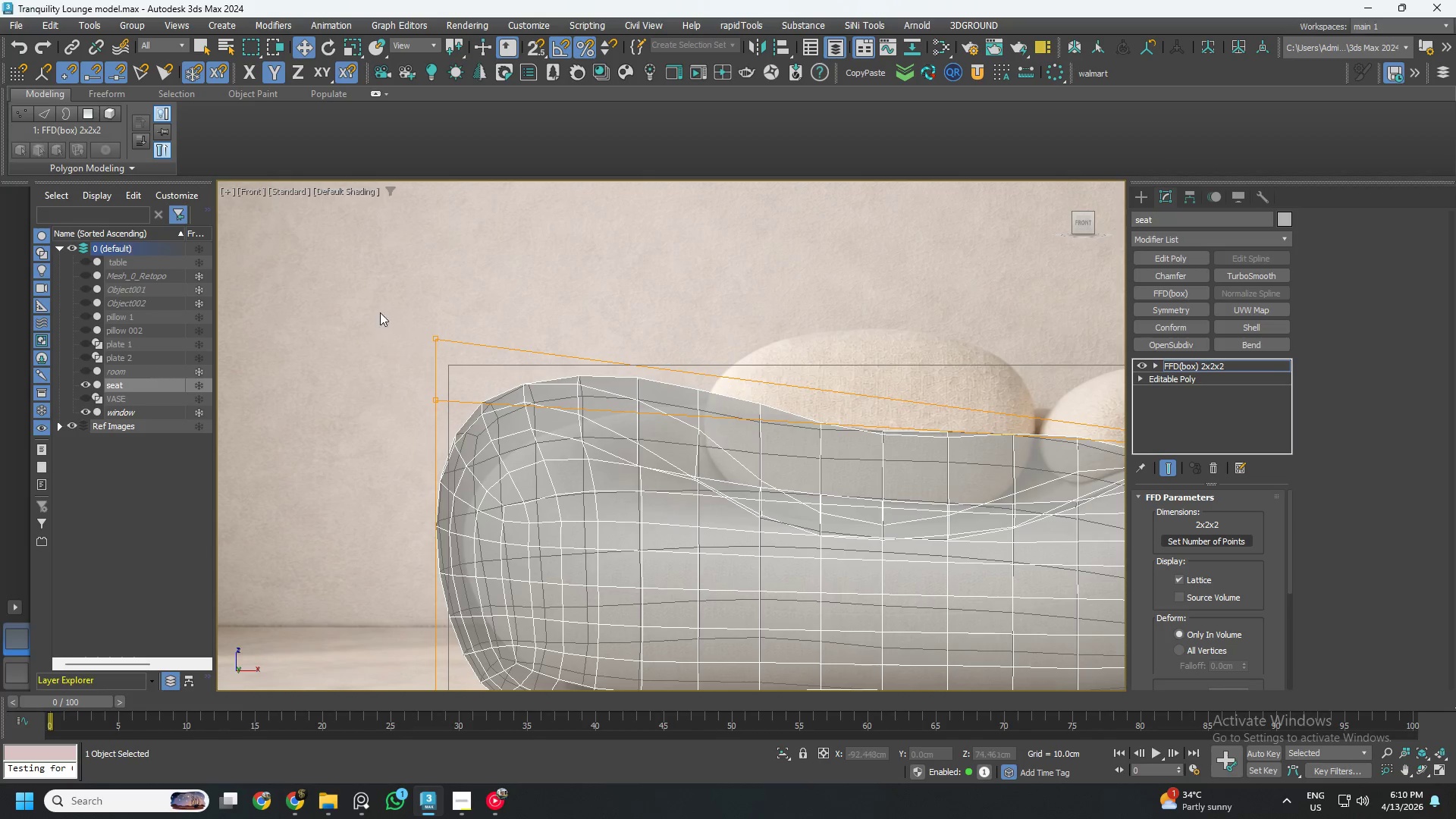 
left_click_drag(start_coordinate=[378, 308], to_coordinate=[517, 396])
 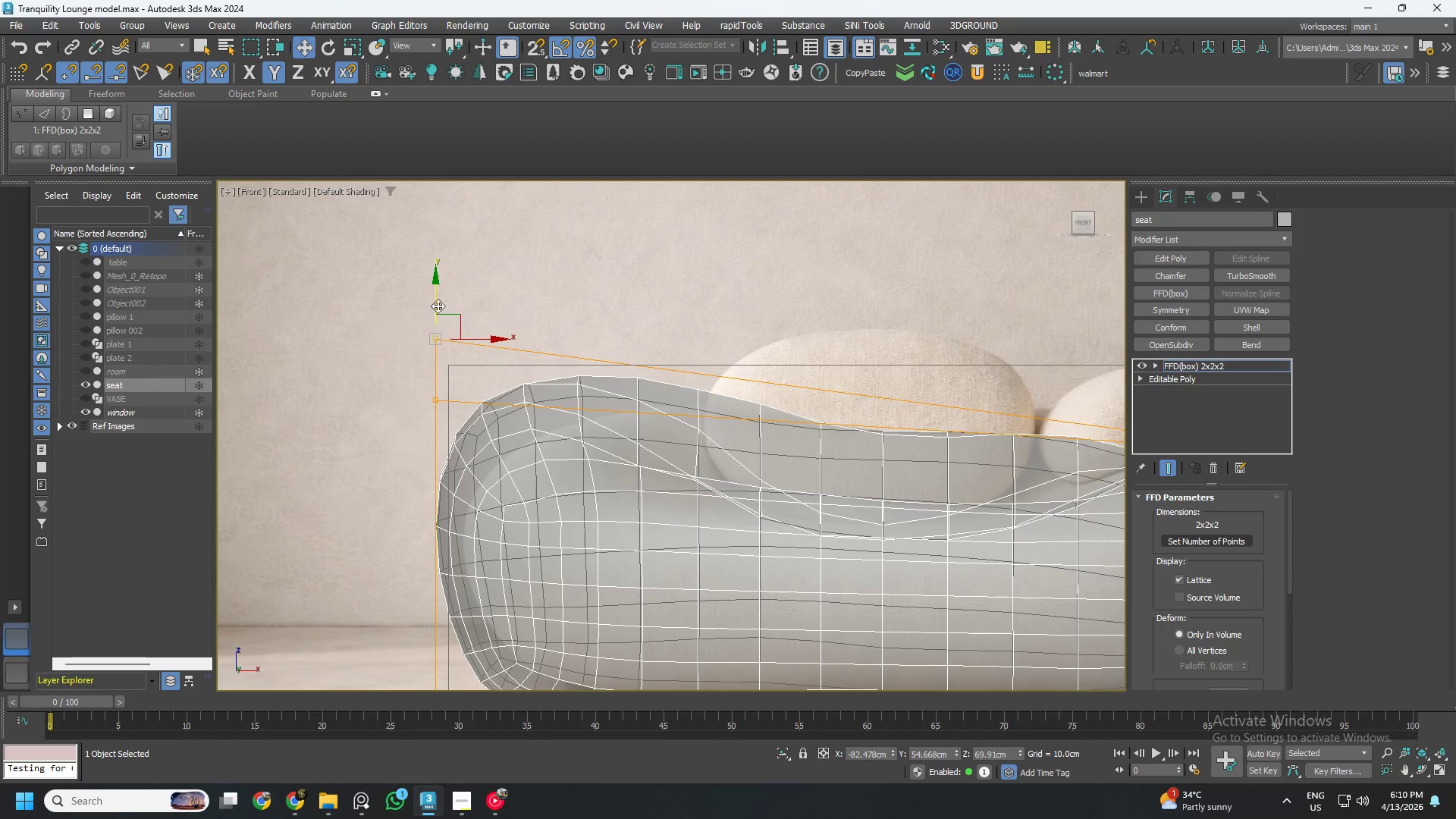 
left_click_drag(start_coordinate=[436, 302], to_coordinate=[450, 346])
 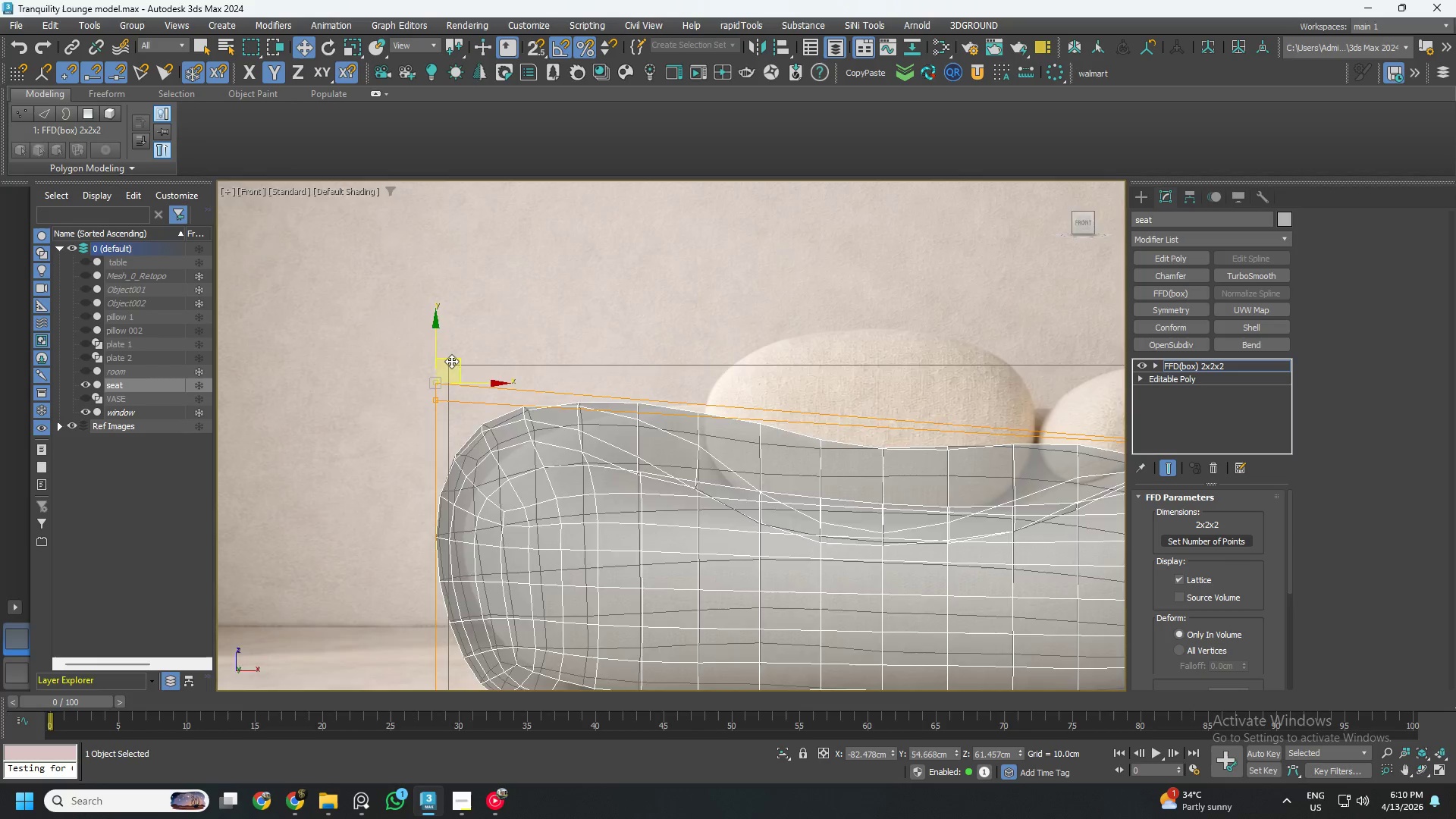 
left_click_drag(start_coordinate=[388, 321], to_coordinate=[530, 673])
 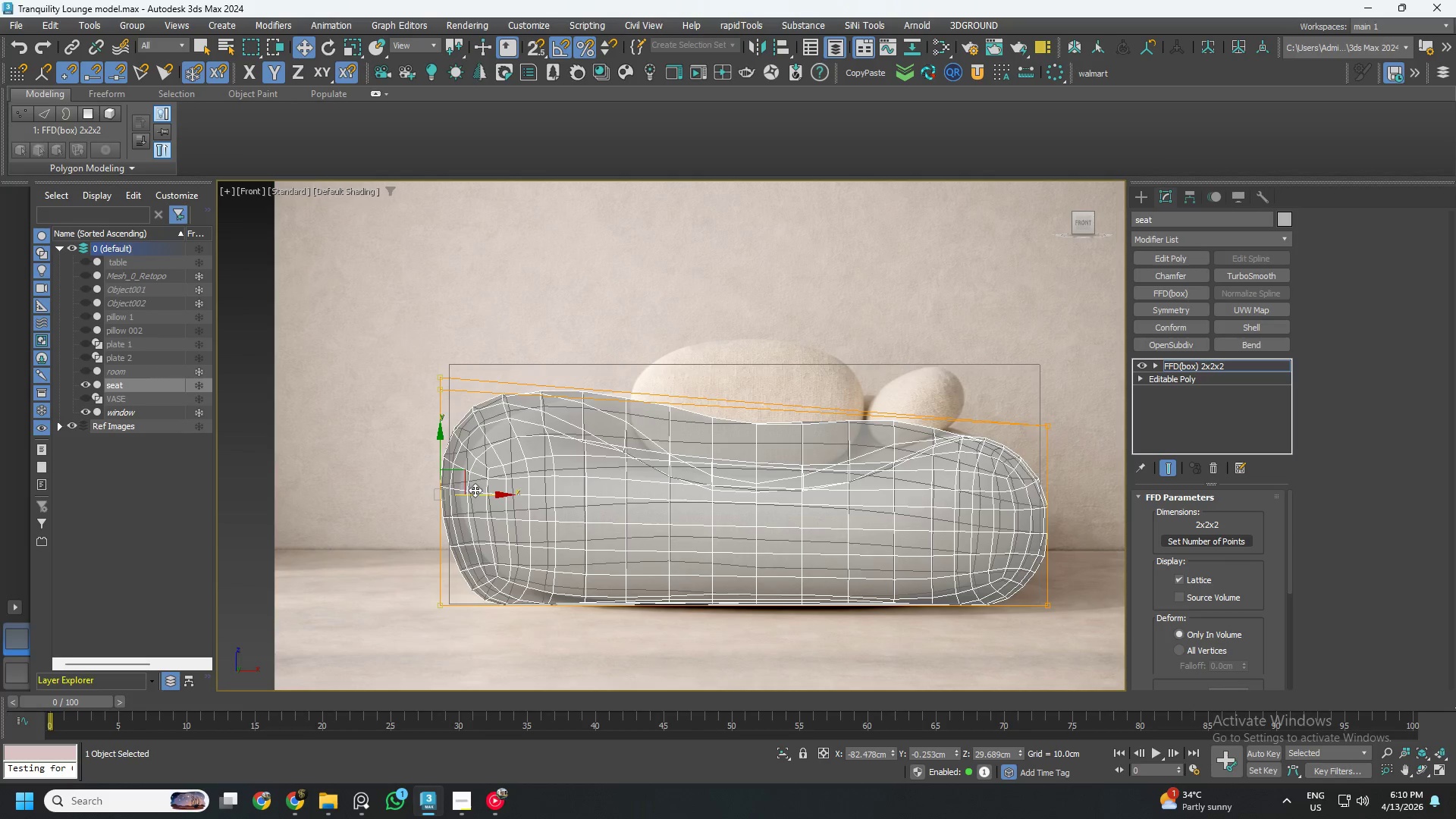 
scroll: coordinate [451, 363], scroll_direction: down, amount: 1.0
 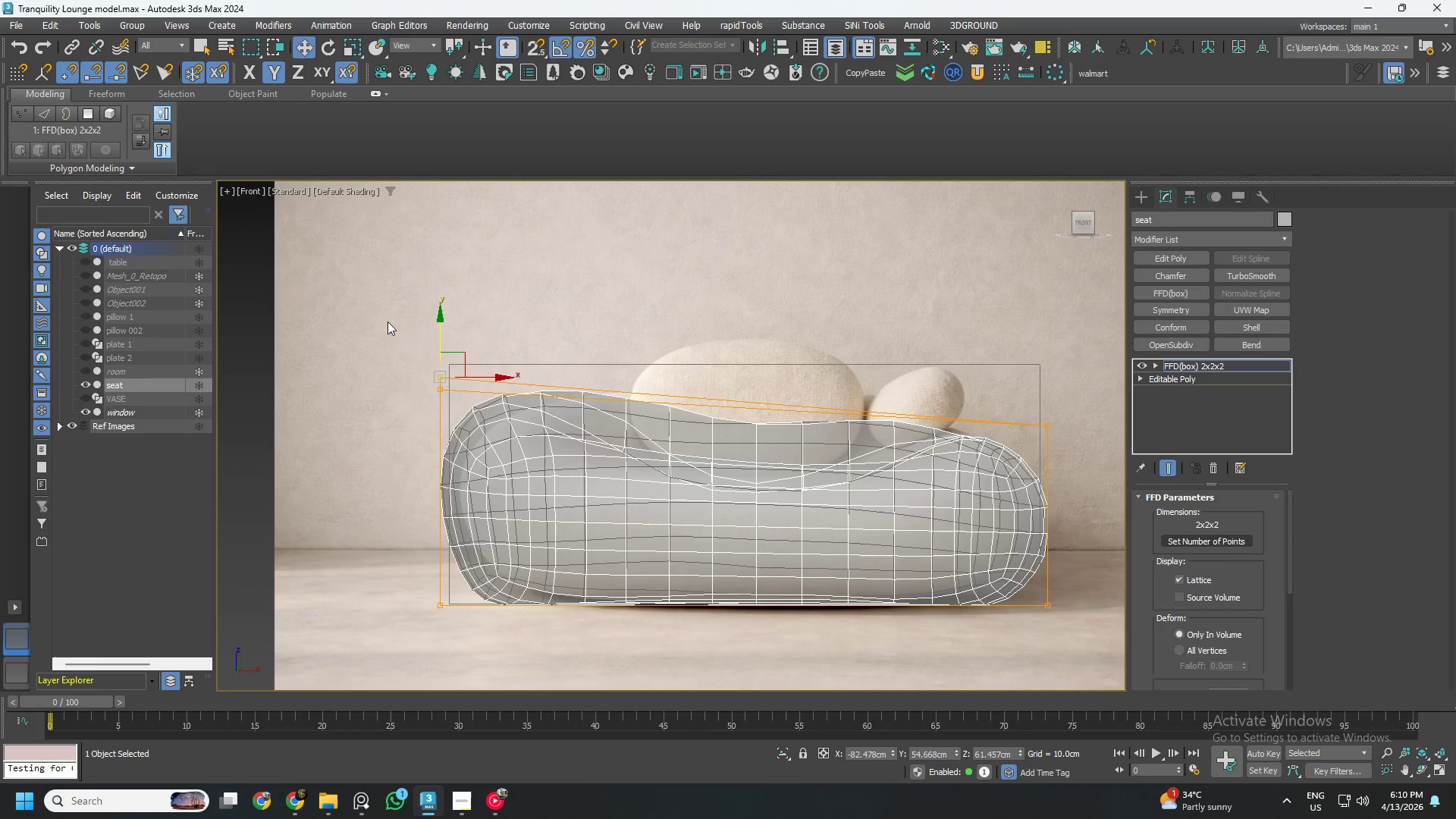 
left_click_drag(start_coordinate=[476, 492], to_coordinate=[495, 504])
 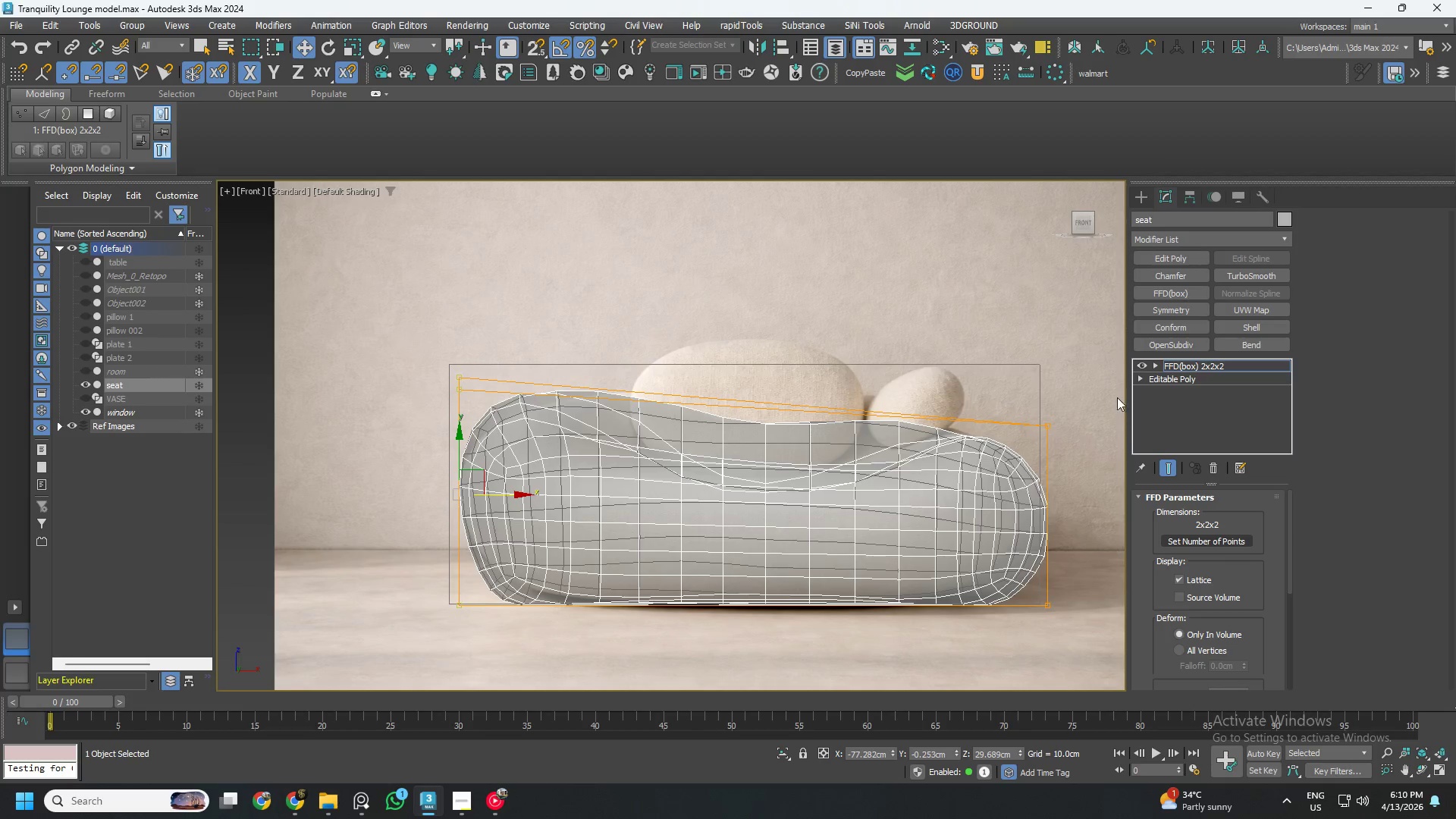 
left_click_drag(start_coordinate=[1095, 381], to_coordinate=[981, 655])
 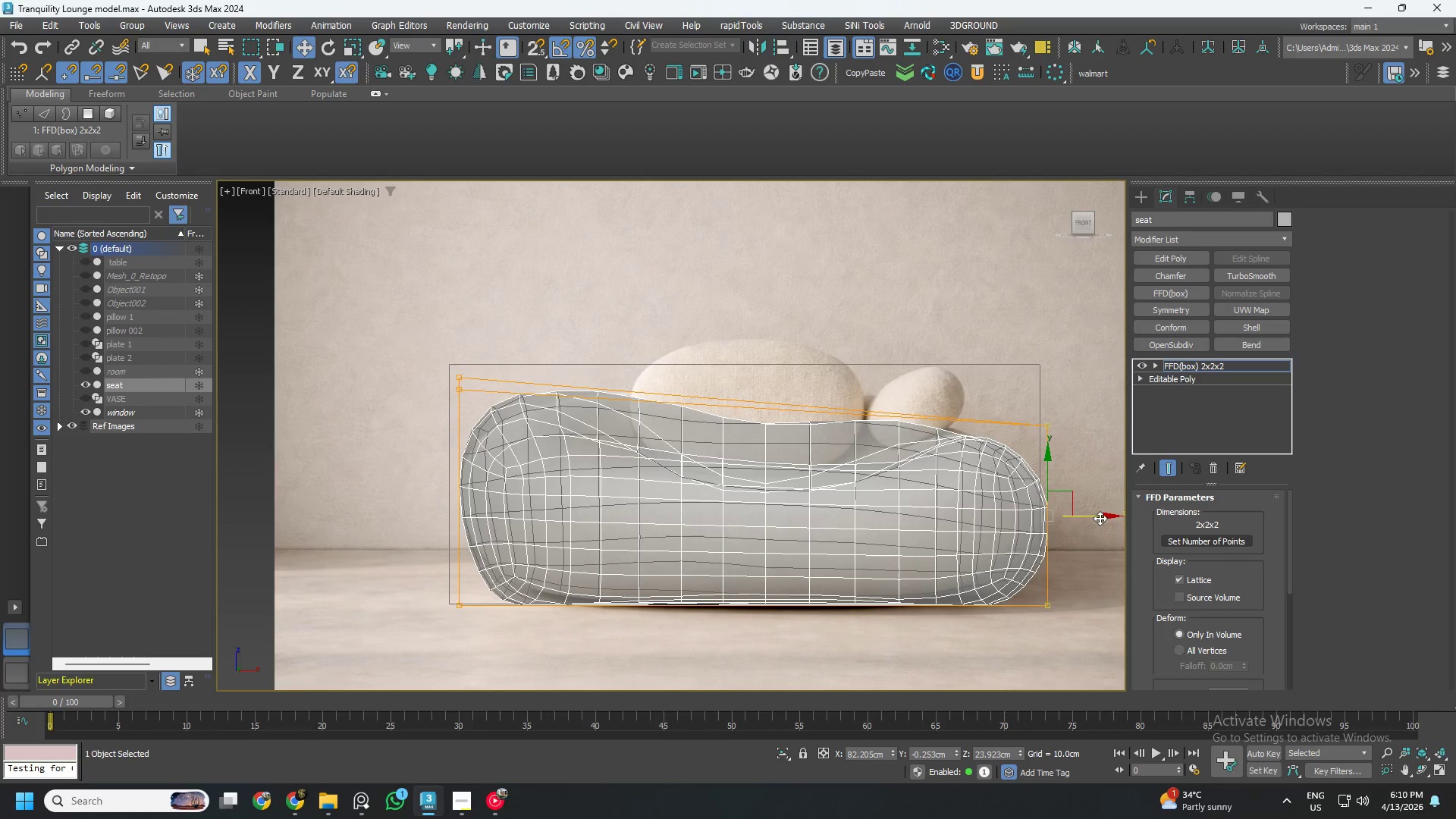 
left_click_drag(start_coordinate=[1100, 516], to_coordinate=[1078, 523])
 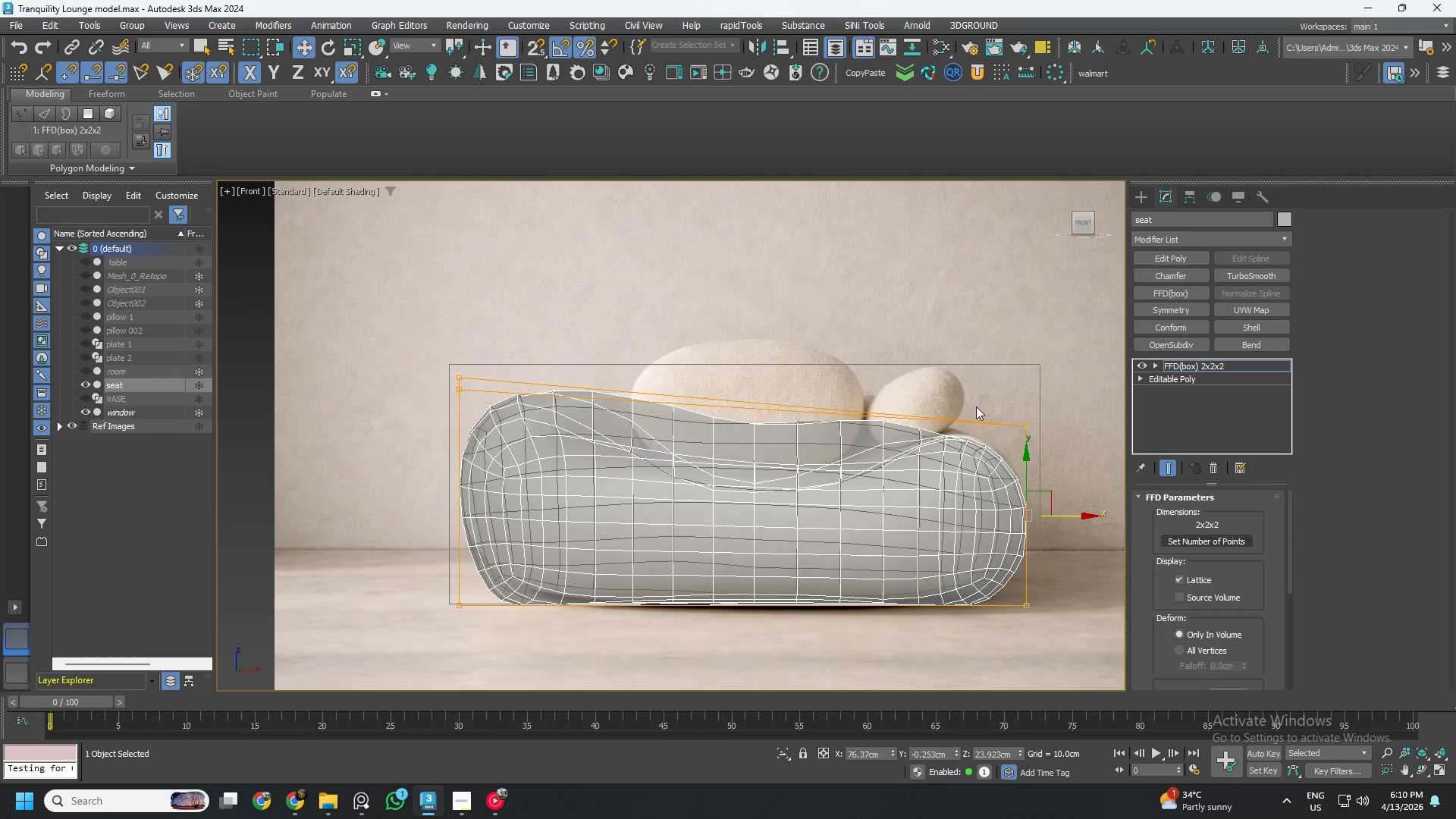 
left_click_drag(start_coordinate=[977, 402], to_coordinate=[1046, 451])
 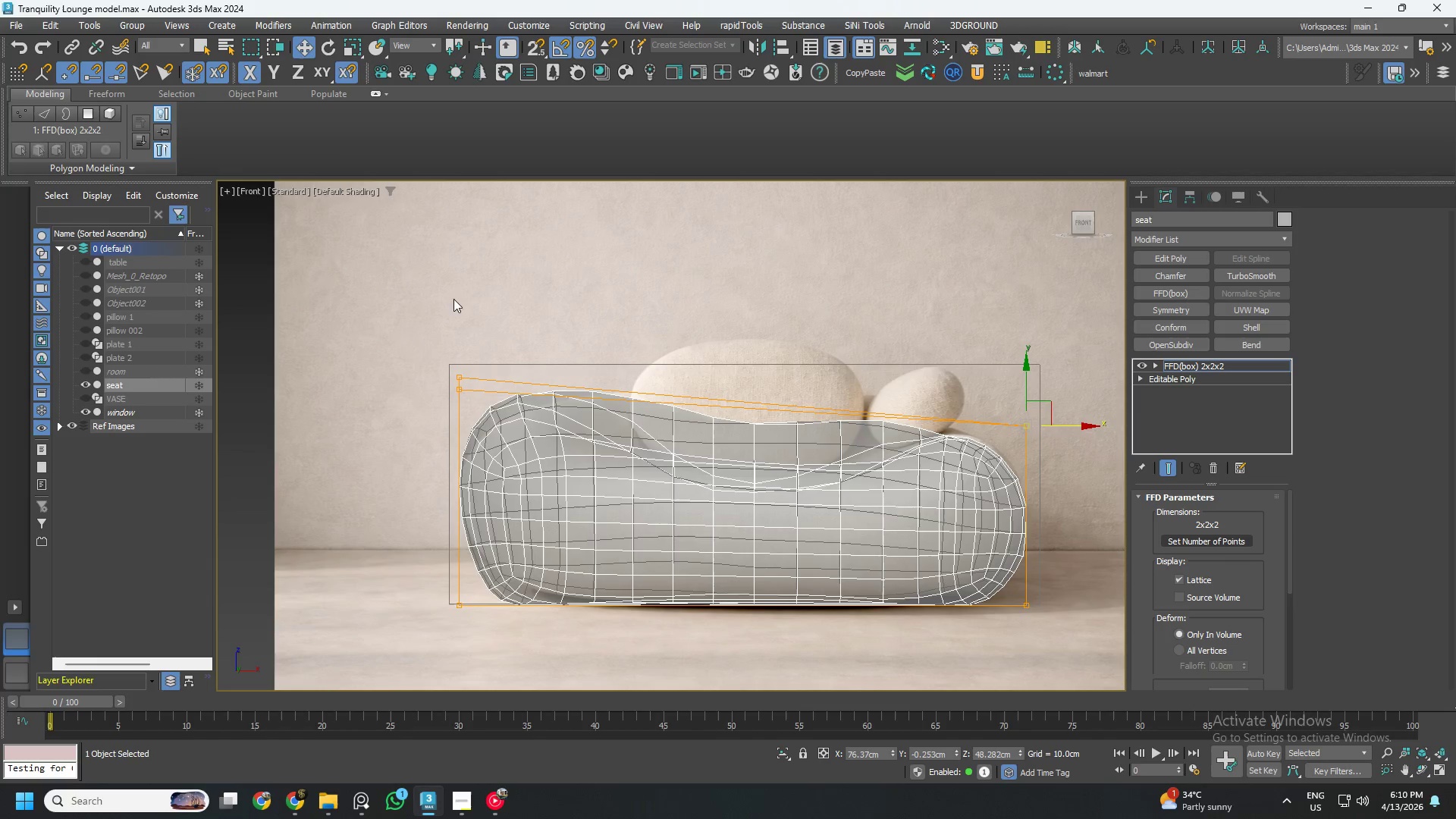 
left_click_drag(start_coordinate=[411, 303], to_coordinate=[1102, 471])
 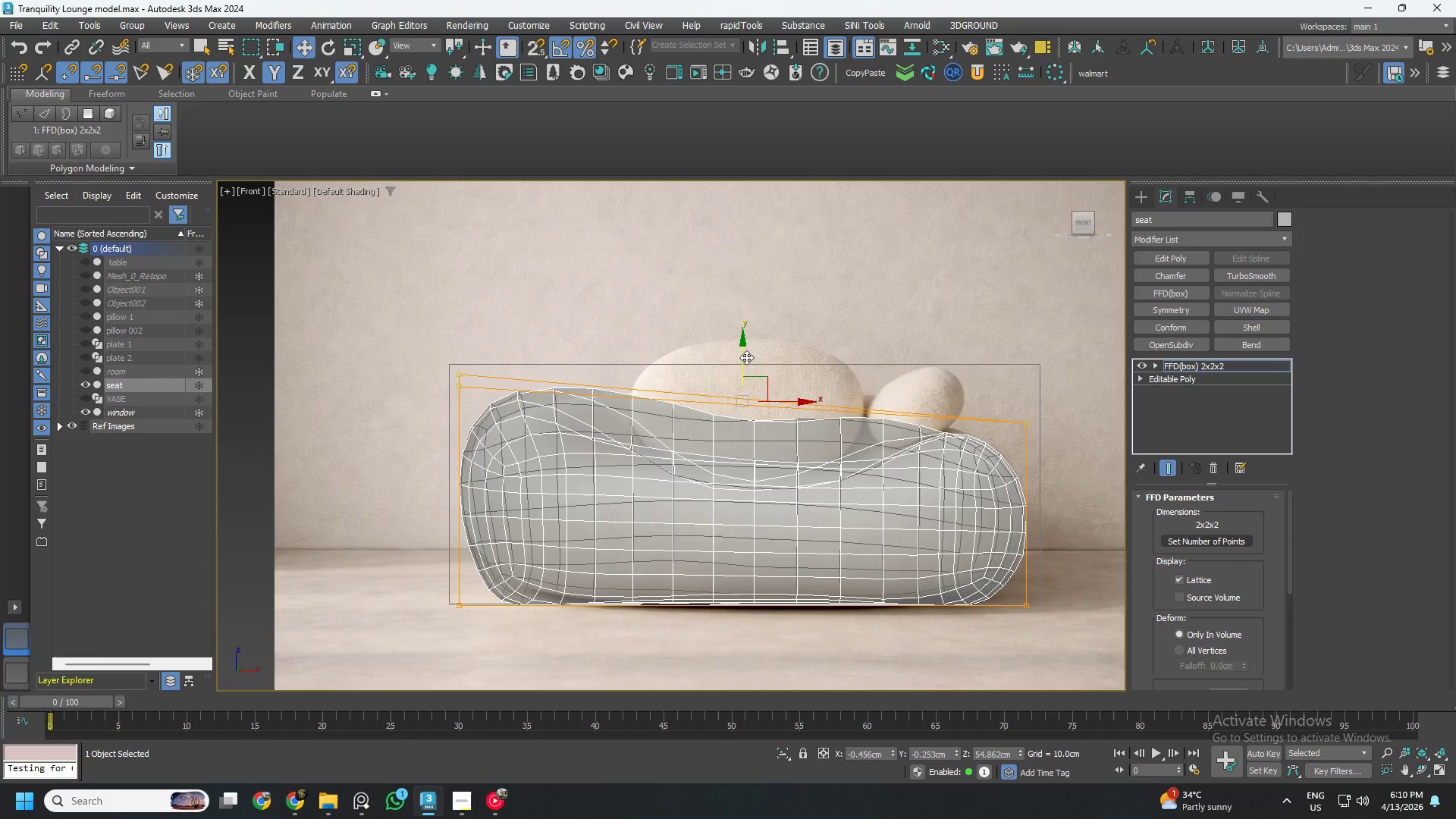 
scroll: coordinate [532, 386], scroll_direction: up, amount: 2.0
 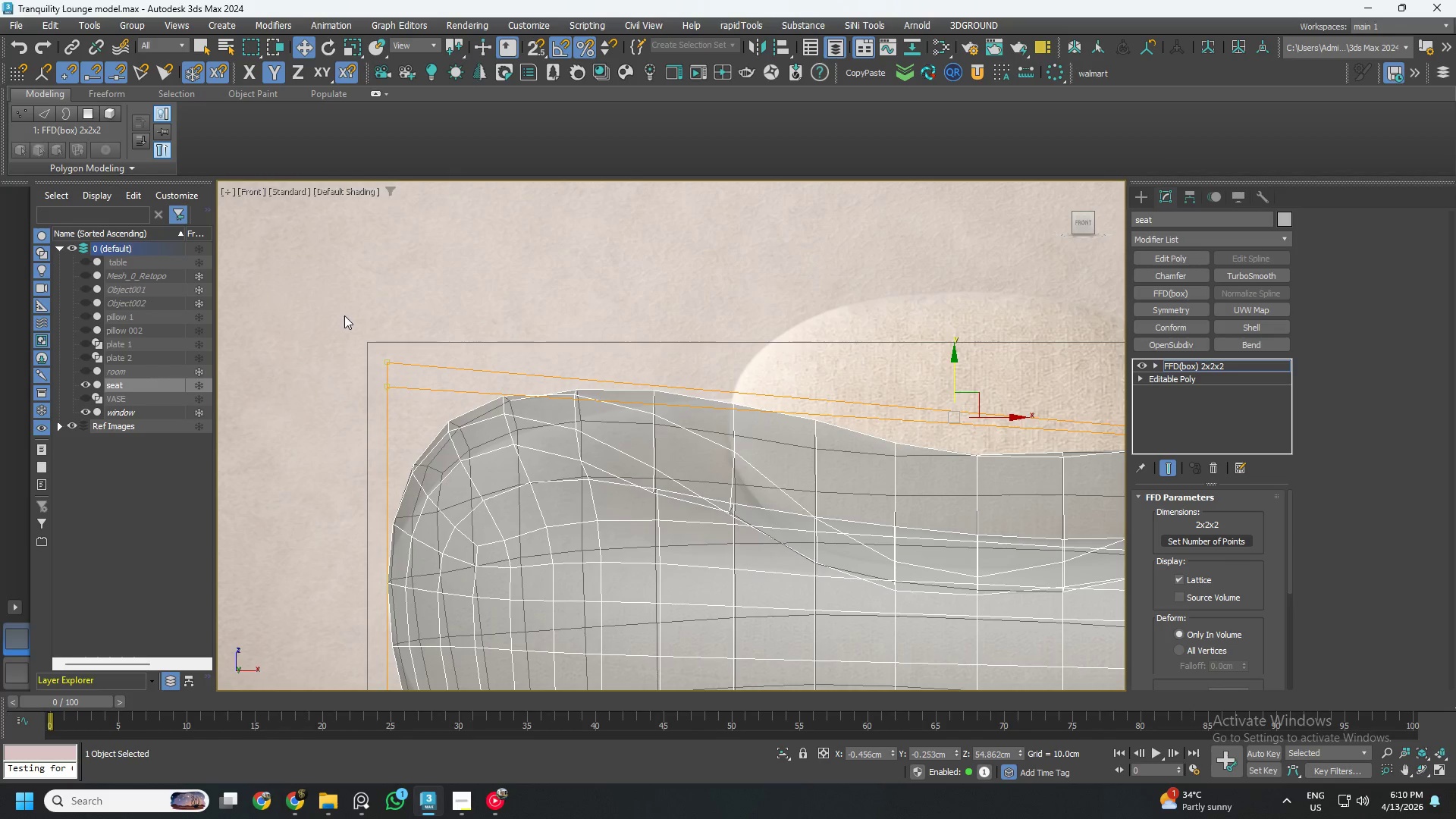 
left_click([390, 394])
 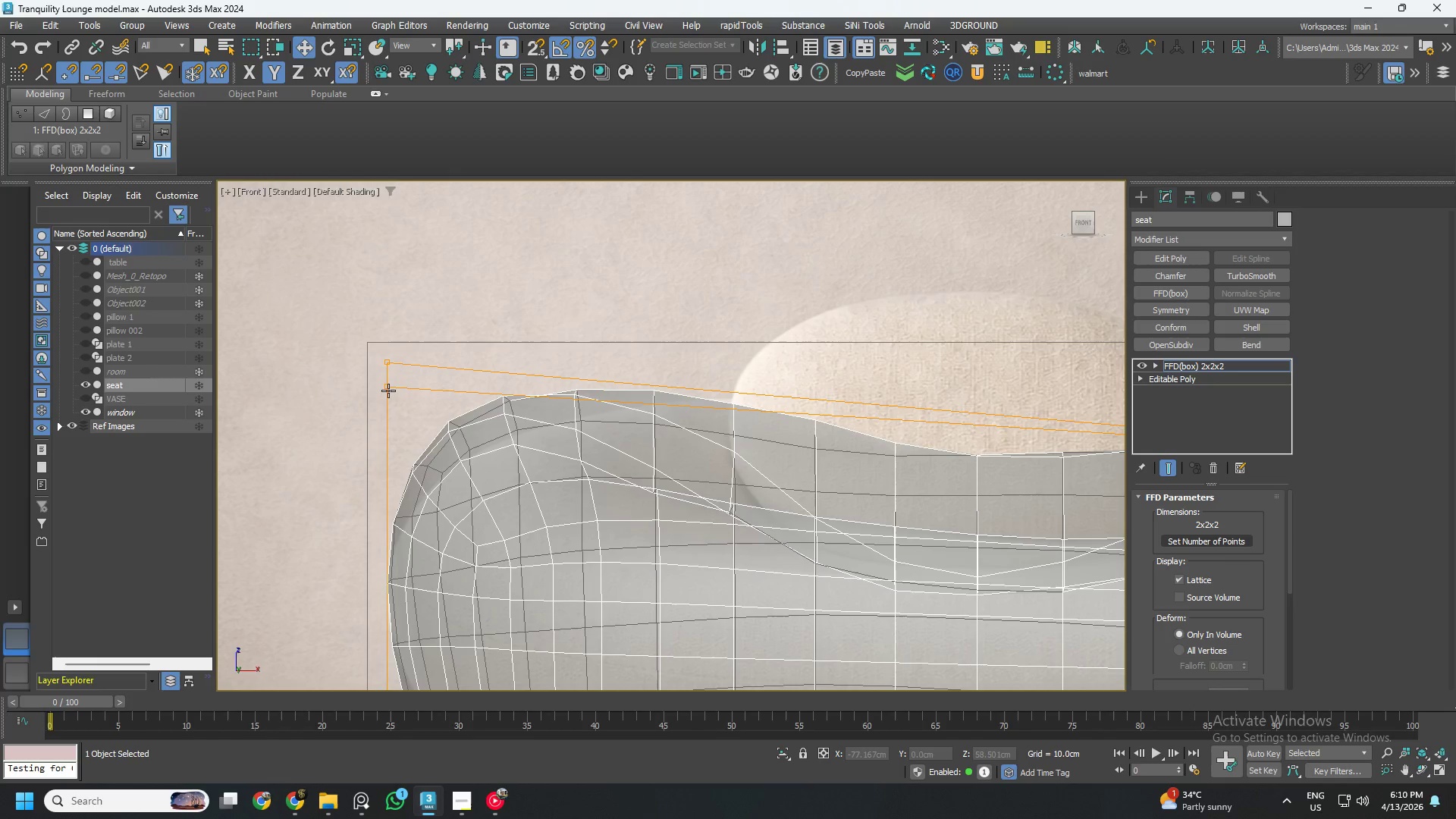 
left_click([388, 388])
 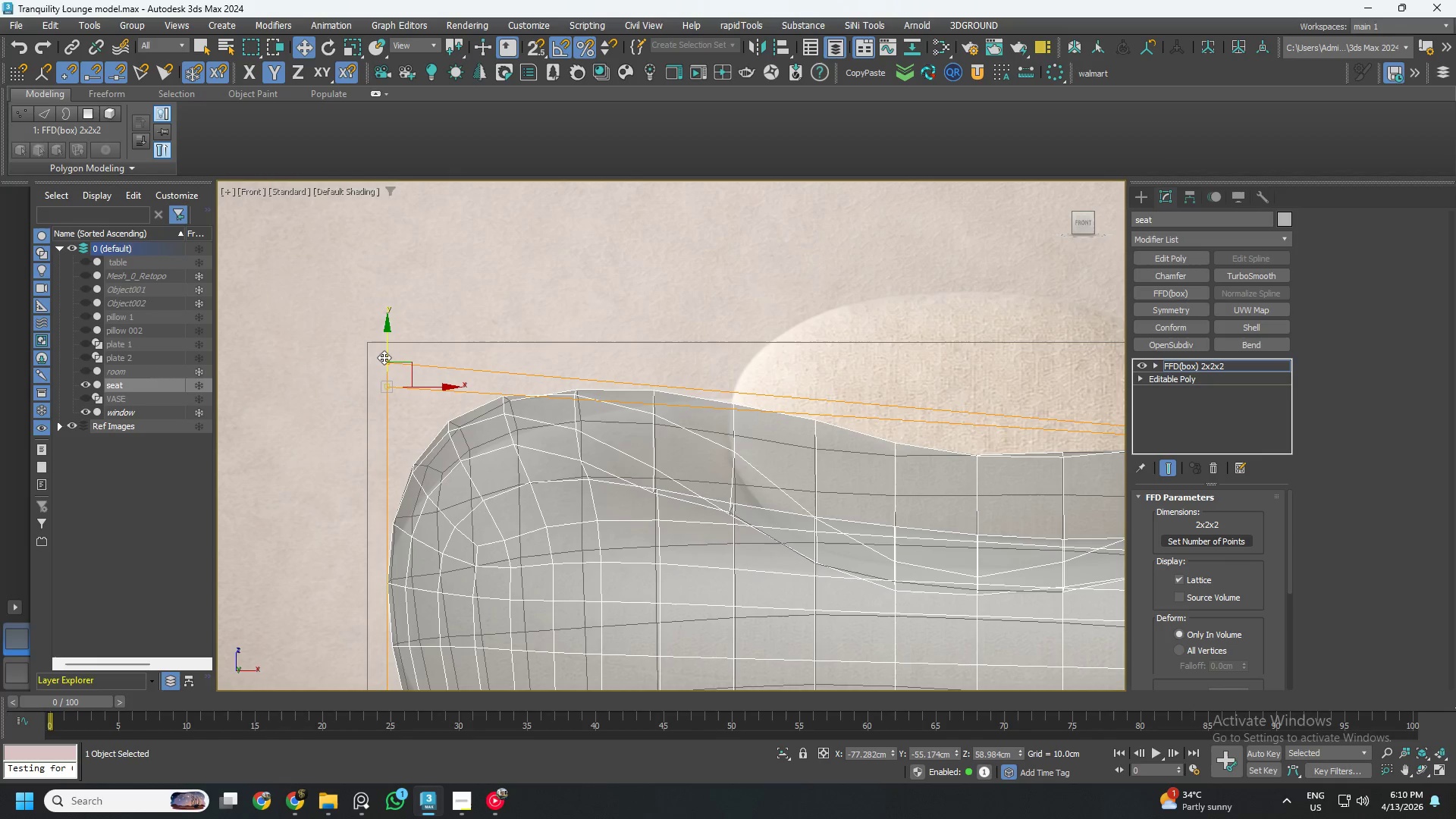 
left_click_drag(start_coordinate=[384, 357], to_coordinate=[395, 413])
 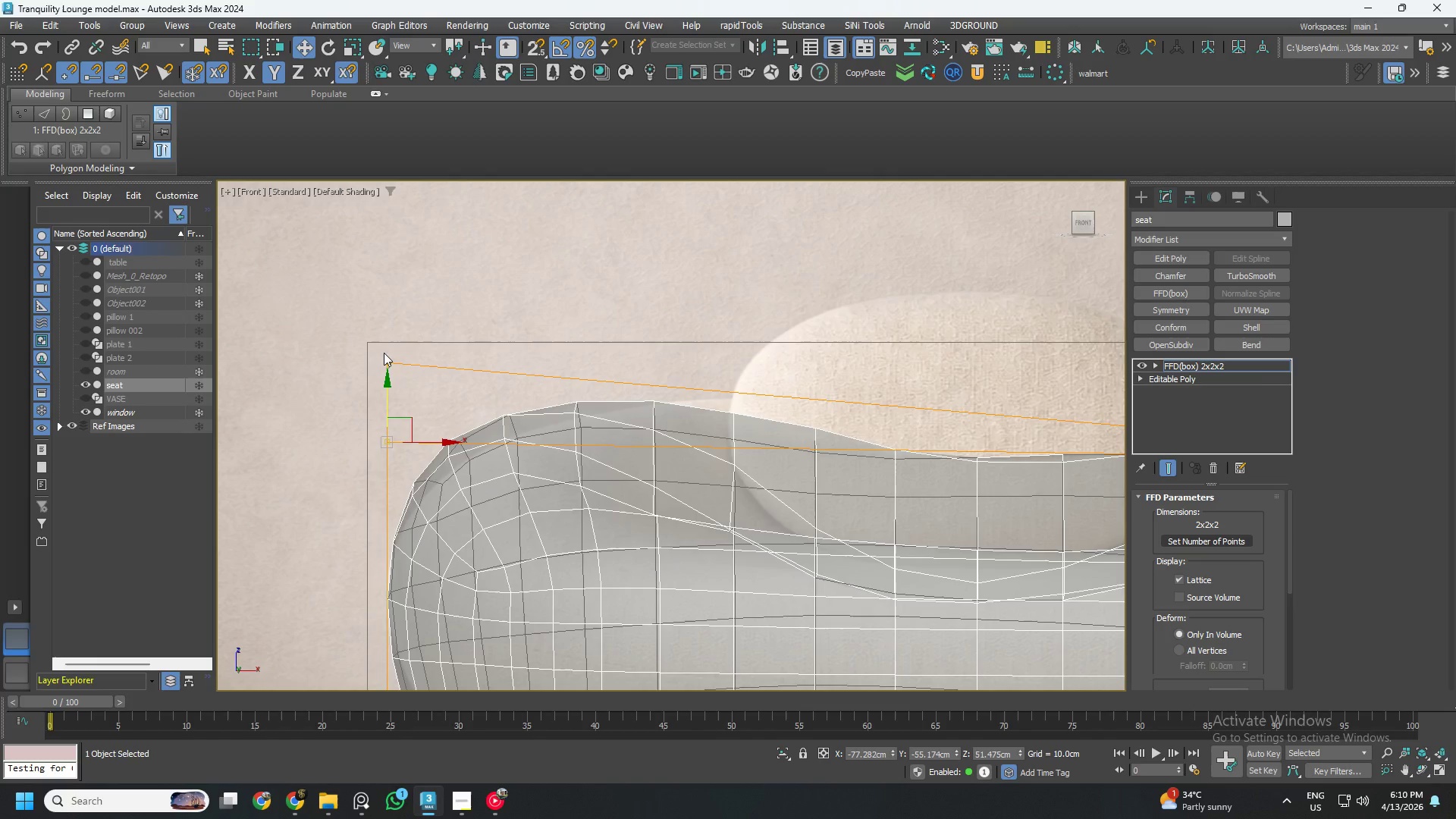 
left_click([385, 358])
 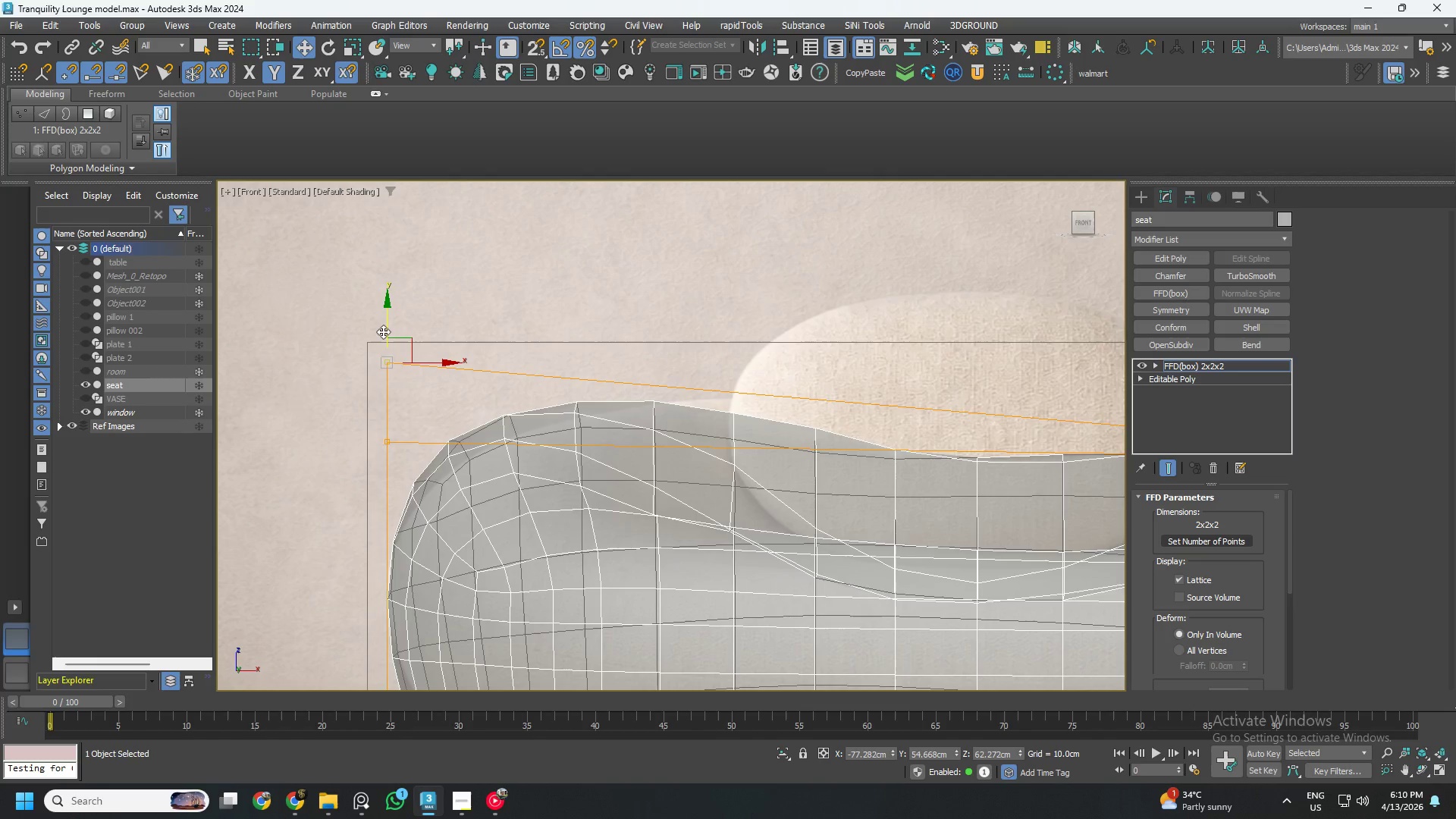 
left_click_drag(start_coordinate=[383, 330], to_coordinate=[390, 315])
 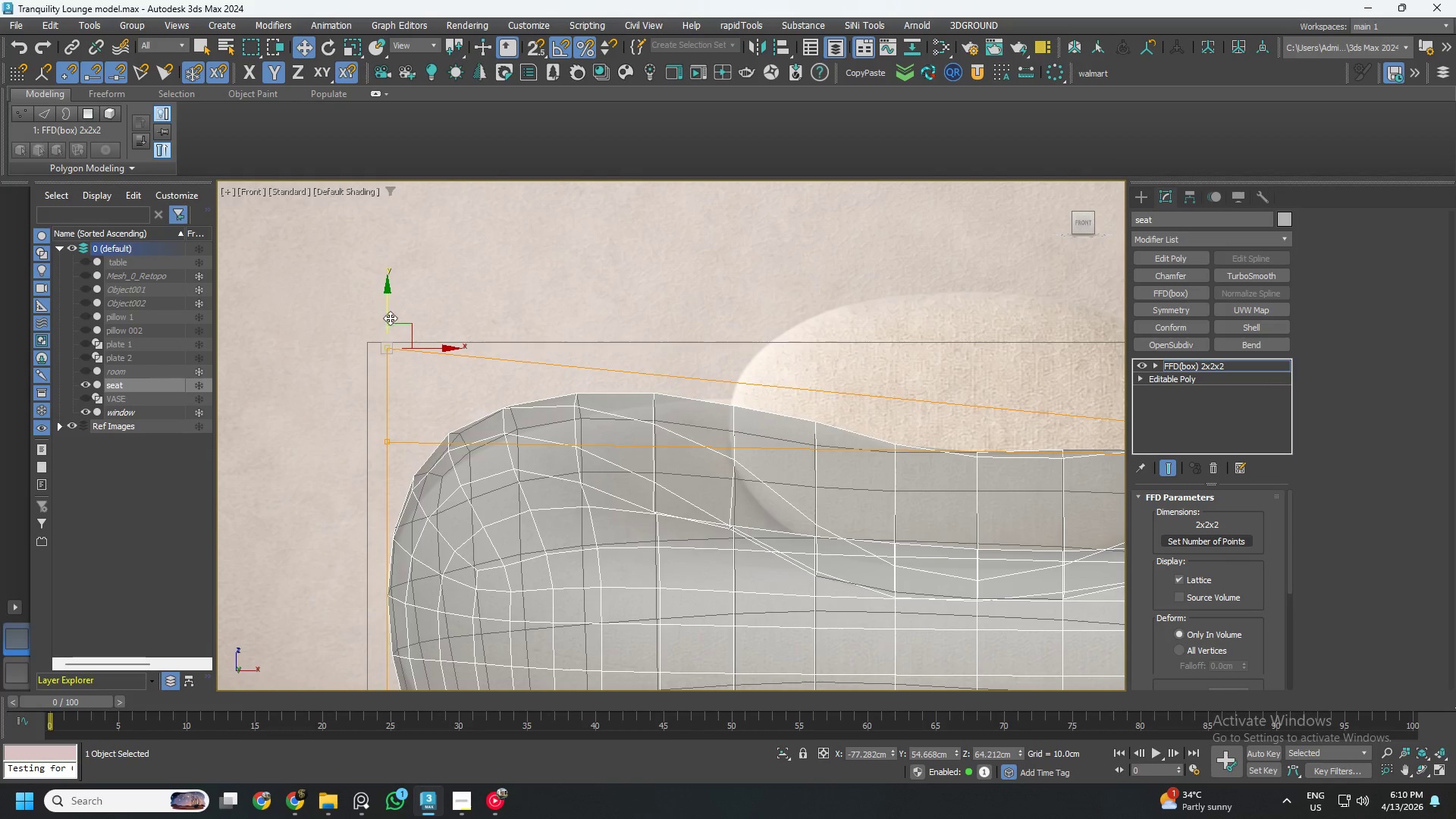 
scroll: coordinate [394, 331], scroll_direction: down, amount: 2.0
 